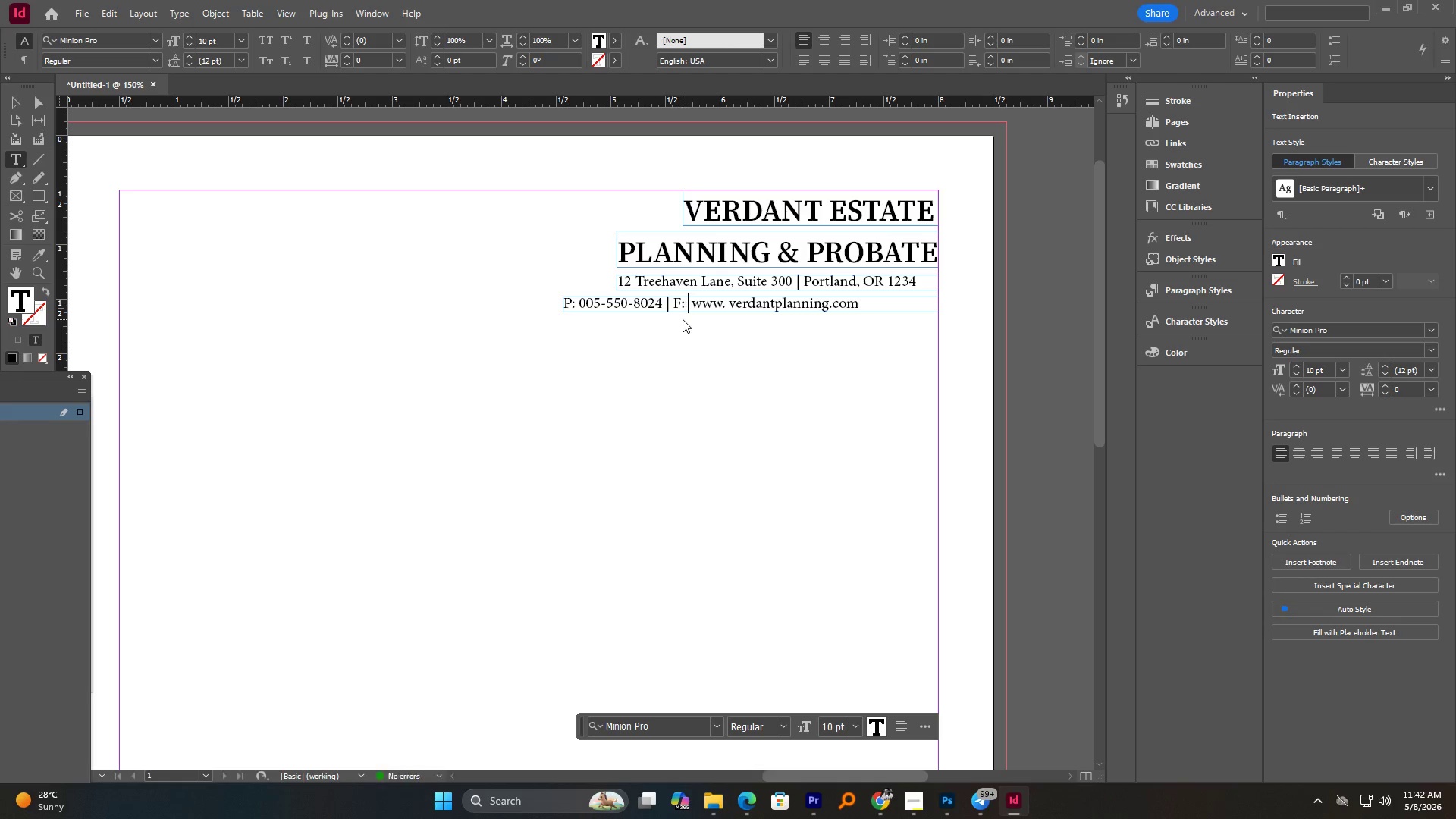 
key(Space)
 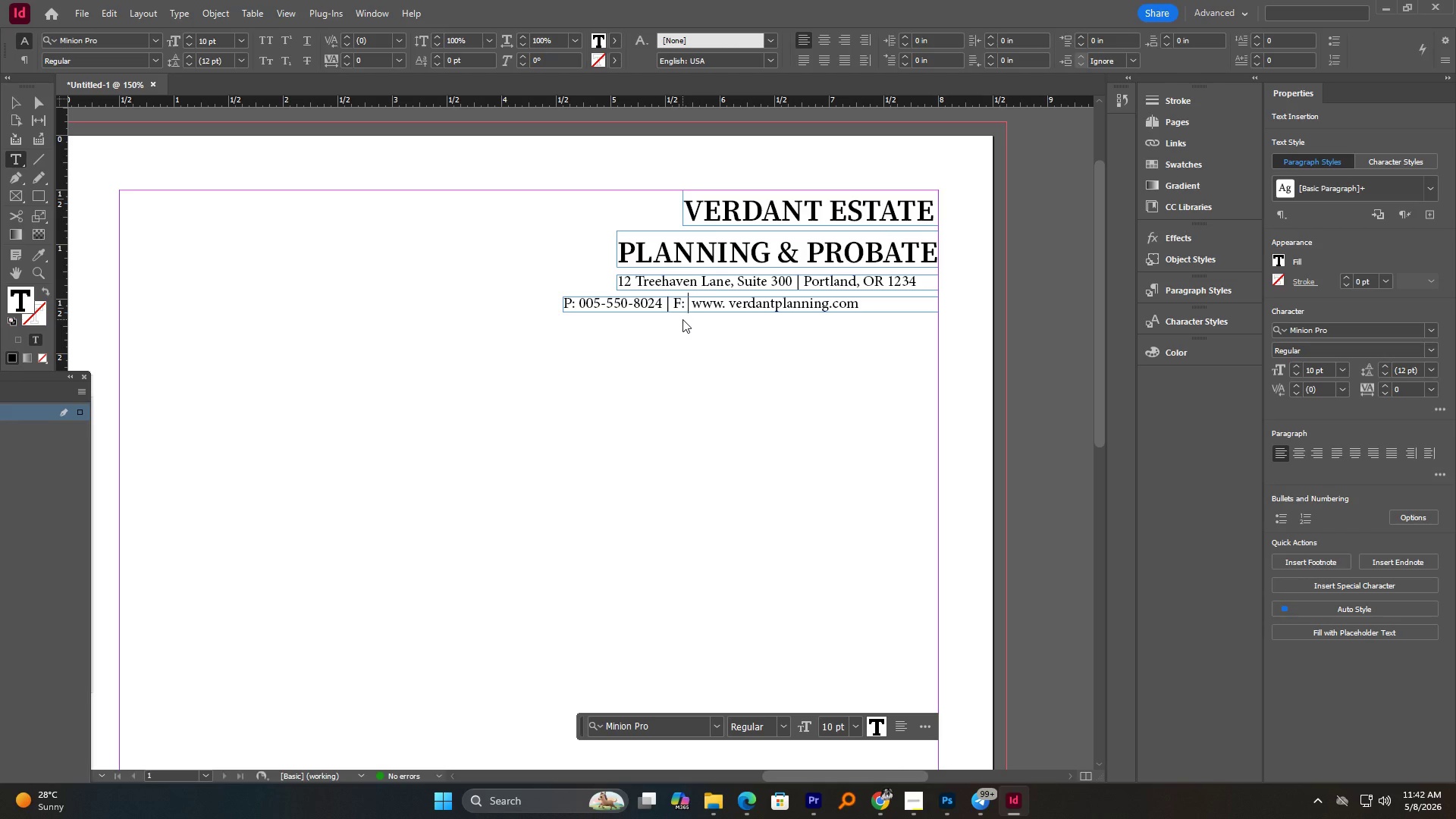 
key(Numpad1)
 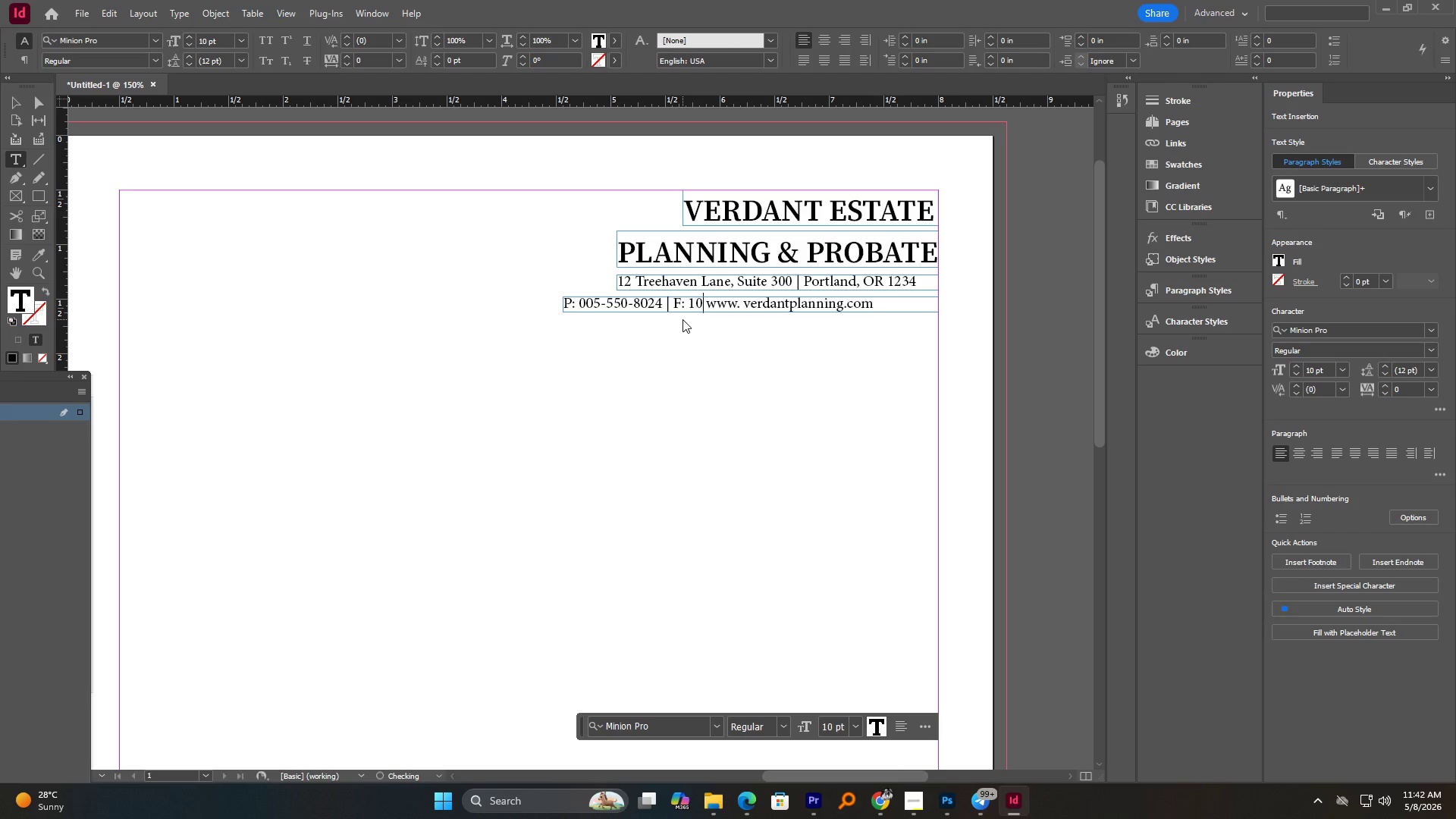 
key(Numpad0)
 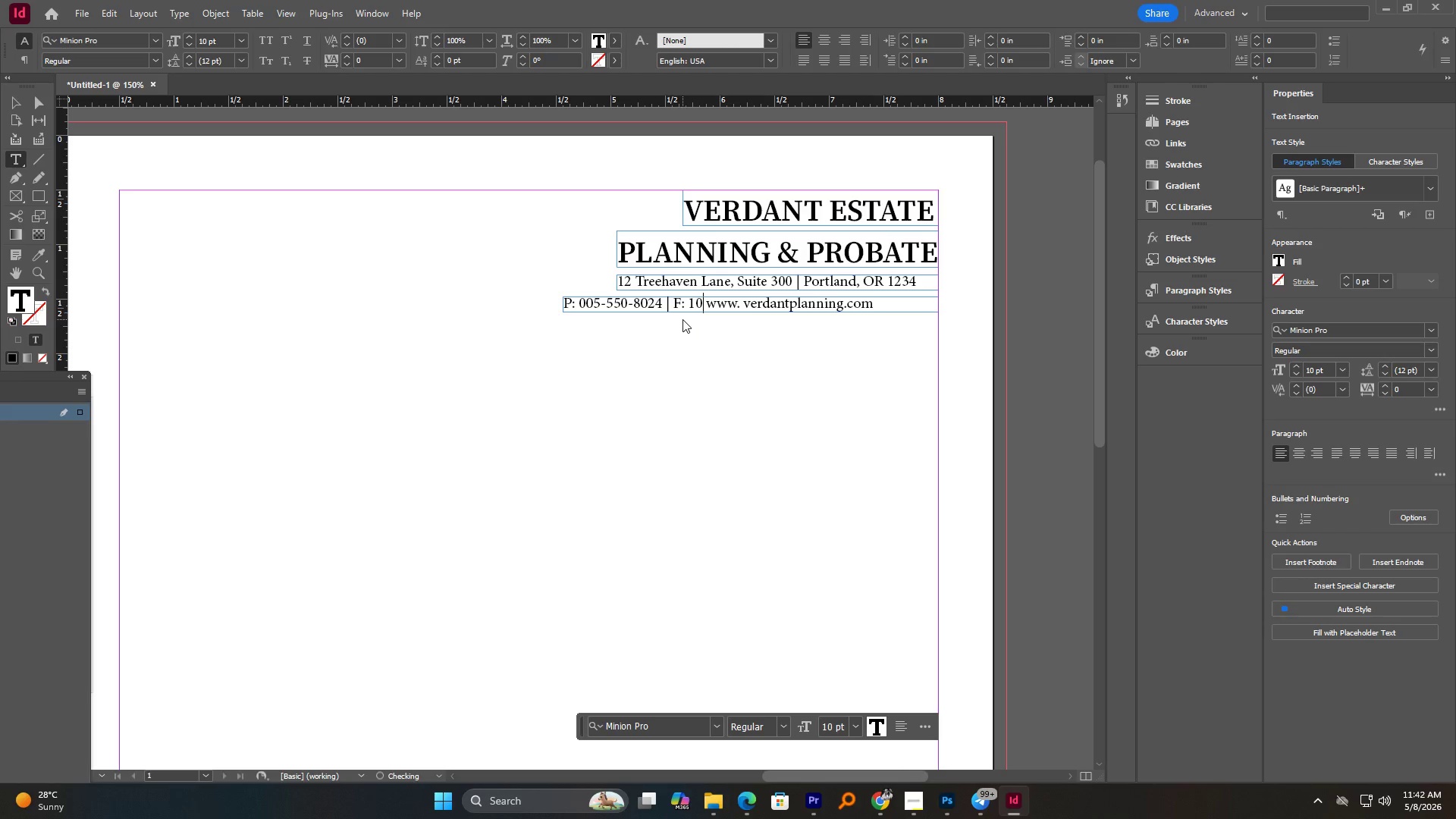 
key(Numpad2)
 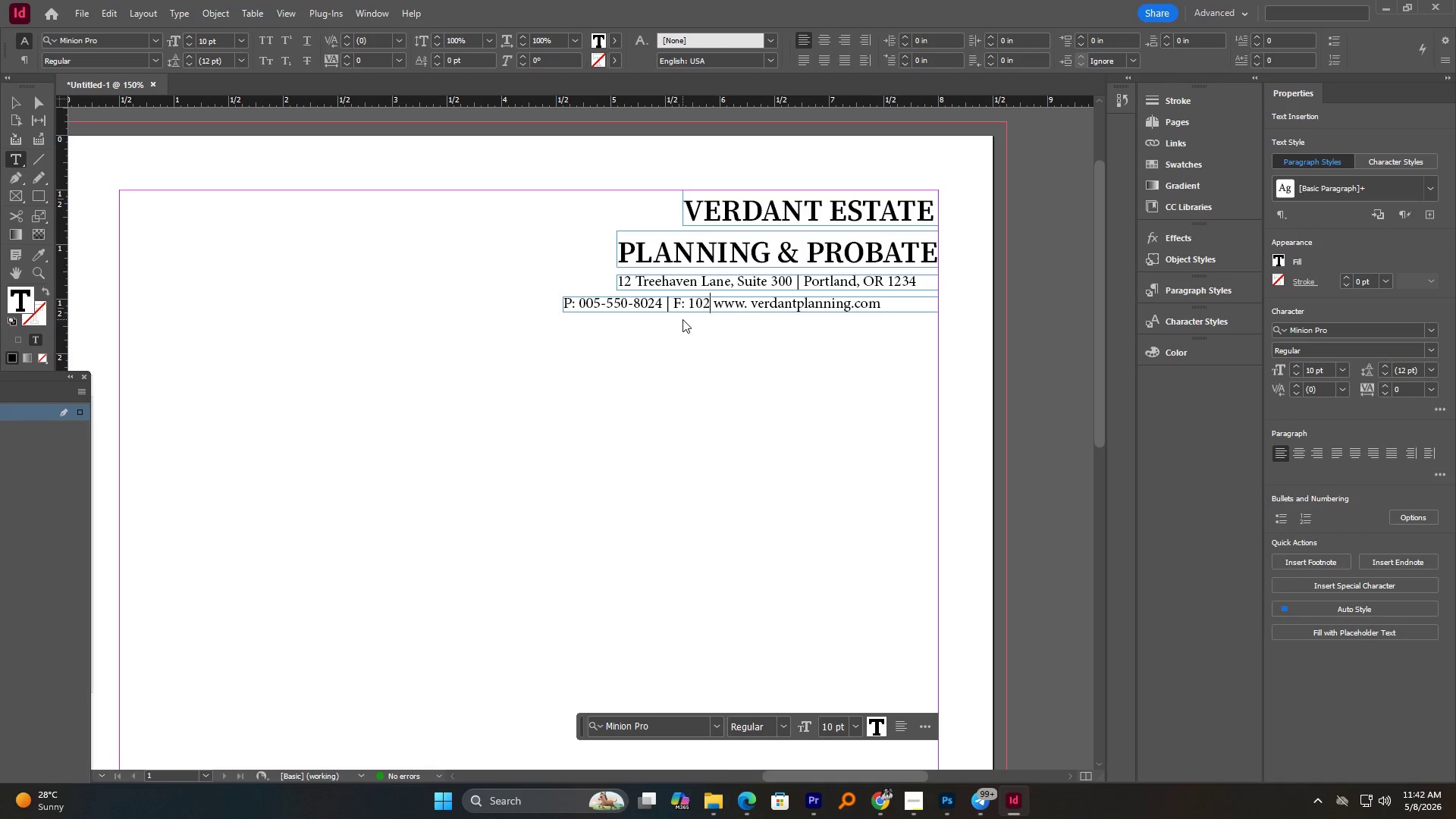 
key(NumpadSubtract)
 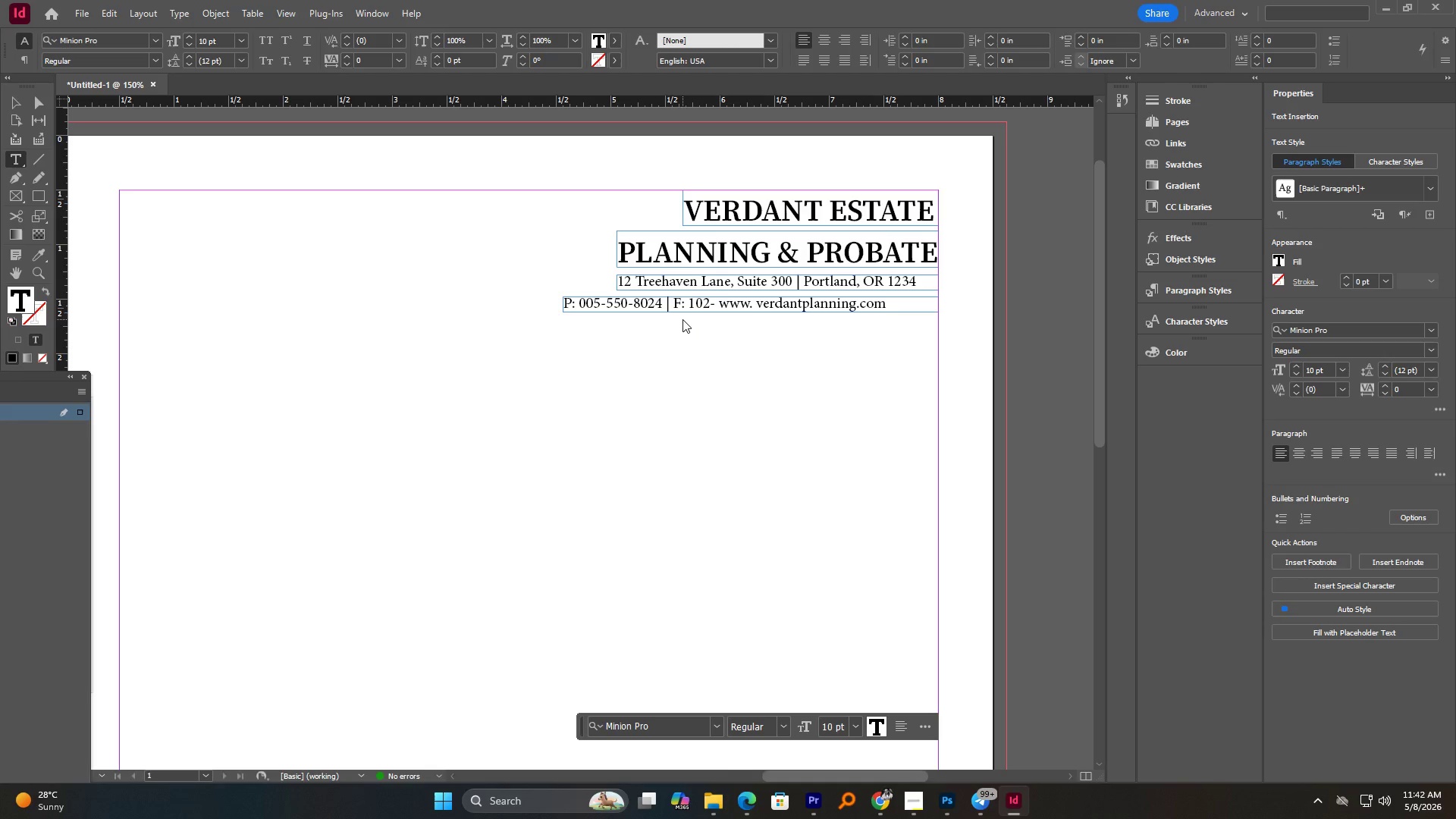 
key(Numpad2)
 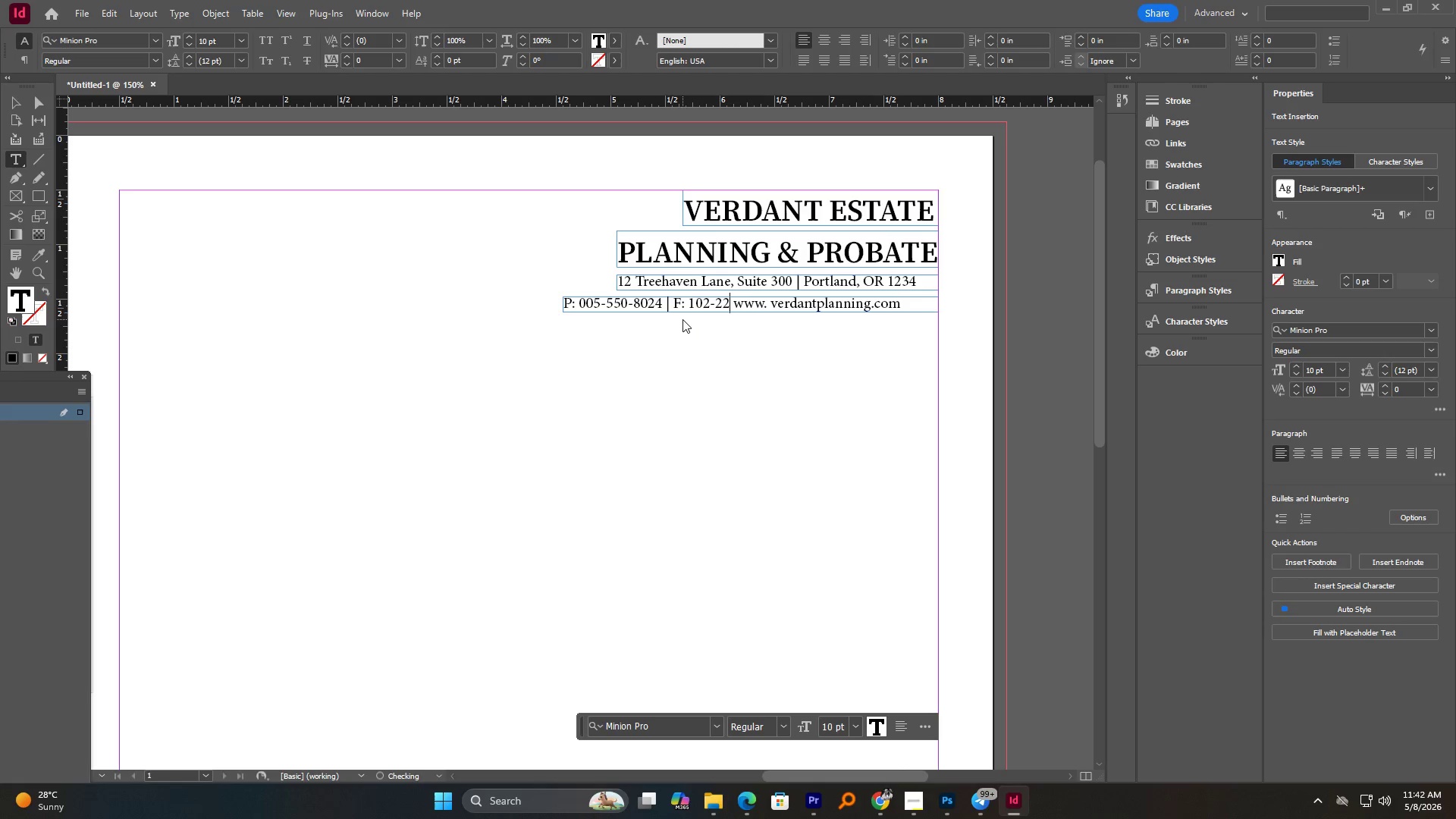 
key(Numpad2)
 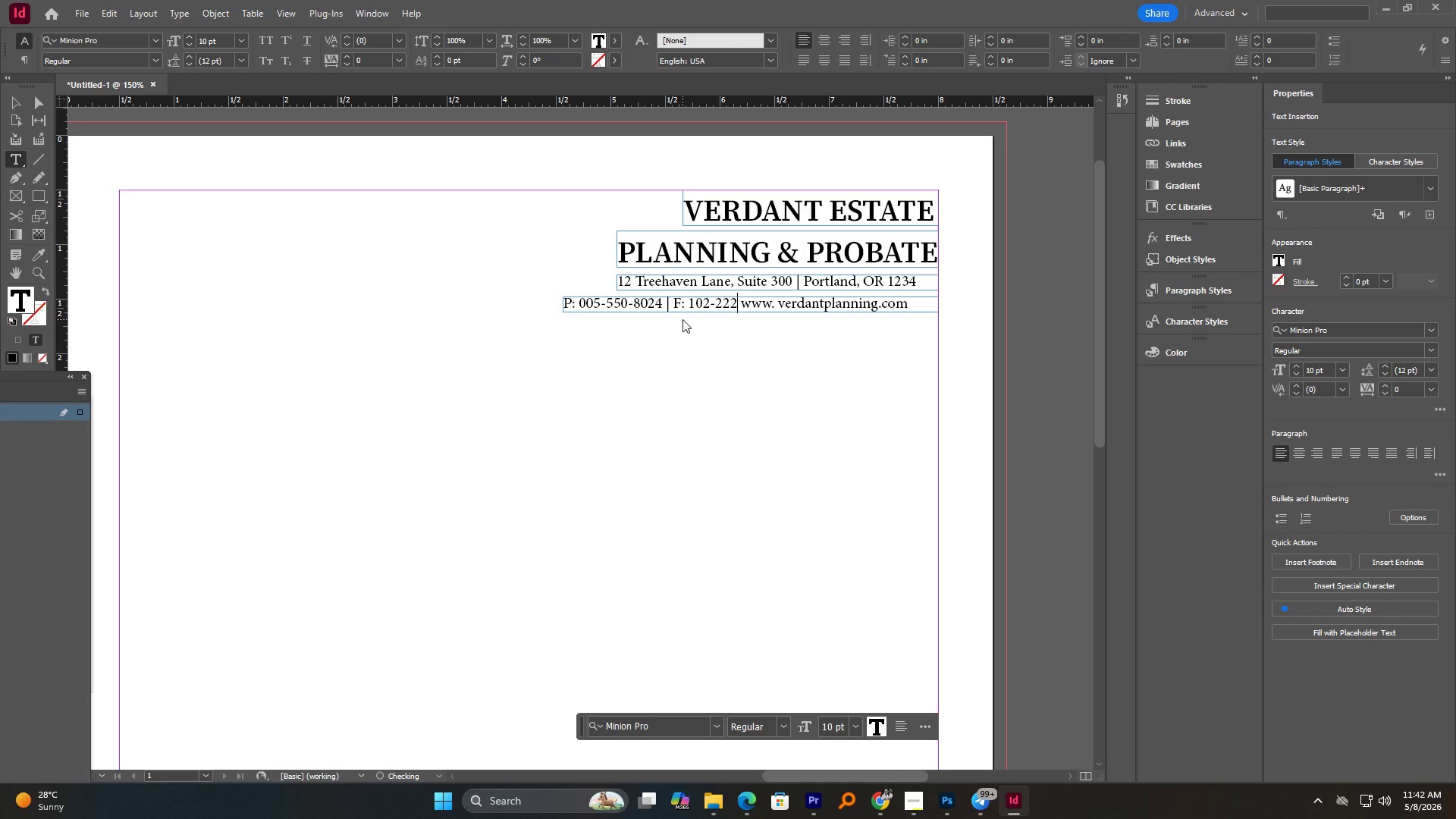 
key(Numpad2)
 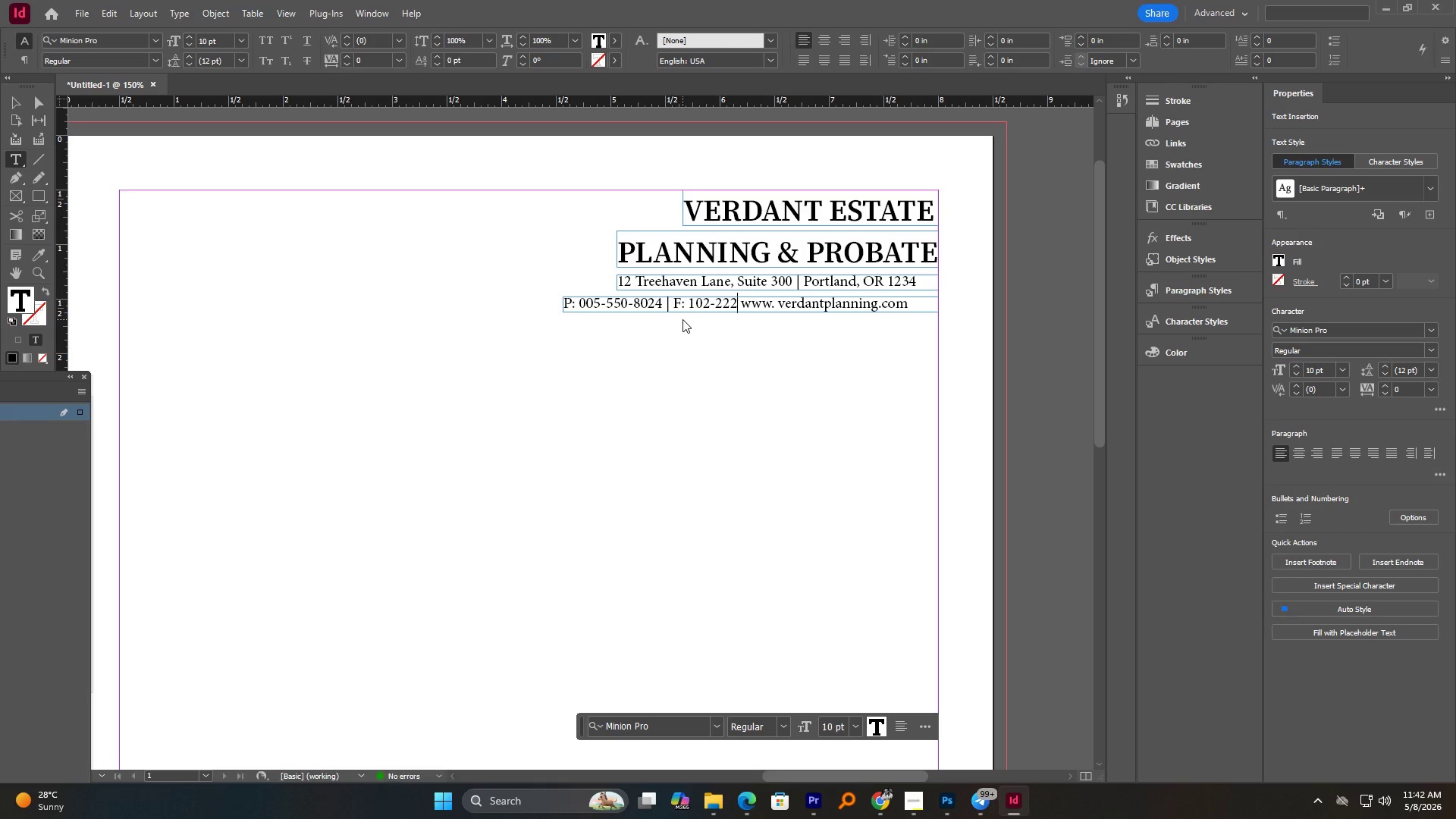 
key(NumpadSubtract)
 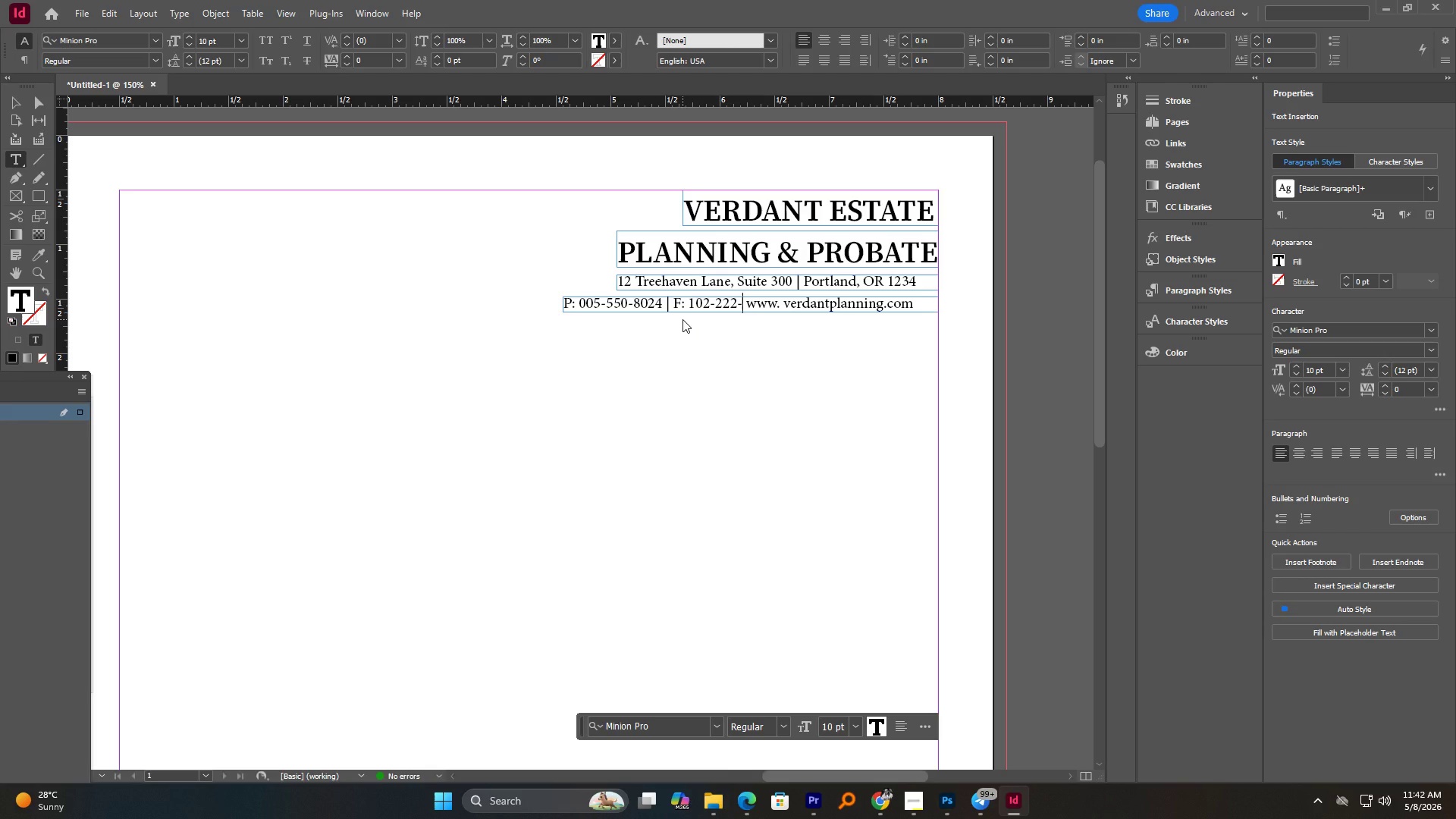 
key(Numpad0)
 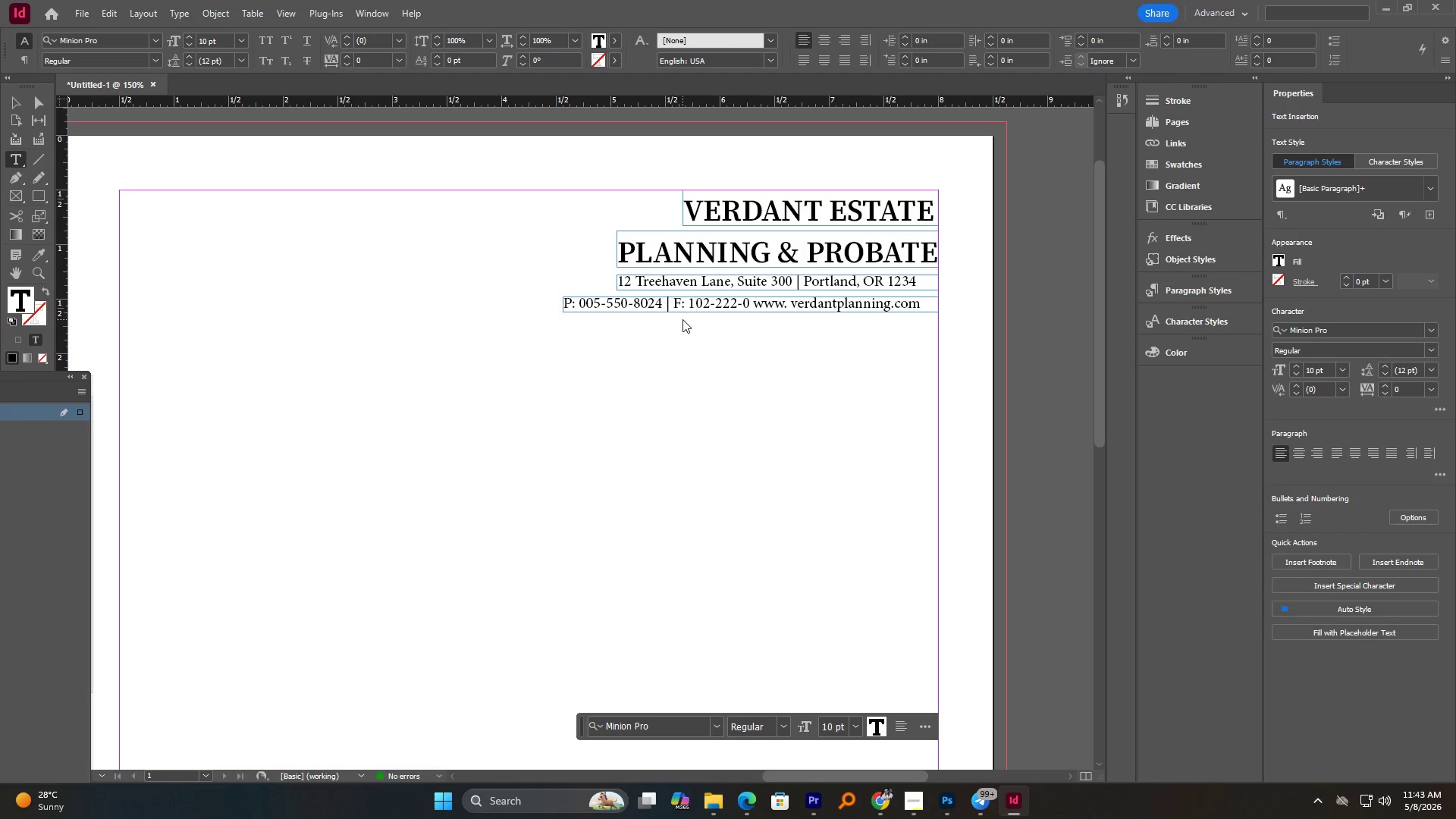 
key(Numpad1)
 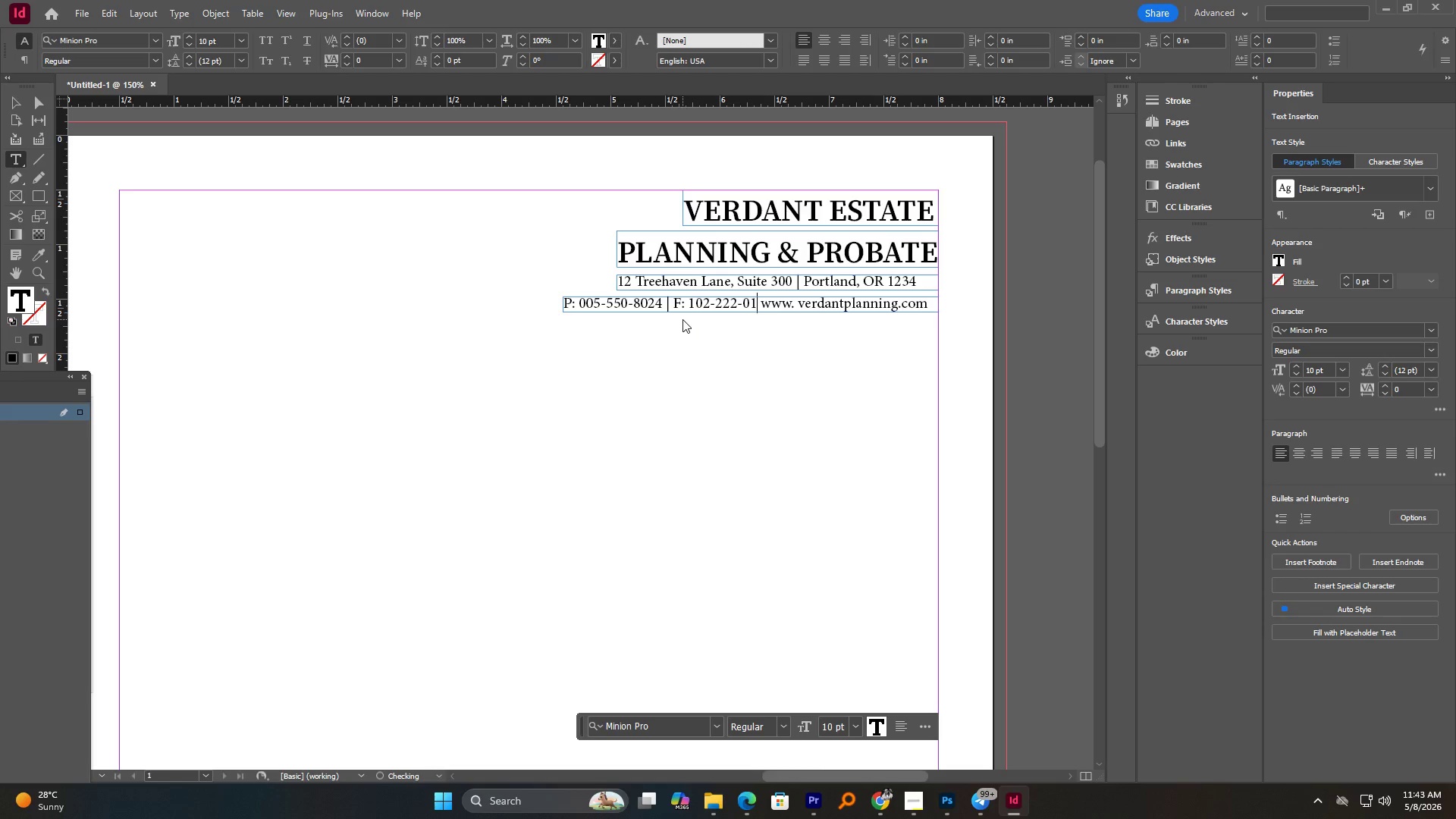 
key(Numpad2)
 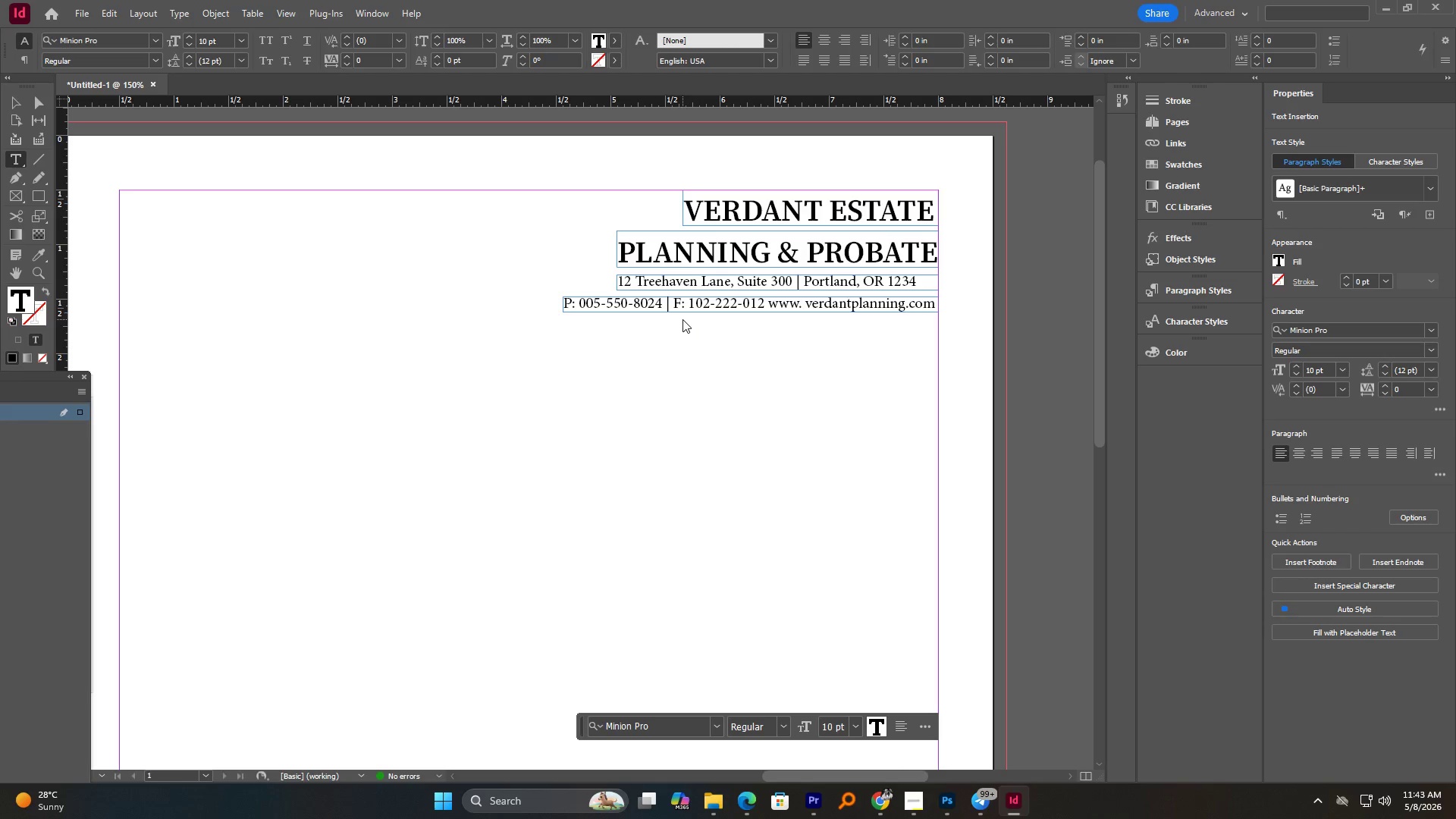 
key(Numpad3)
 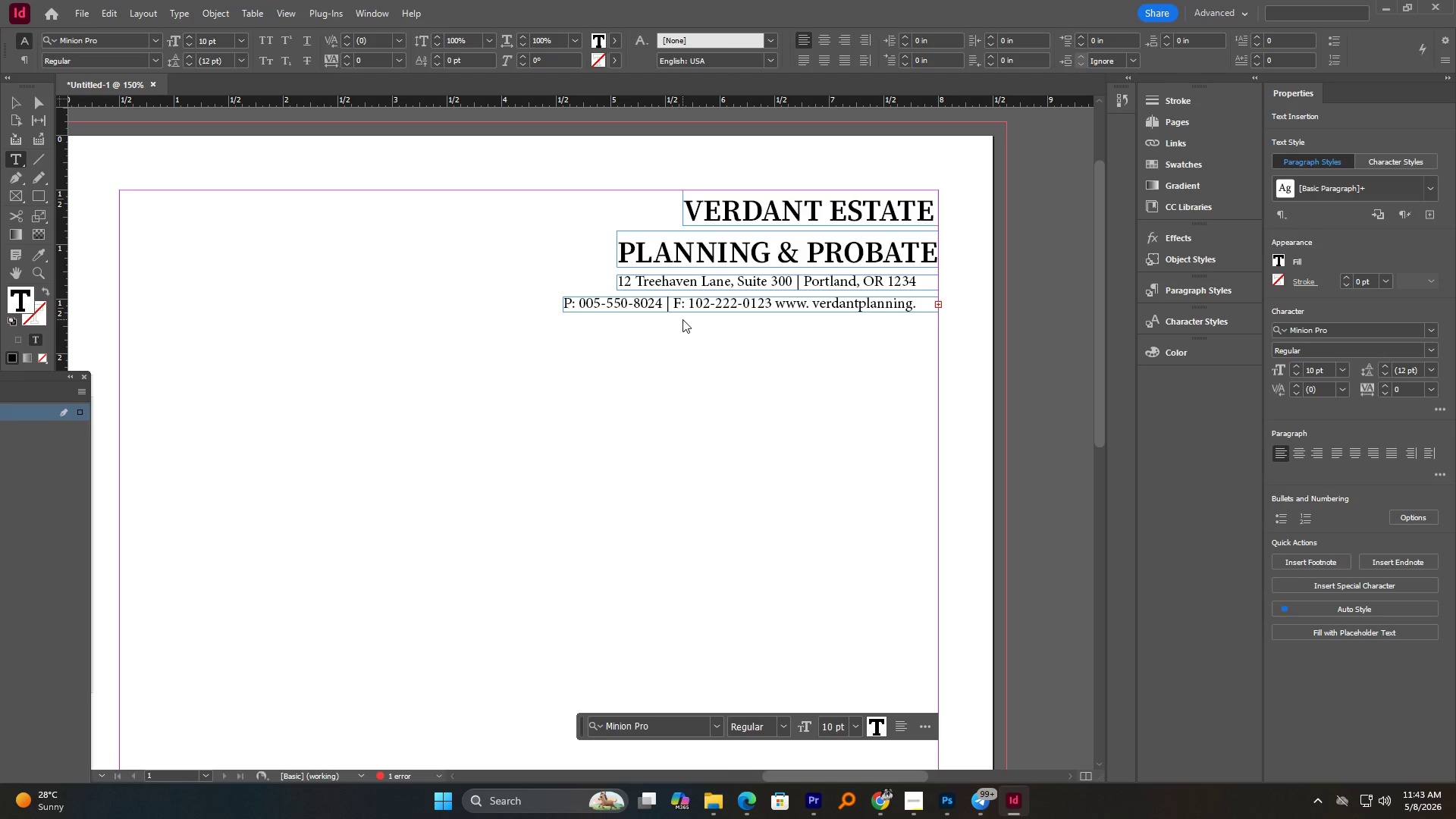 
key(Space)
 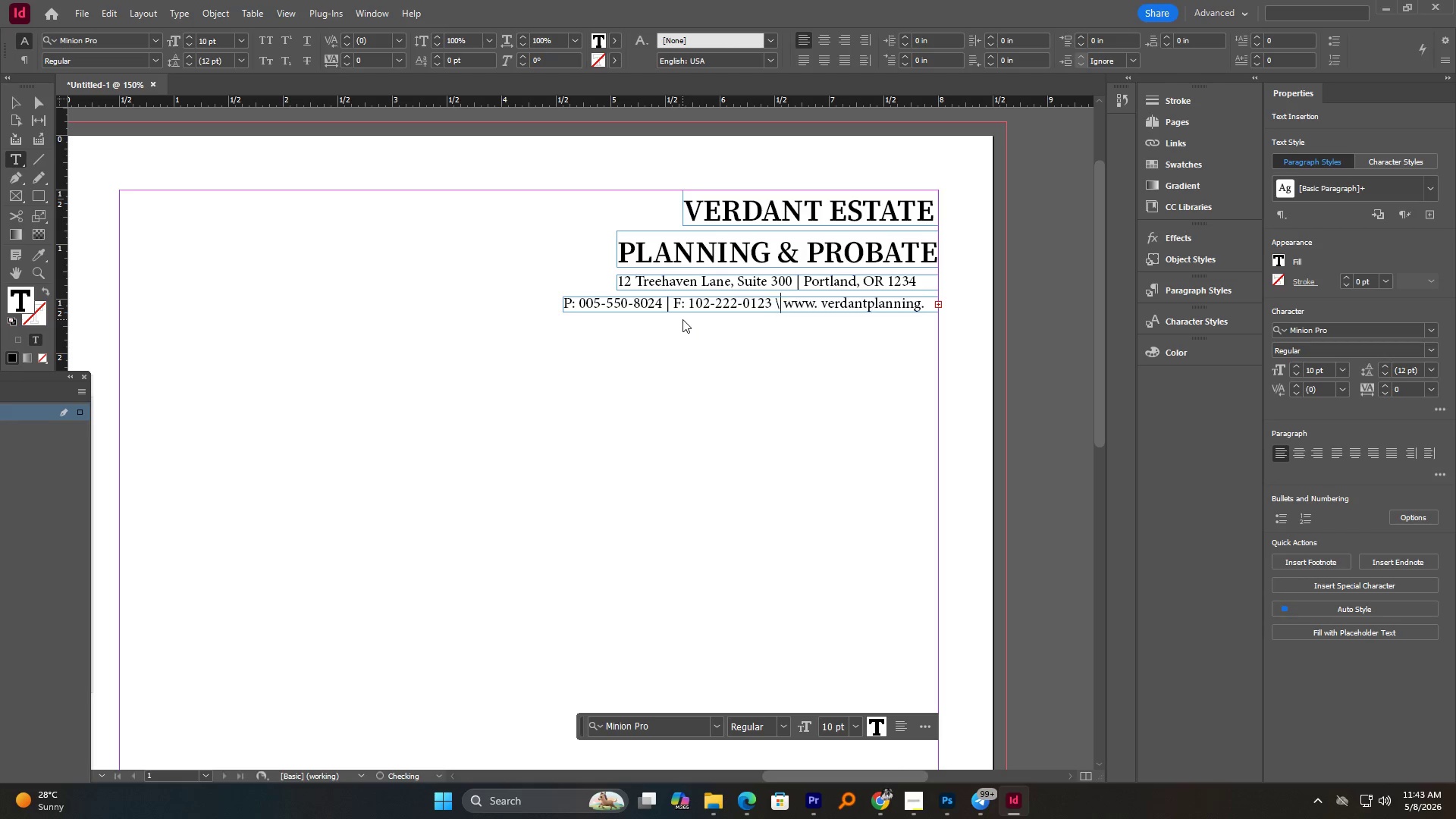 
key(Backslash)
 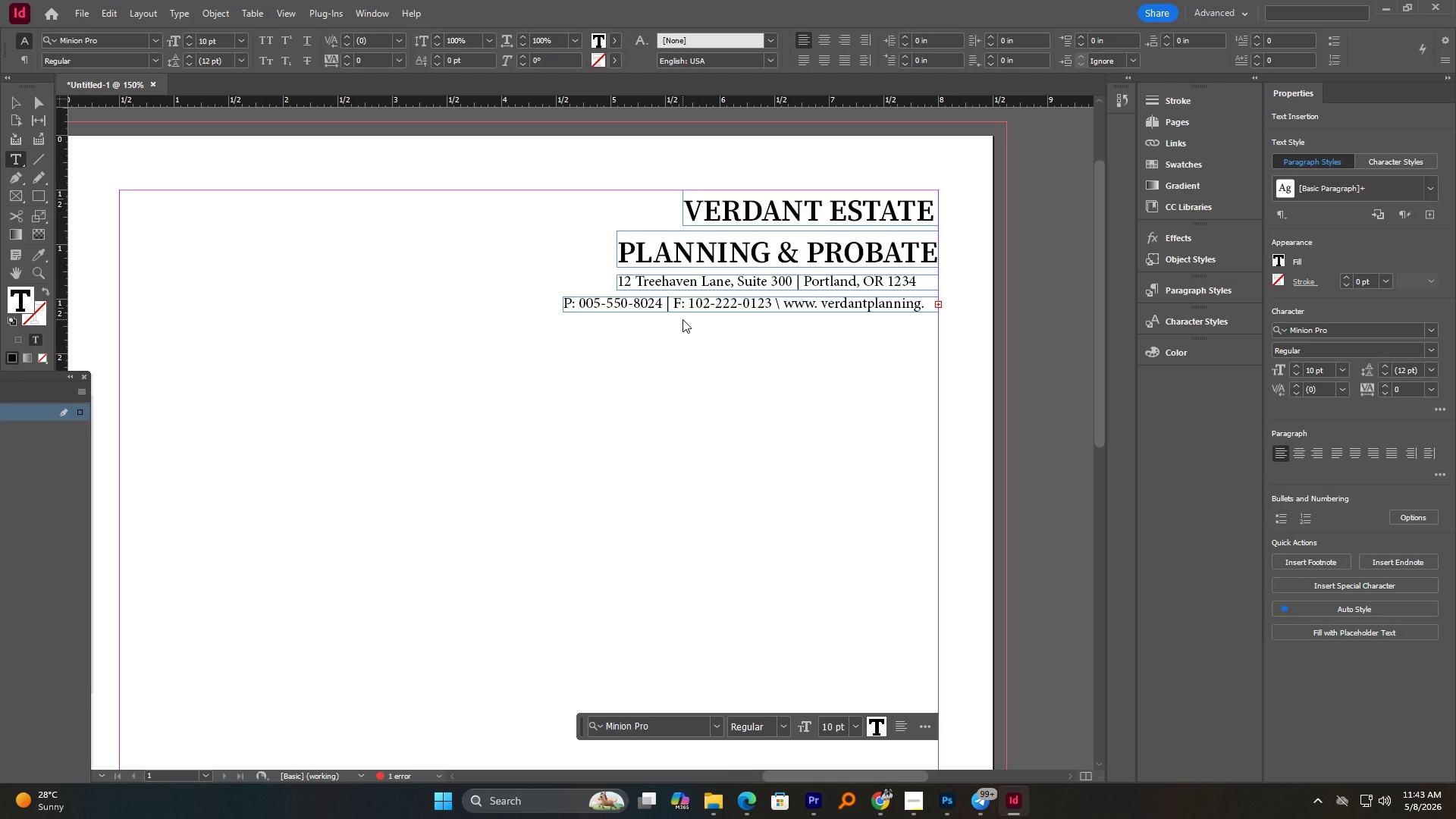 
key(Backspace)
 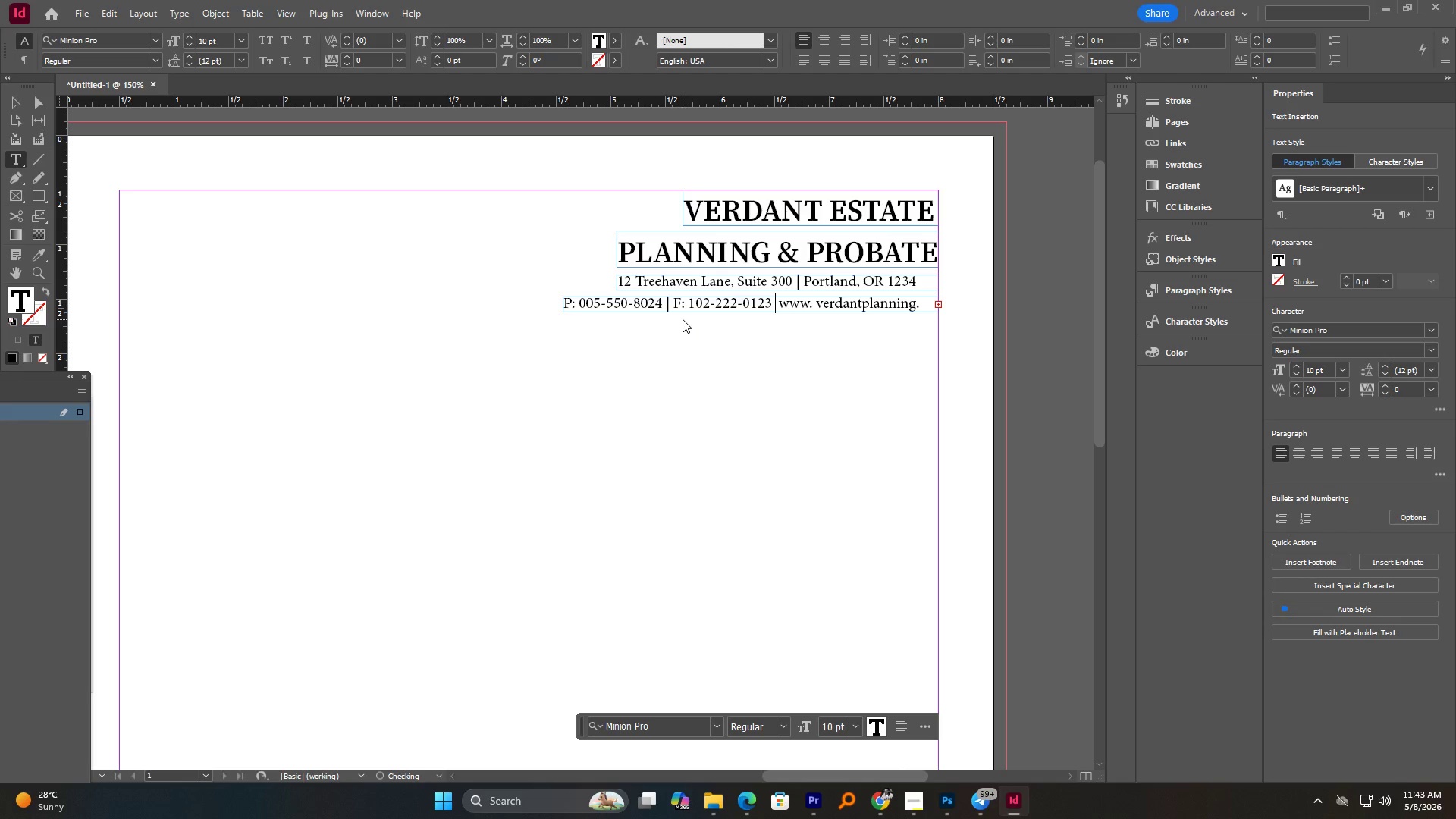 
key(Shift+Backslash)
 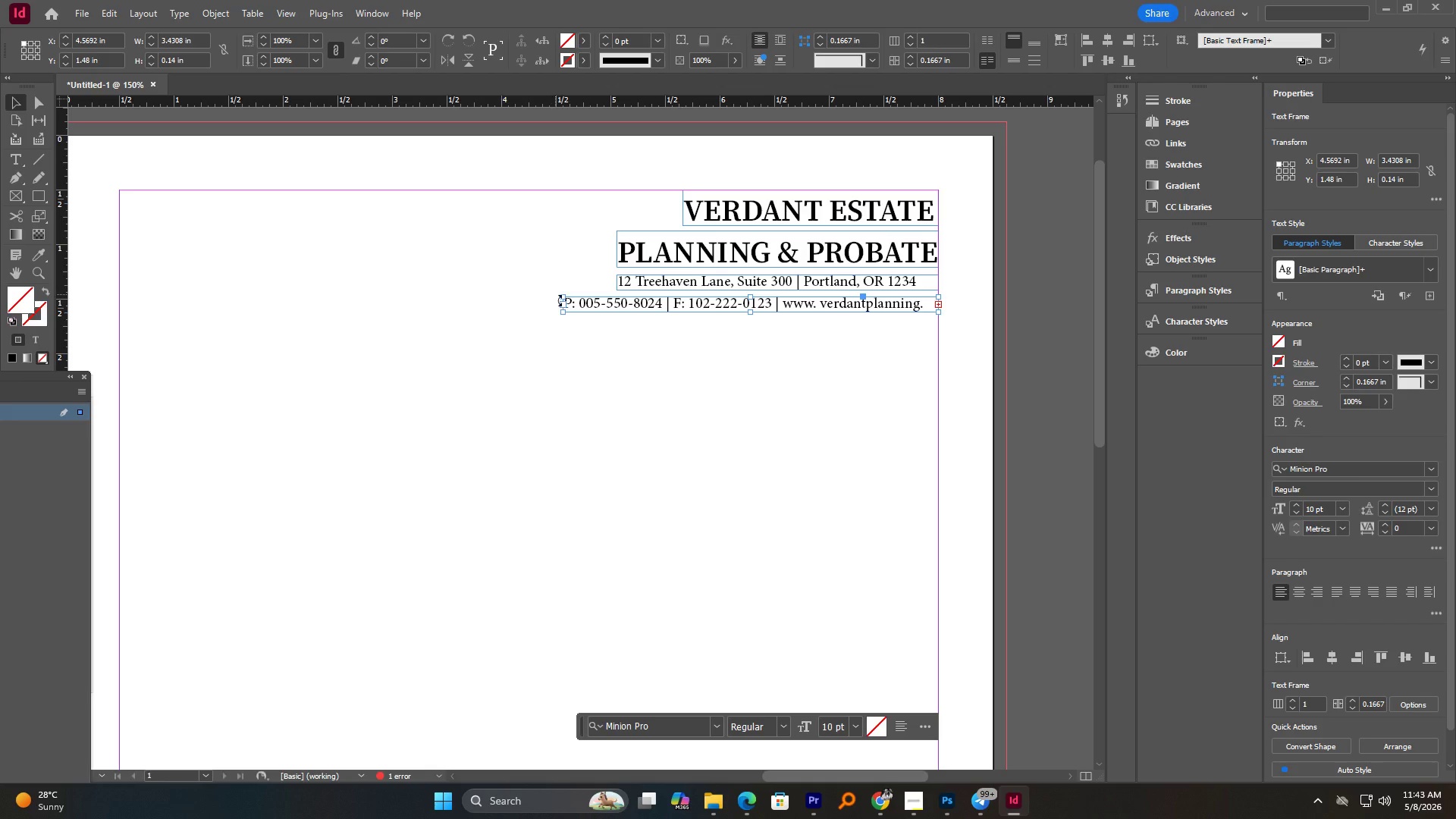 
hold_key(key=AltLeft, duration=0.73)
scroll: coordinate [561, 304], scroll_direction: up, amount: 4.0
 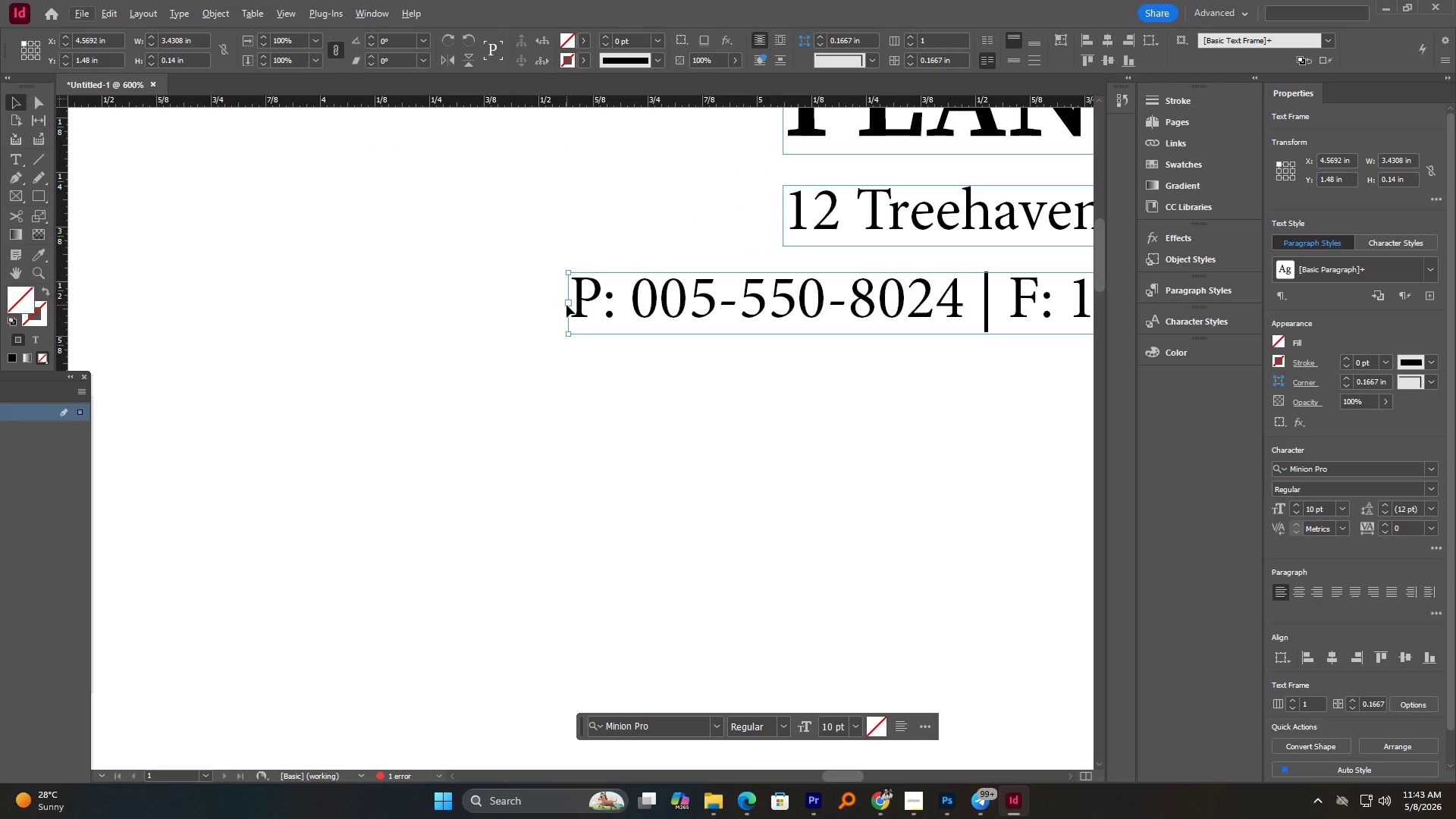 
left_click([566, 305])
 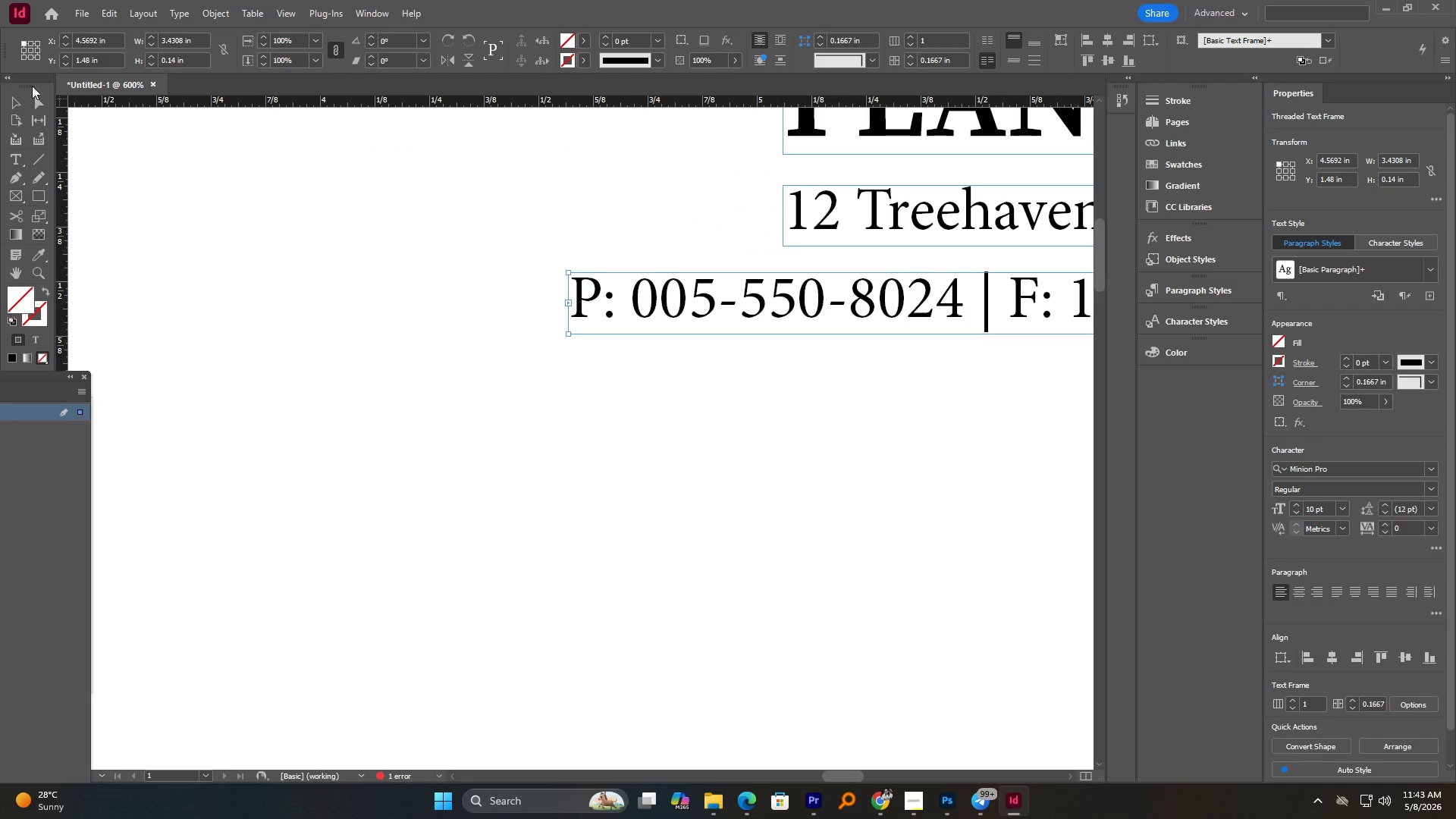 
left_click([24, 103])
 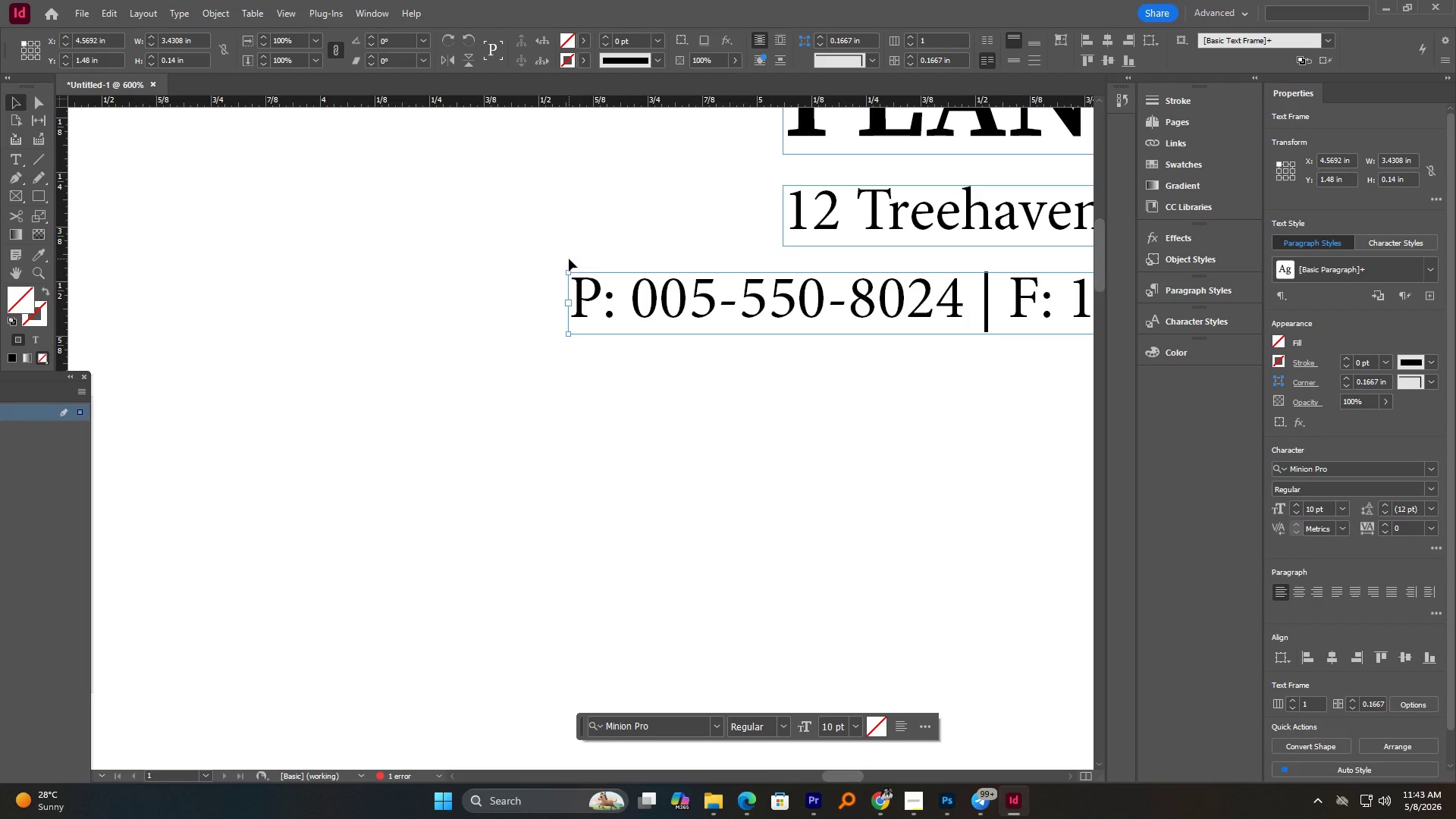 
left_click_drag(start_coordinate=[569, 270], to_coordinate=[371, 265])
 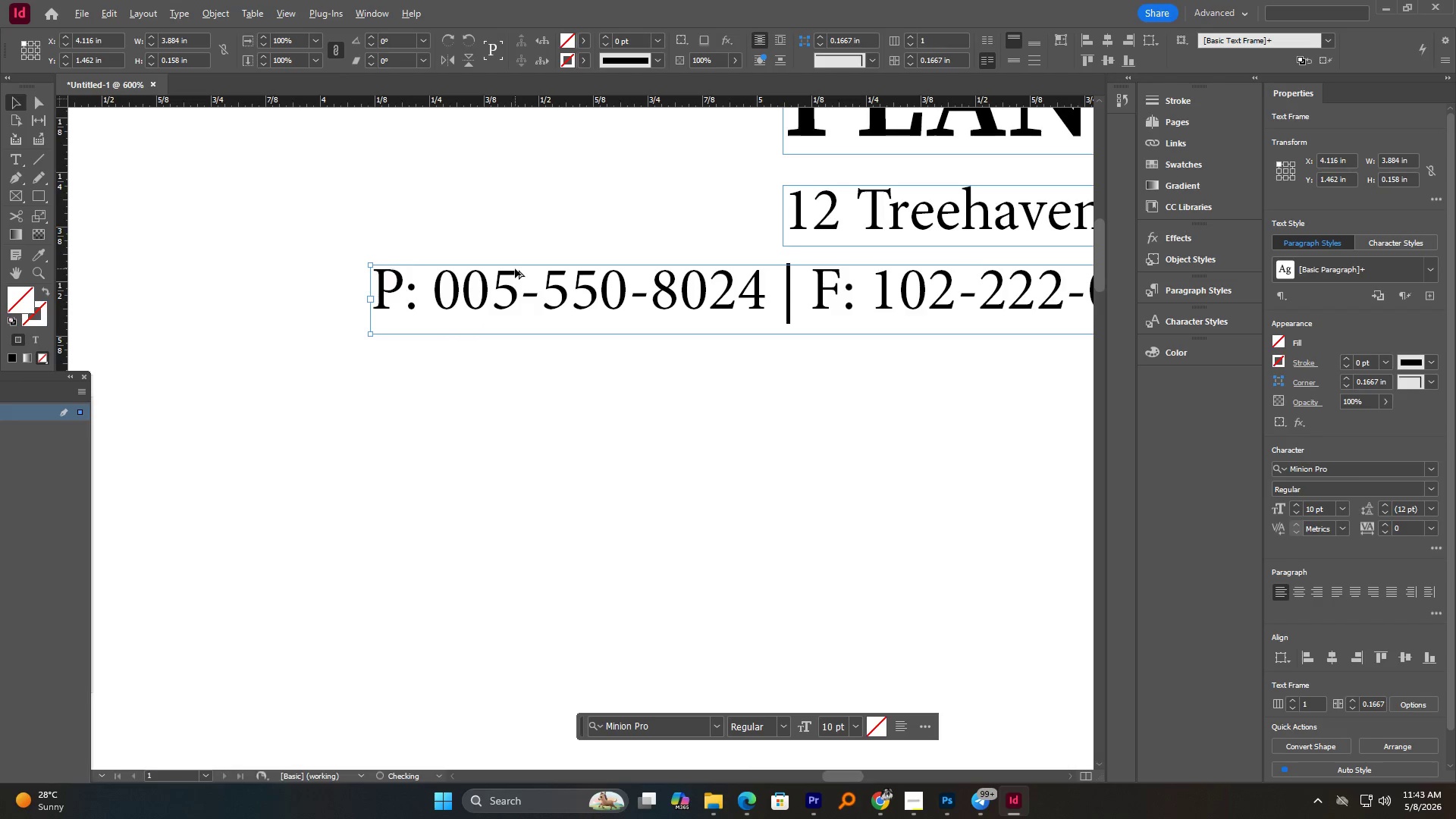 
hold_key(key=ShiftLeft, duration=0.64)
 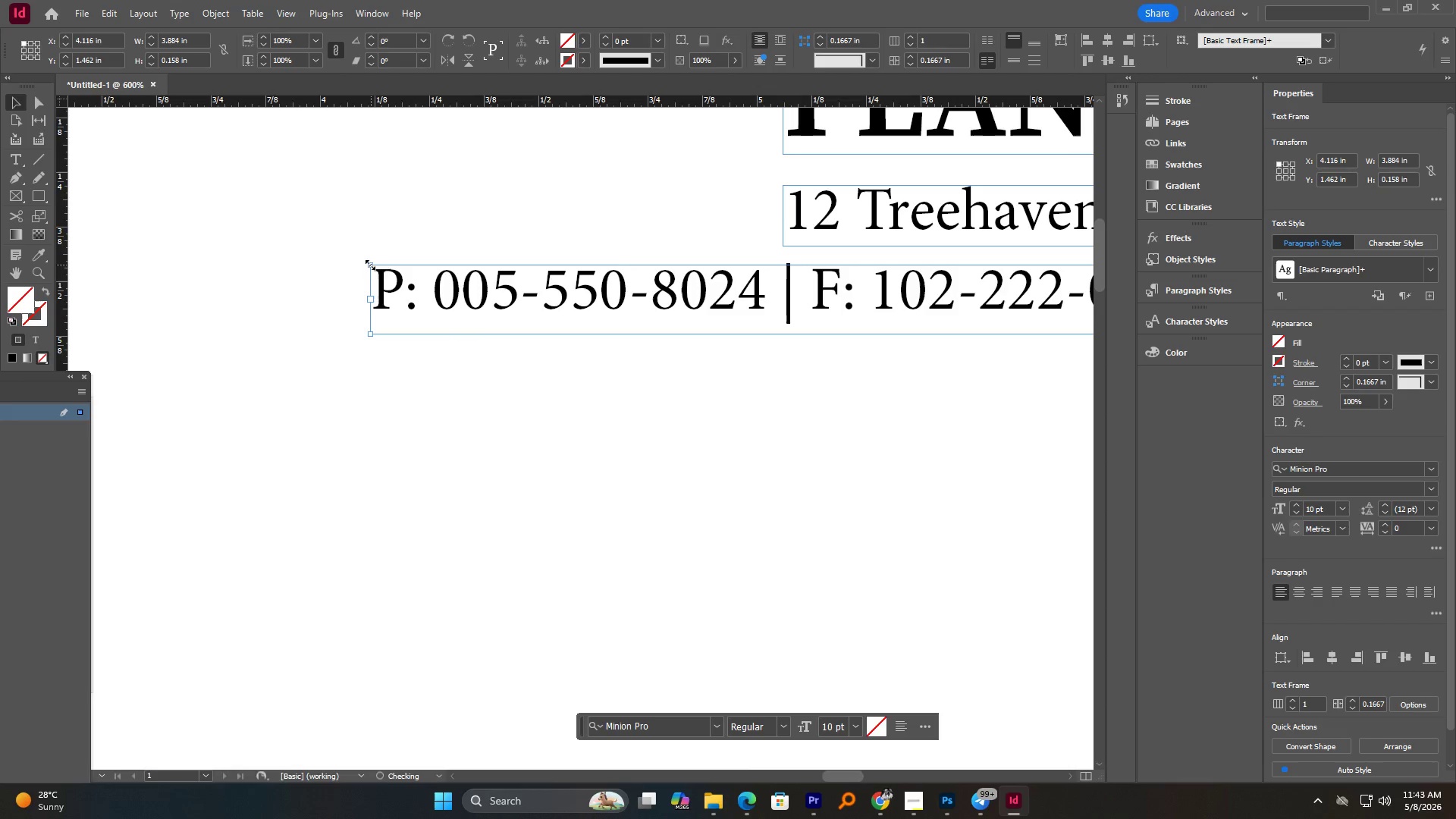 
hold_key(key=AltLeft, duration=2.34)
scroll: coordinate [515, 268], scroll_direction: down, amount: 5.0
 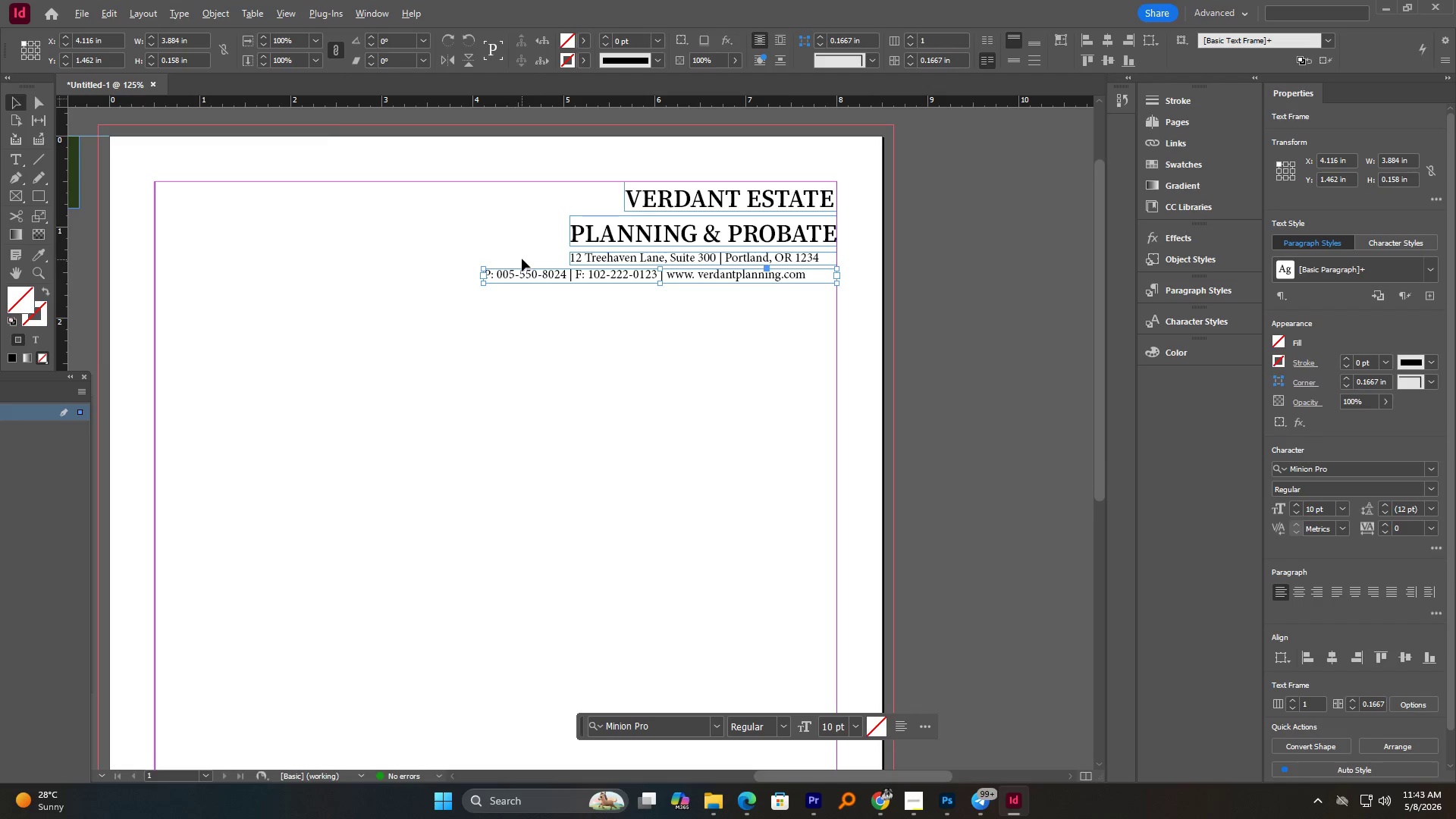 
scroll: coordinate [522, 258], scroll_direction: up, amount: 1.0
 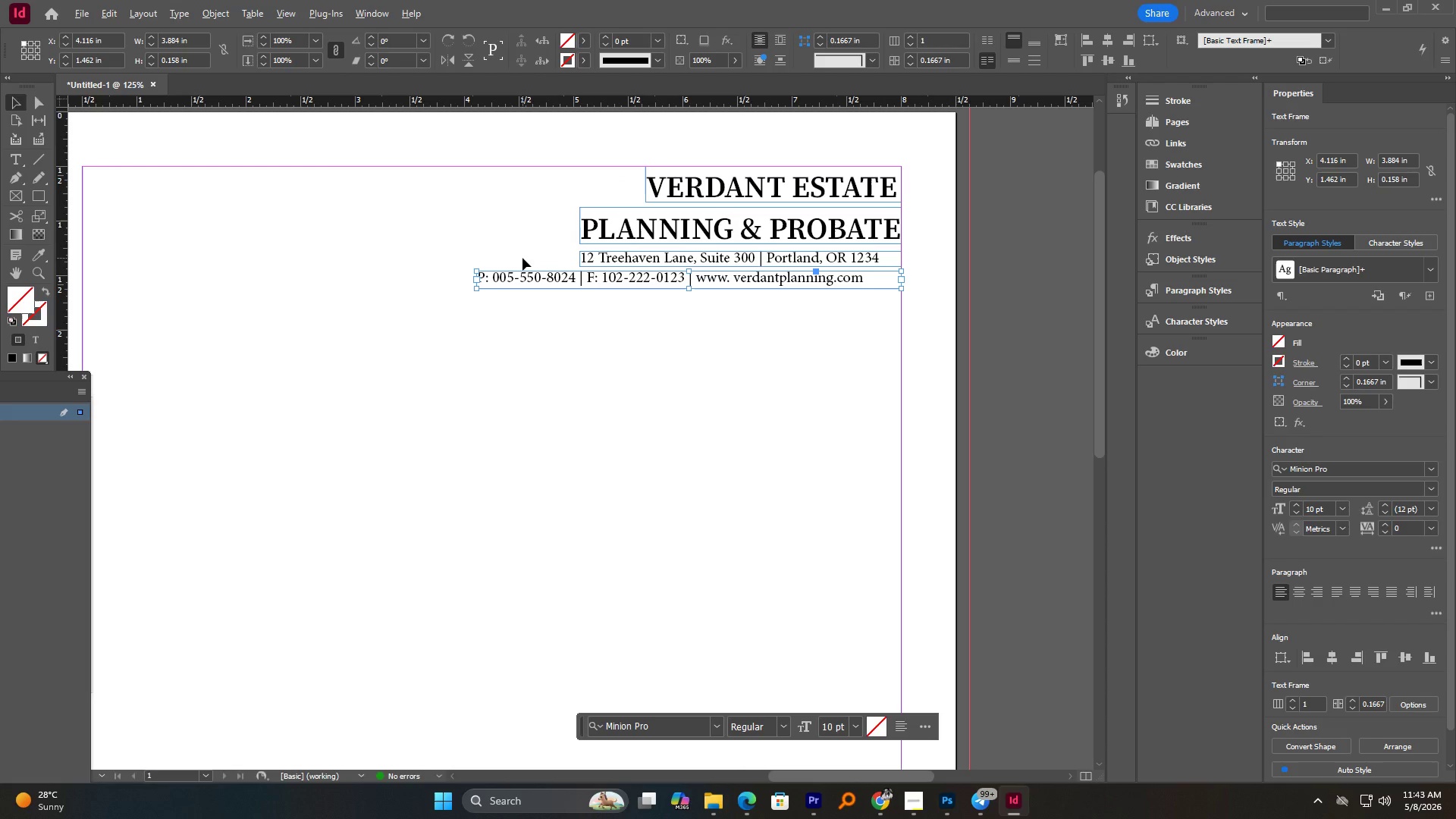 
scroll: coordinate [522, 258], scroll_direction: none, amount: 0.0
 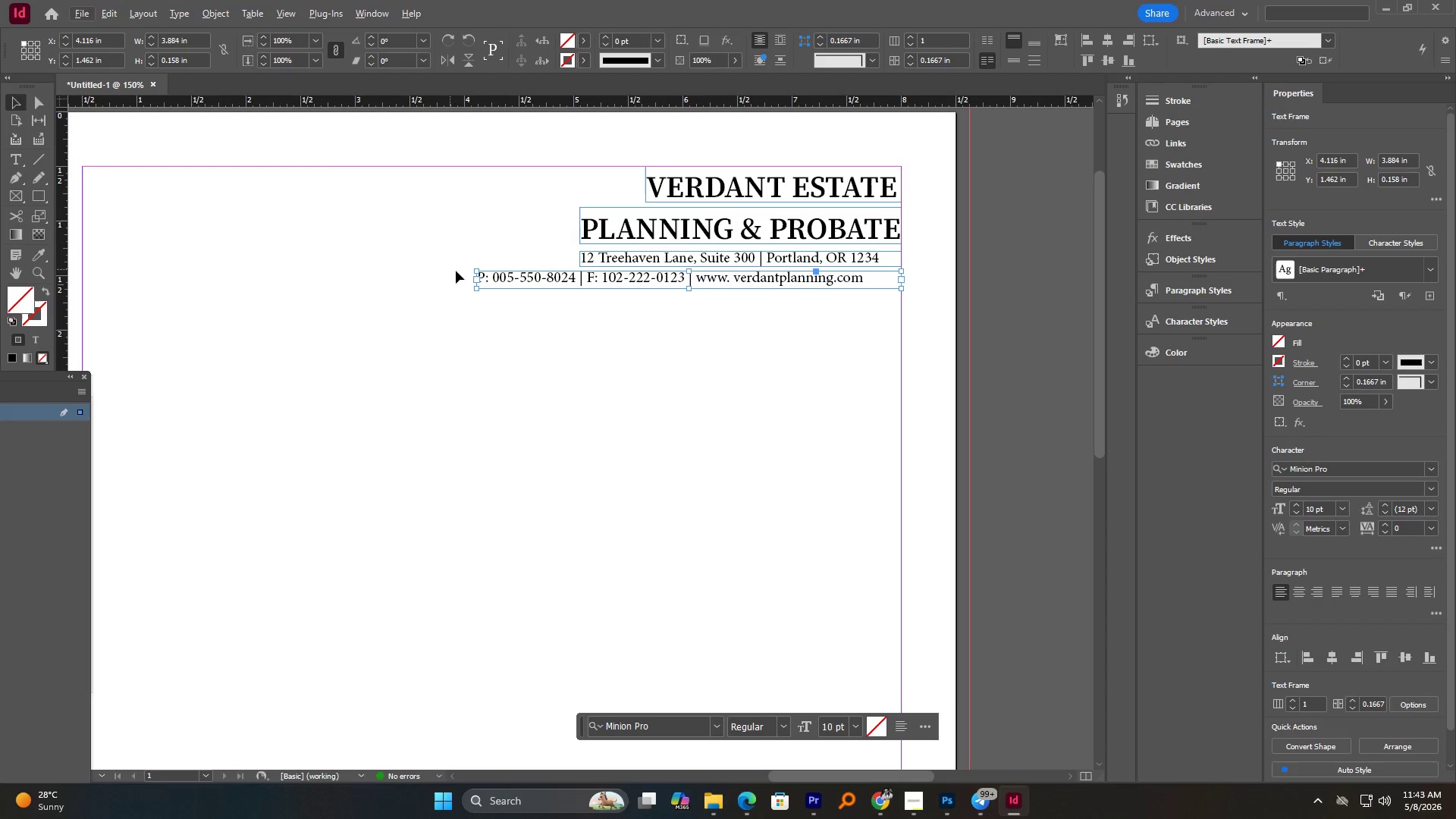 
hold_key(key=AltLeft, duration=0.64)
scroll: coordinate [472, 276], scroll_direction: up, amount: 3.0
 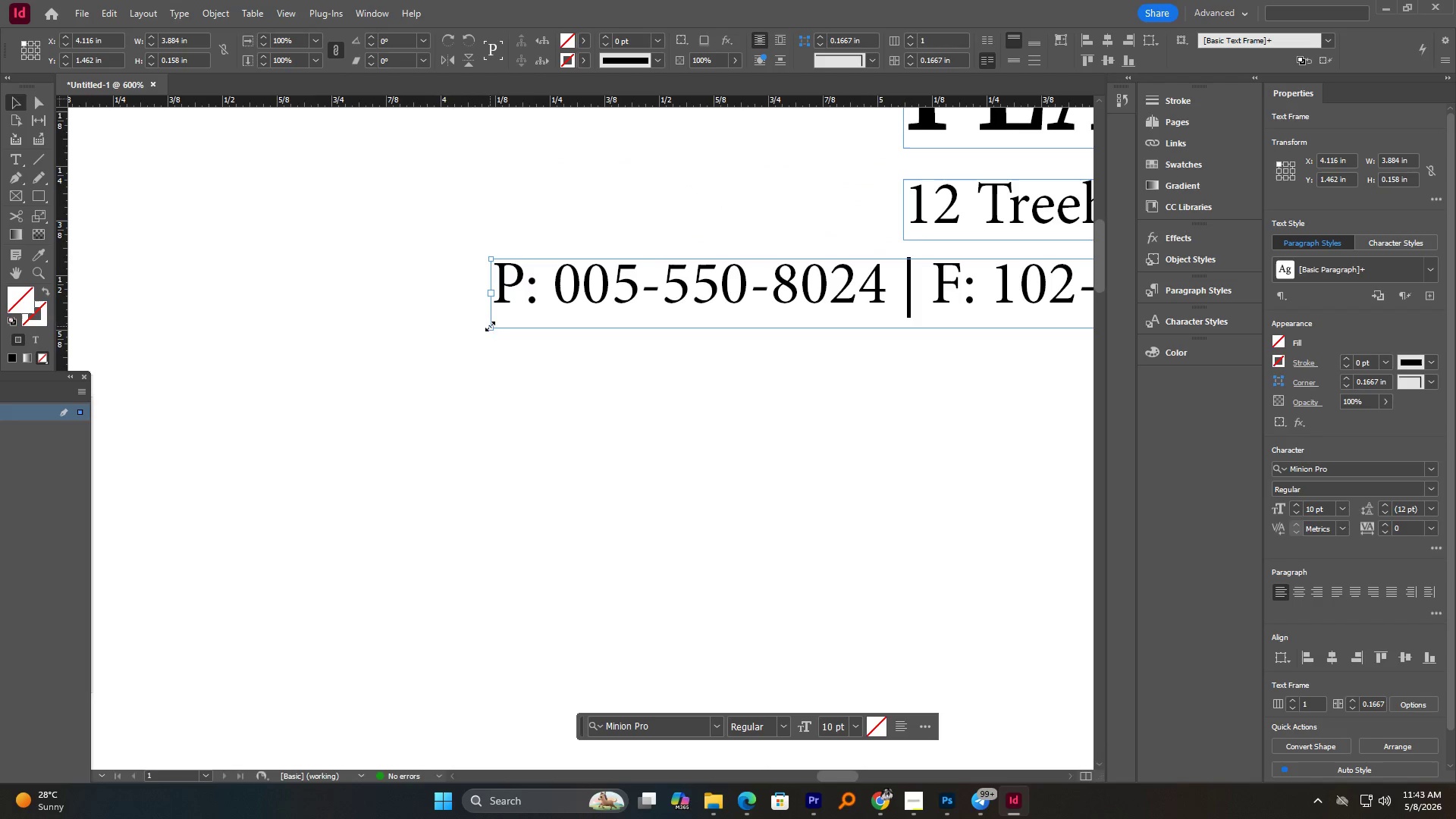 
left_click_drag(start_coordinate=[489, 328], to_coordinate=[535, 328])
 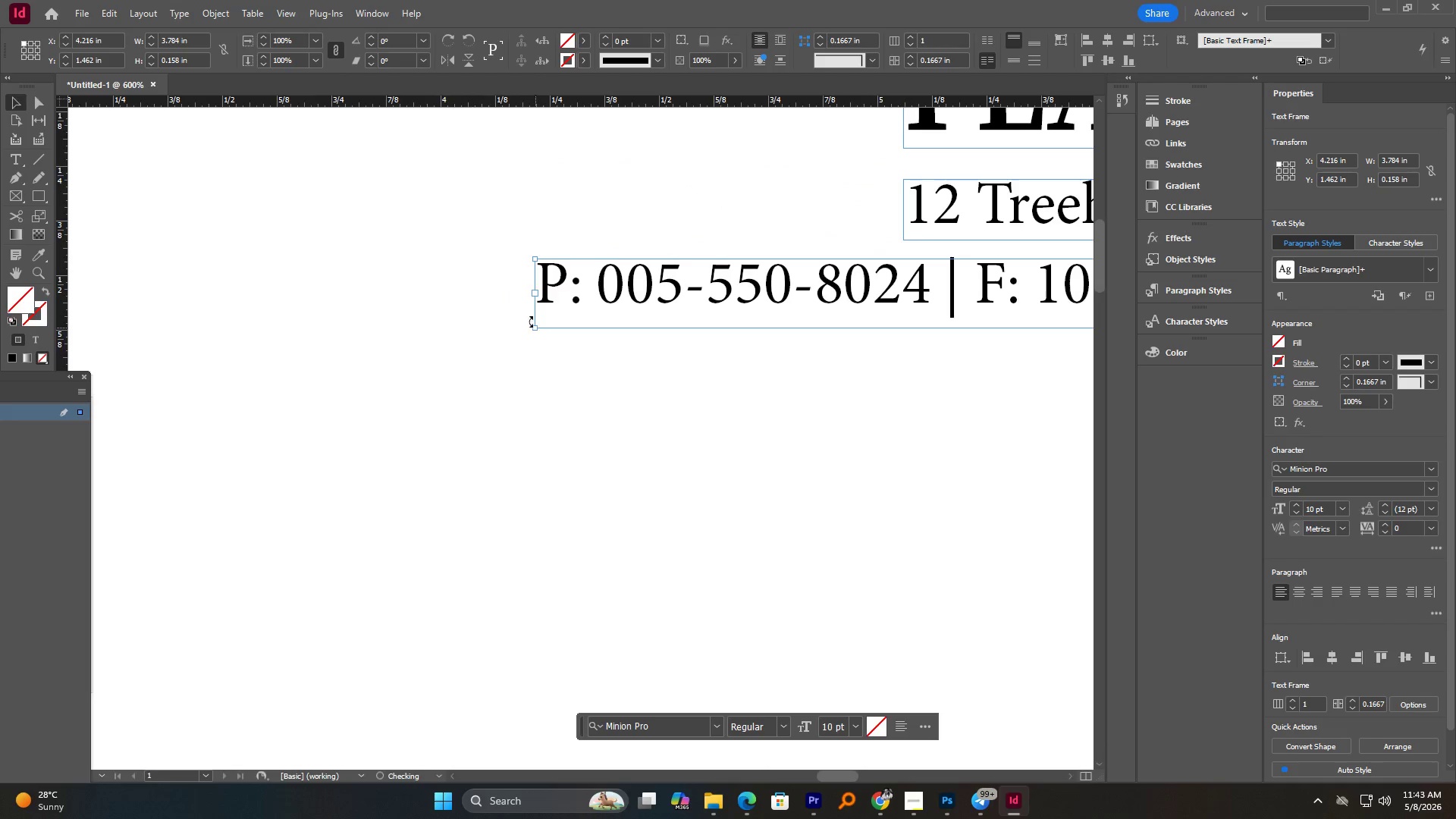 
hold_key(key=AltLeft, duration=1.22)
scroll: coordinate [513, 300], scroll_direction: down, amount: 3.0
 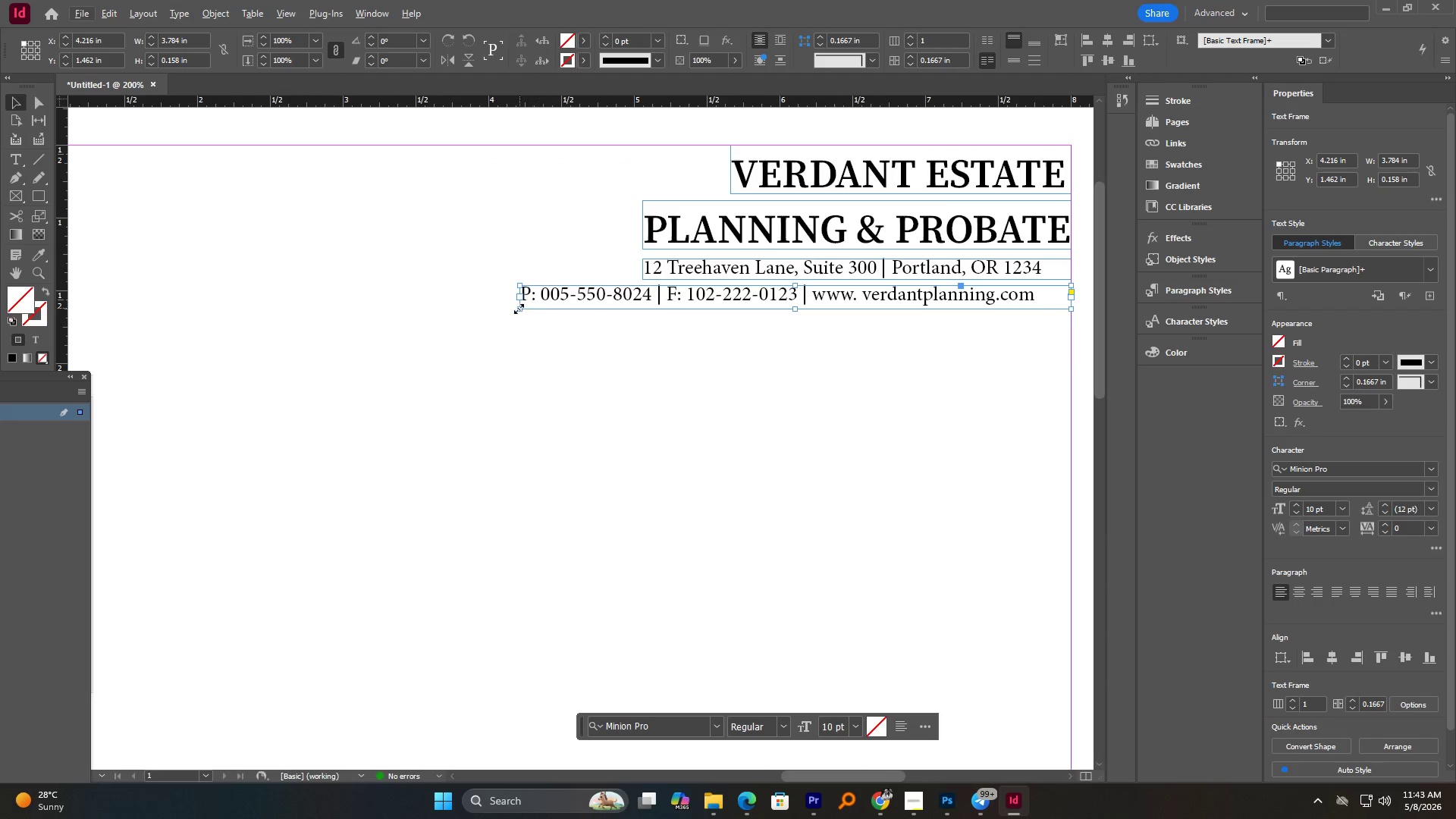 
left_click_drag(start_coordinate=[518, 310], to_coordinate=[550, 312])
 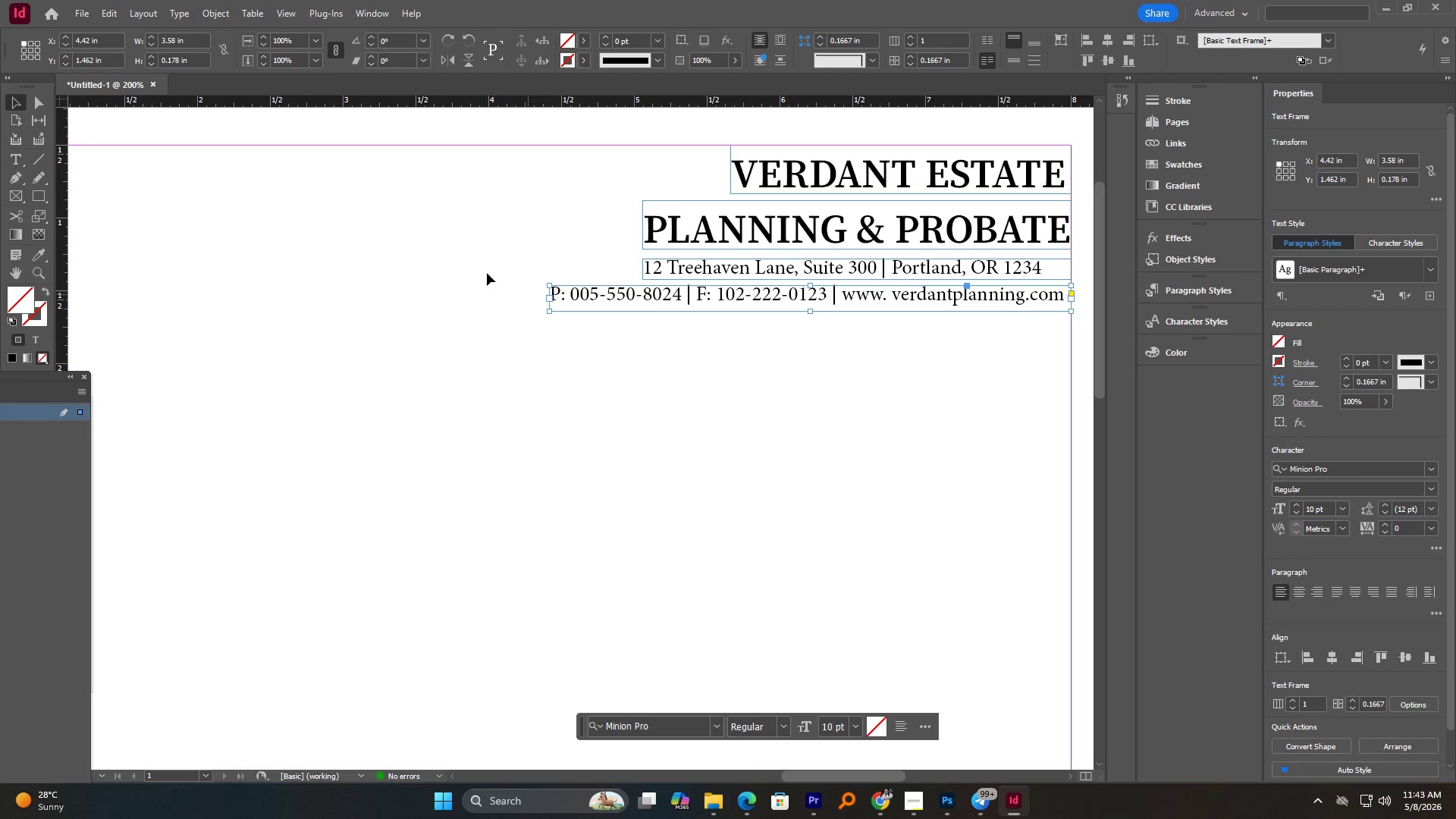 
left_click([414, 232])
 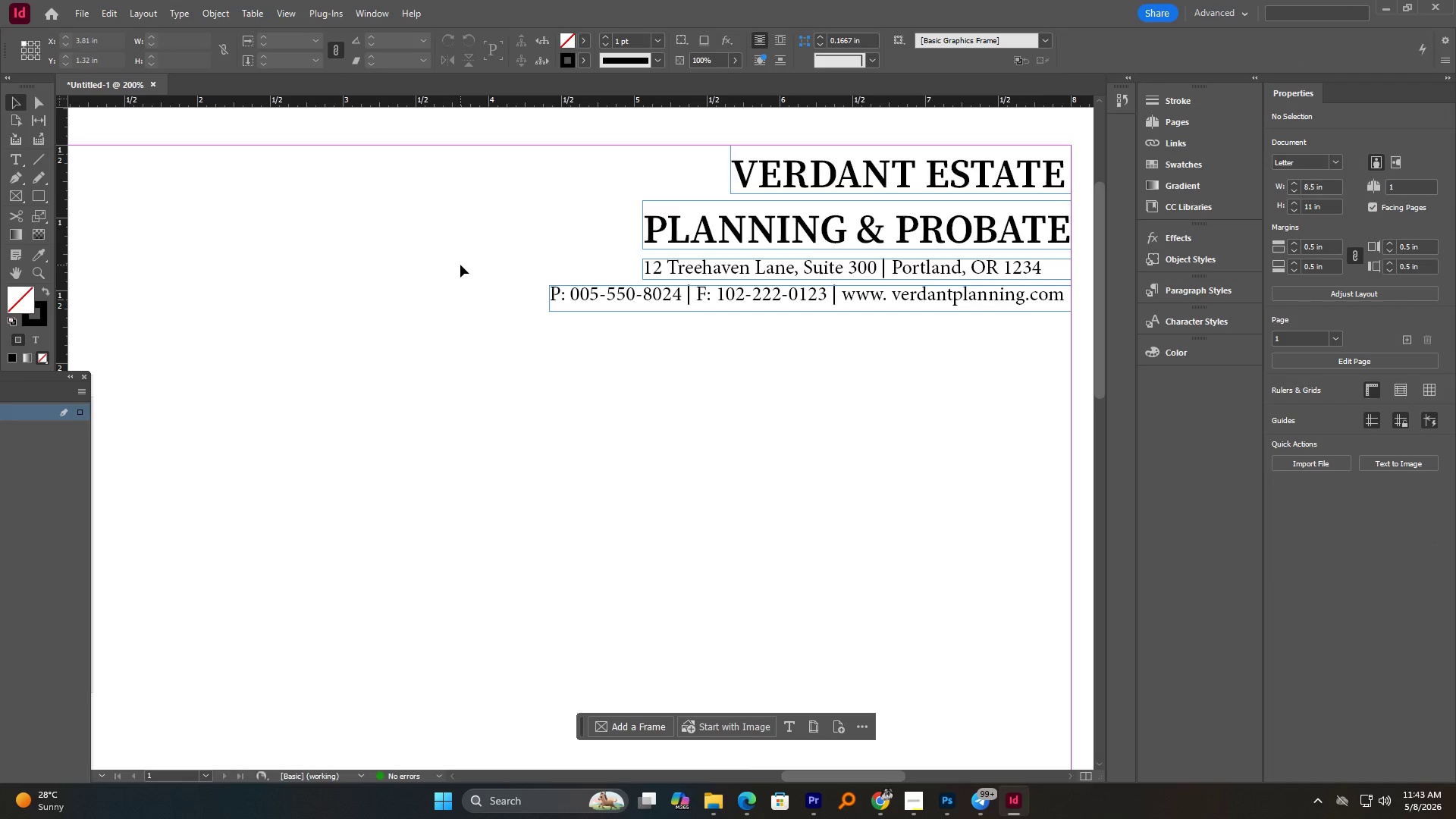 
hold_key(key=AltLeft, duration=0.66)
scroll: coordinate [460, 265], scroll_direction: down, amount: 1.0
 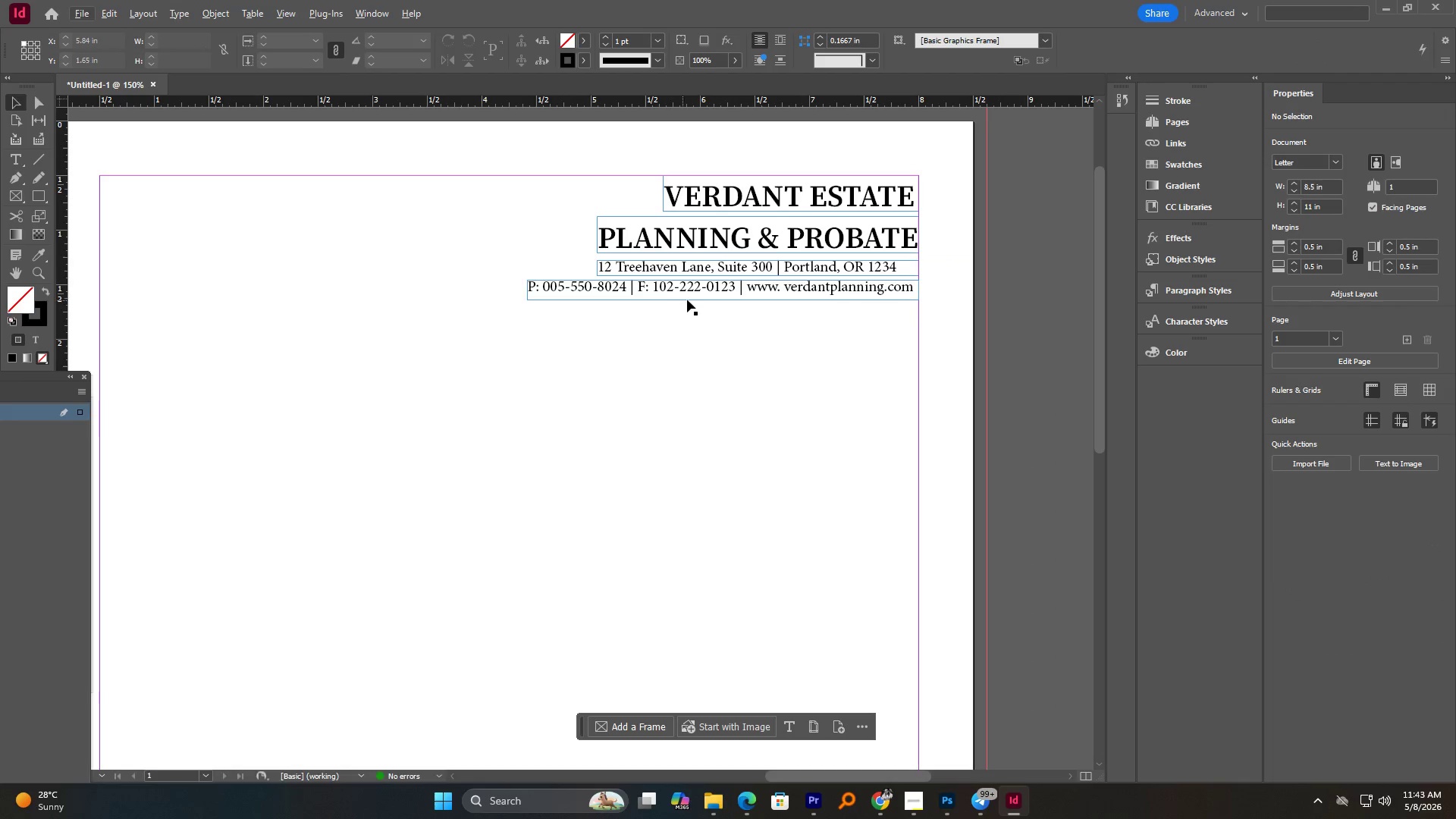 
double_click([726, 297])
 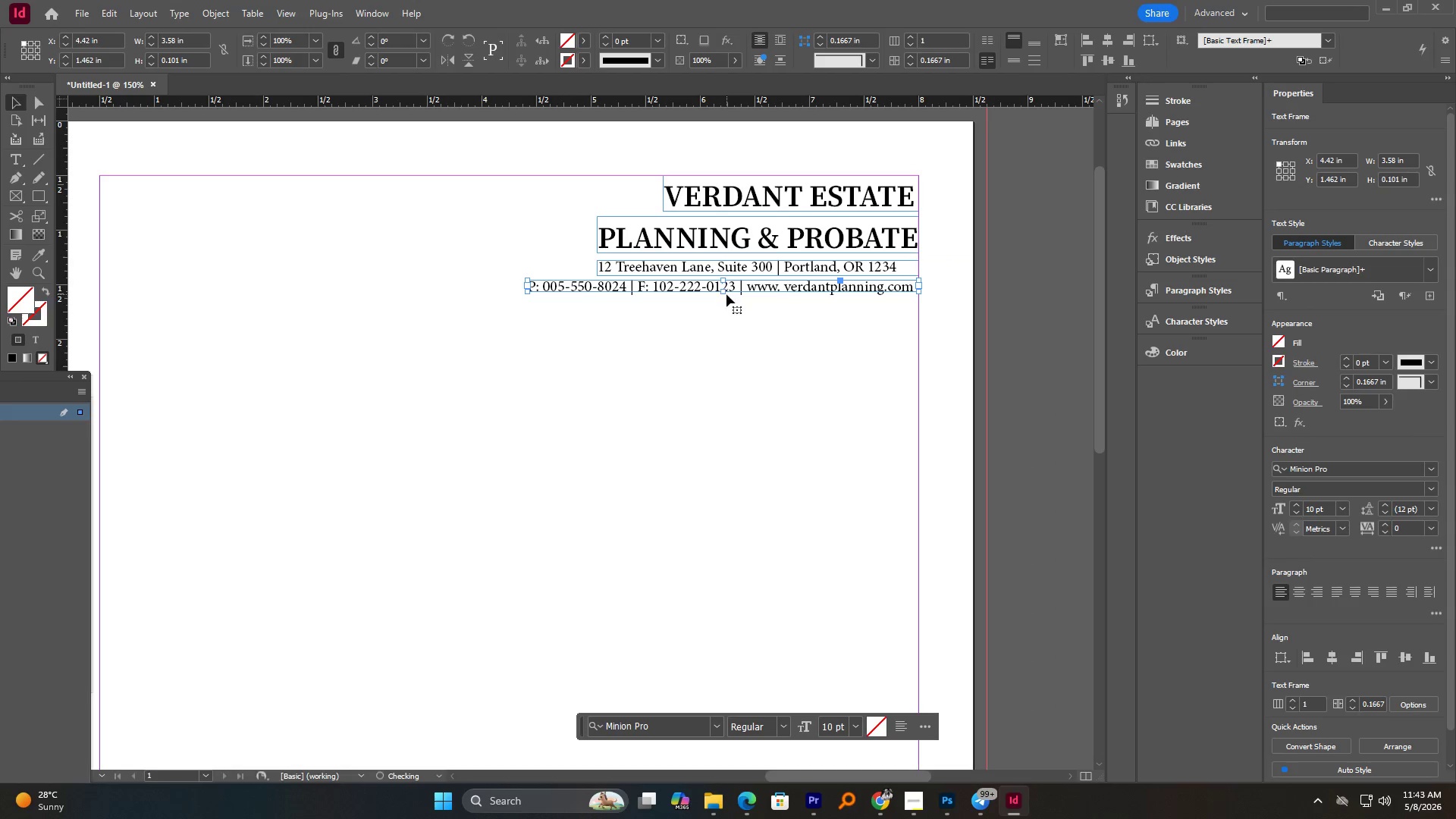 
triple_click([726, 294])
 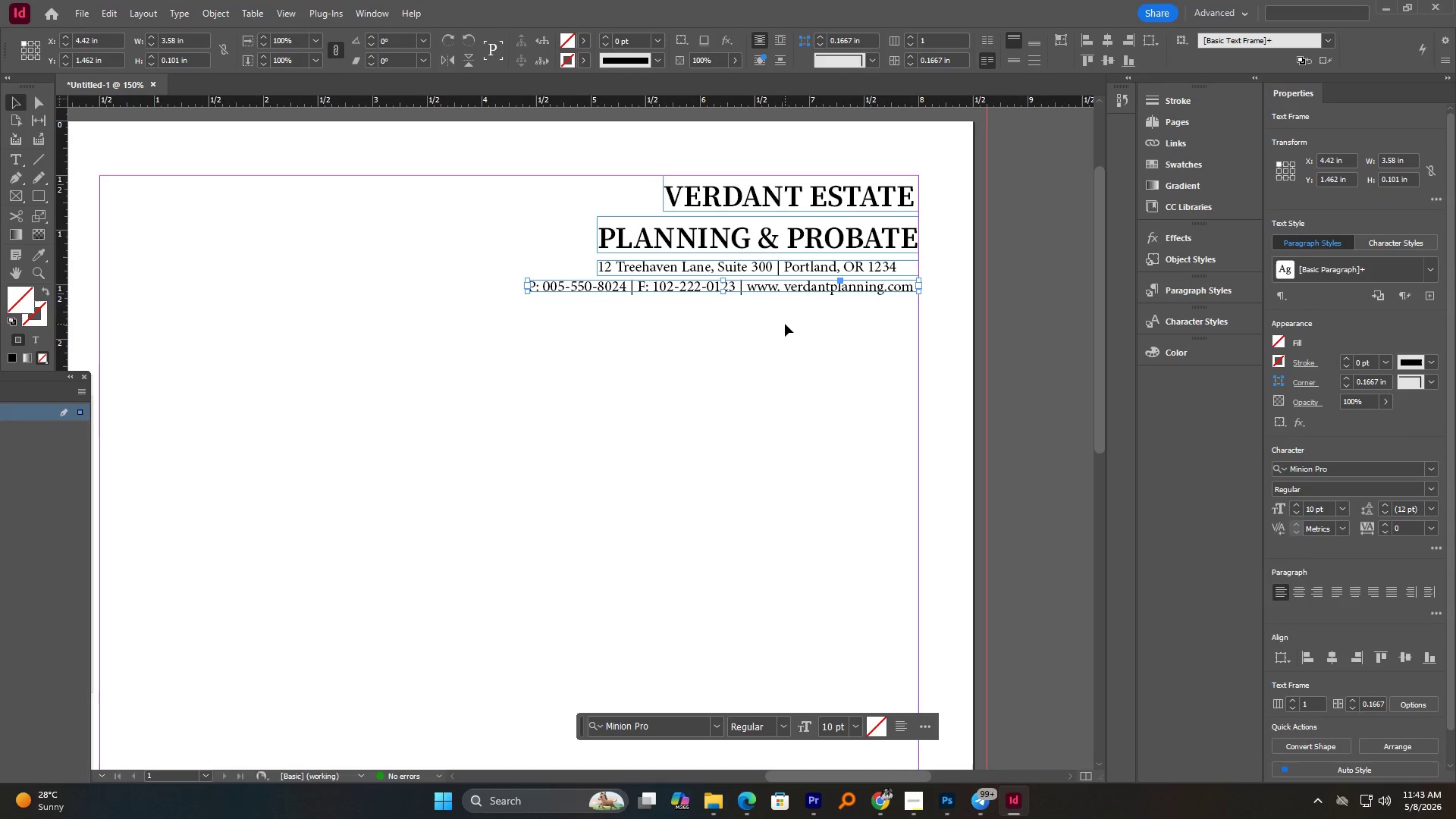 
left_click([786, 324])
 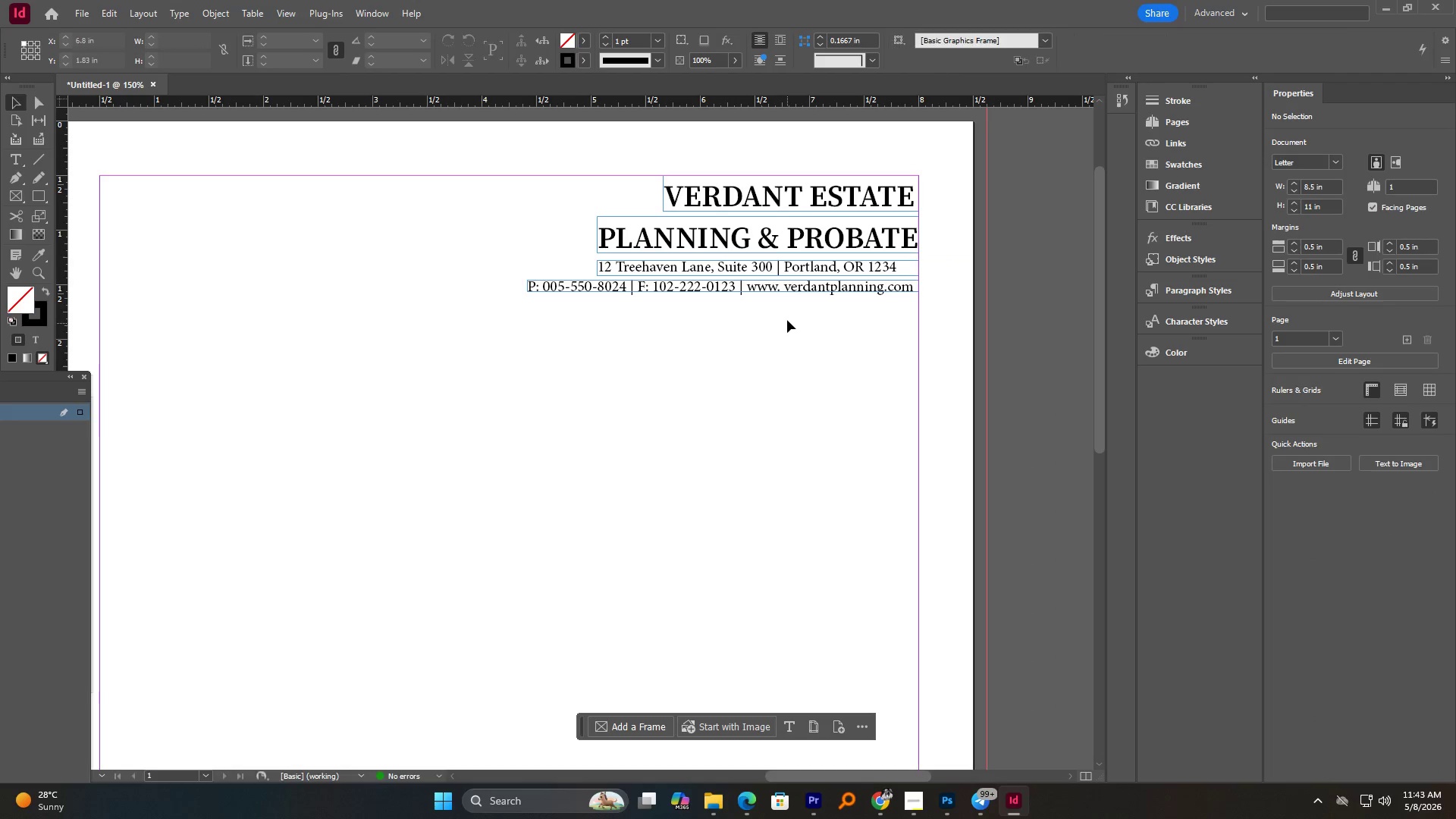 
left_click([786, 318])
 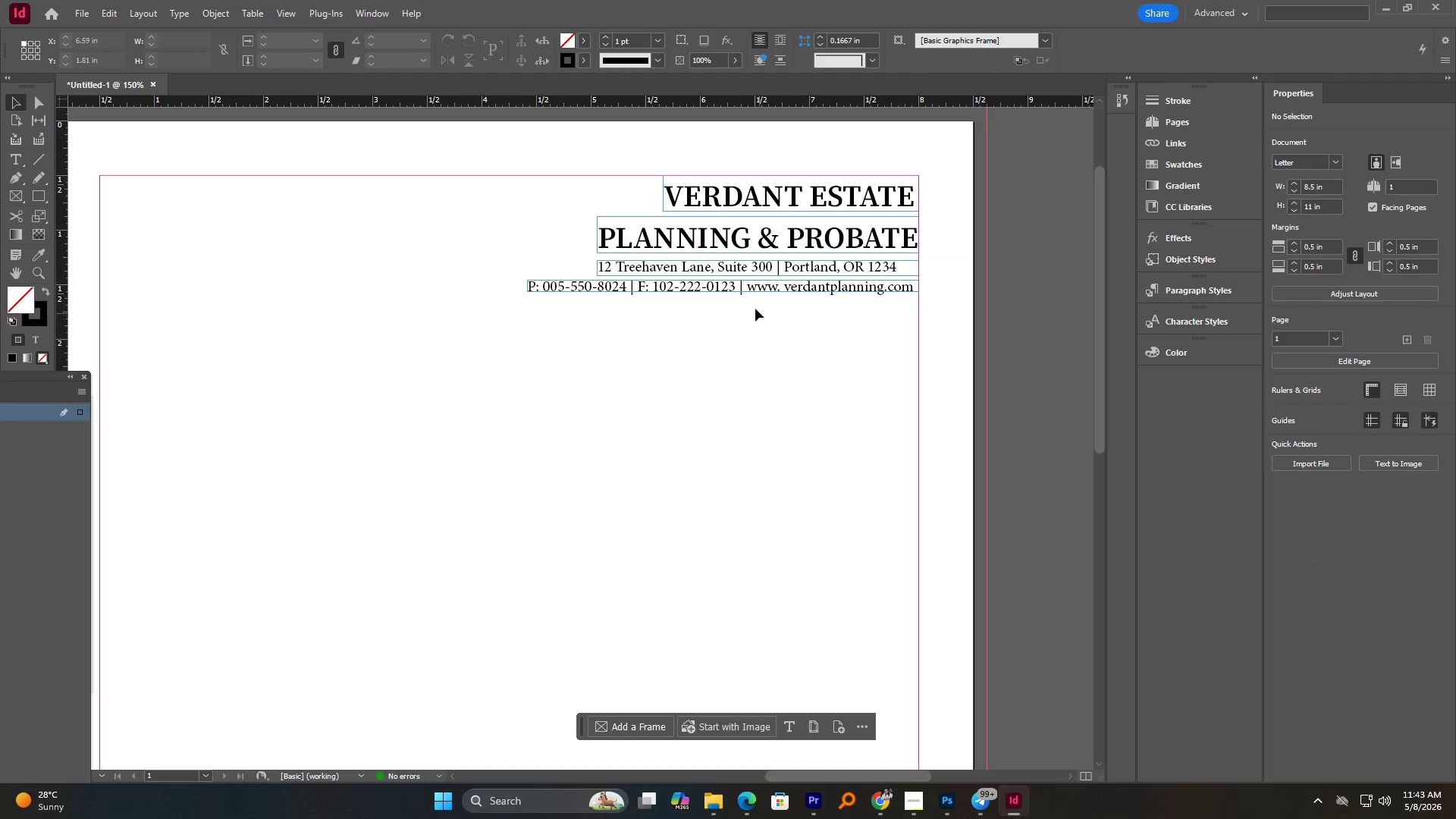 
hold_key(key=AltLeft, duration=0.62)
 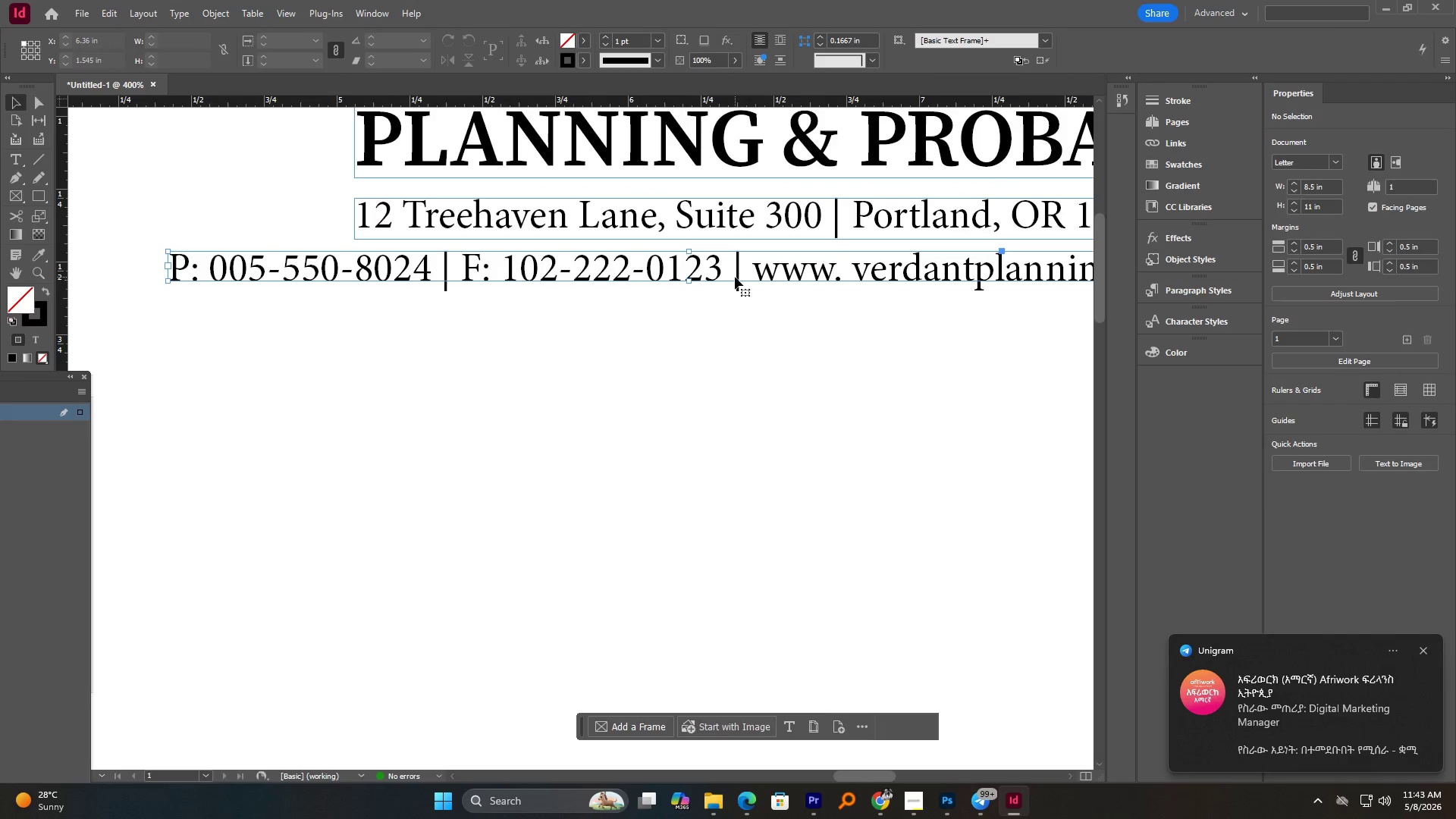 
left_click([733, 276])
 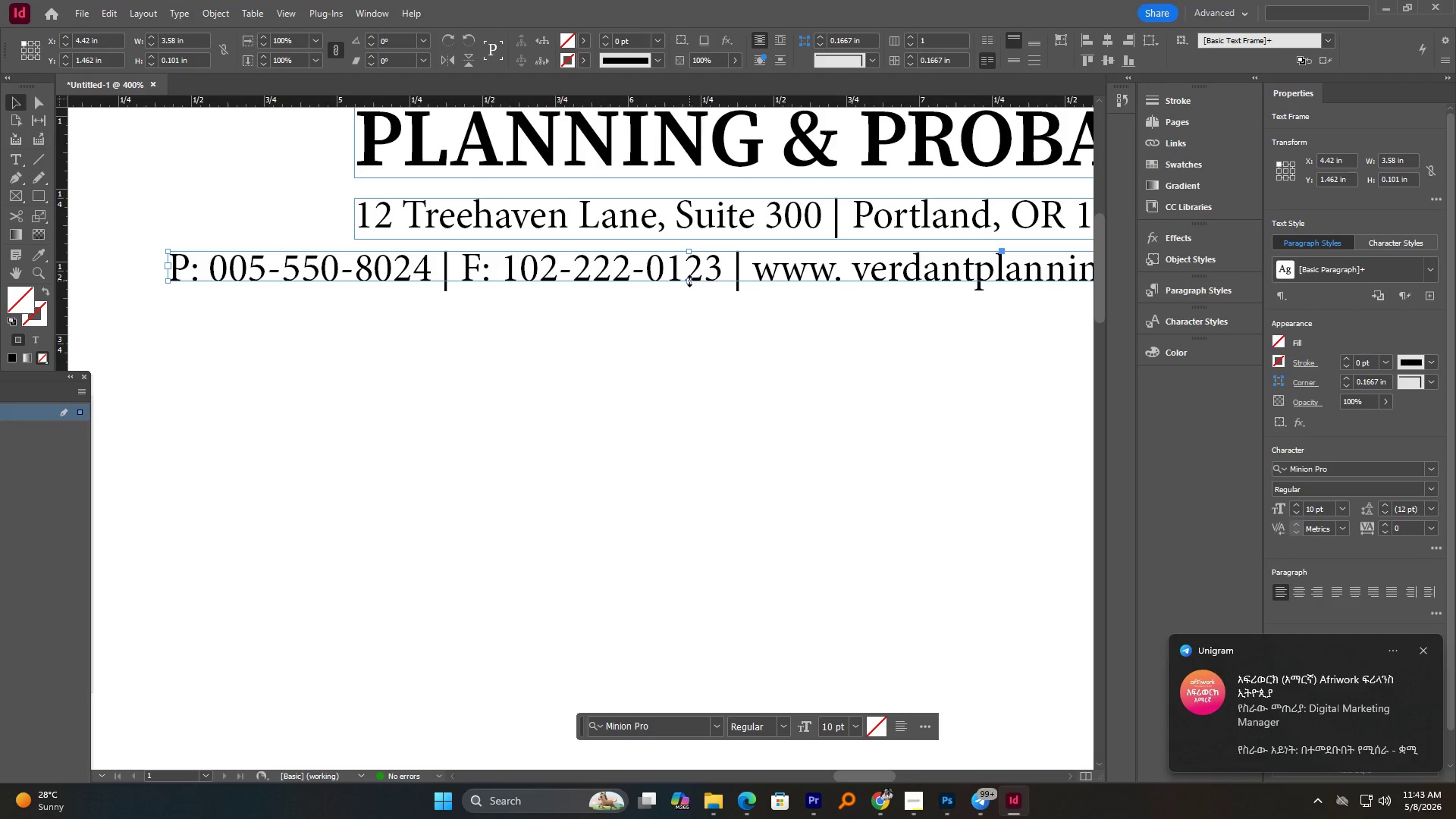 
scroll: coordinate [742, 297], scroll_direction: up, amount: 3.0
 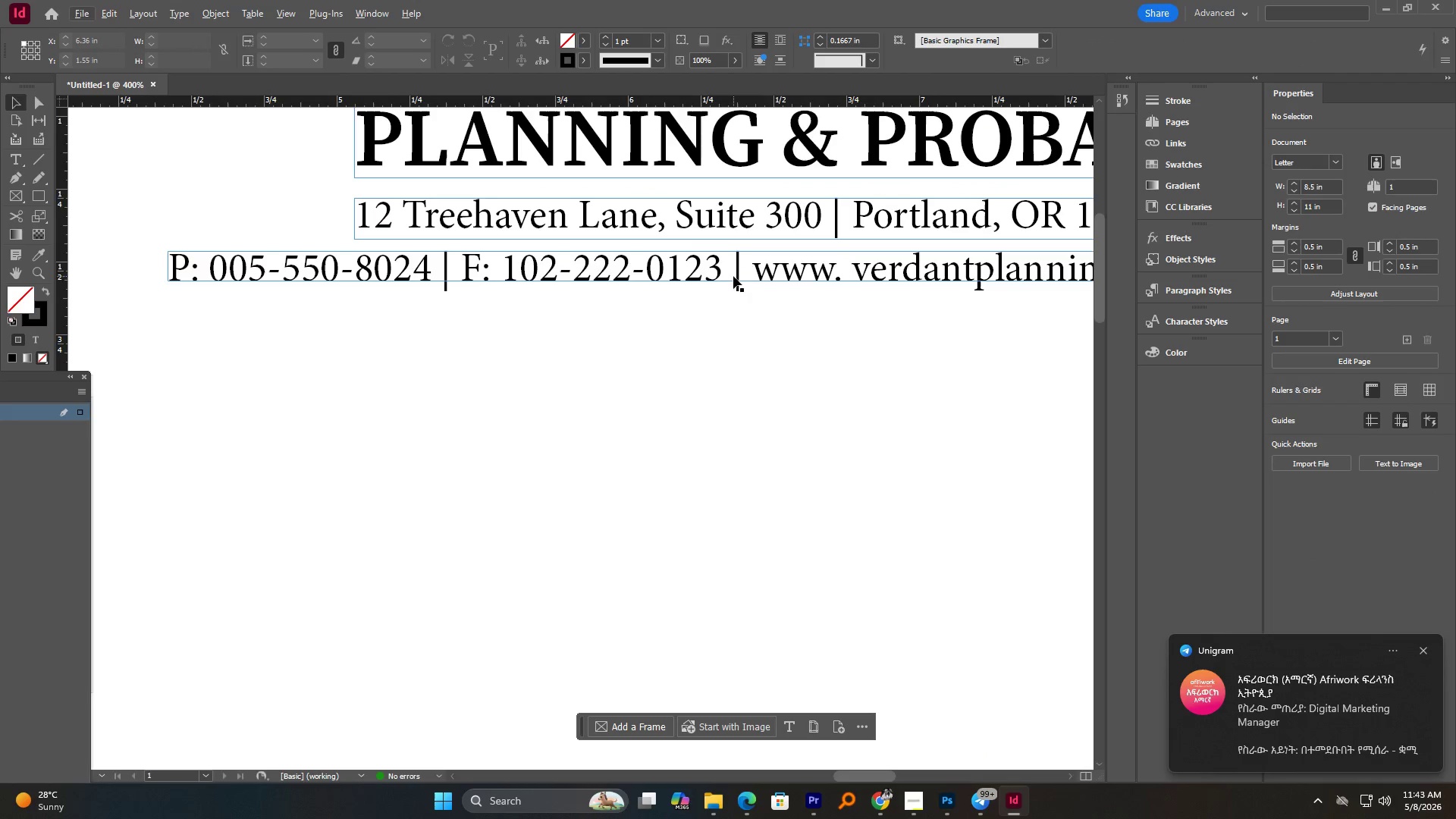 
left_click_drag(start_coordinate=[689, 281], to_coordinate=[689, 291])
 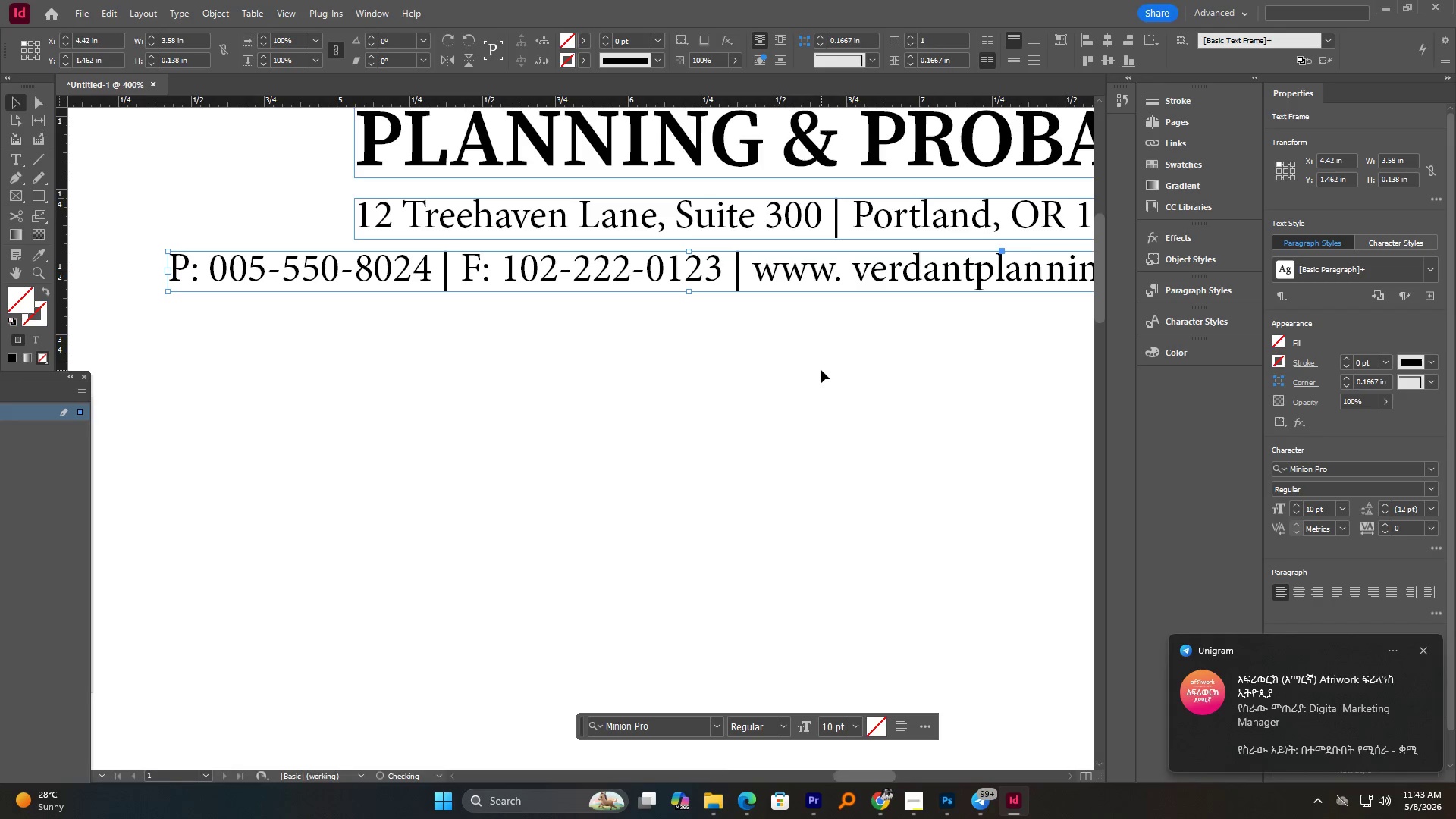 
left_click([821, 370])
 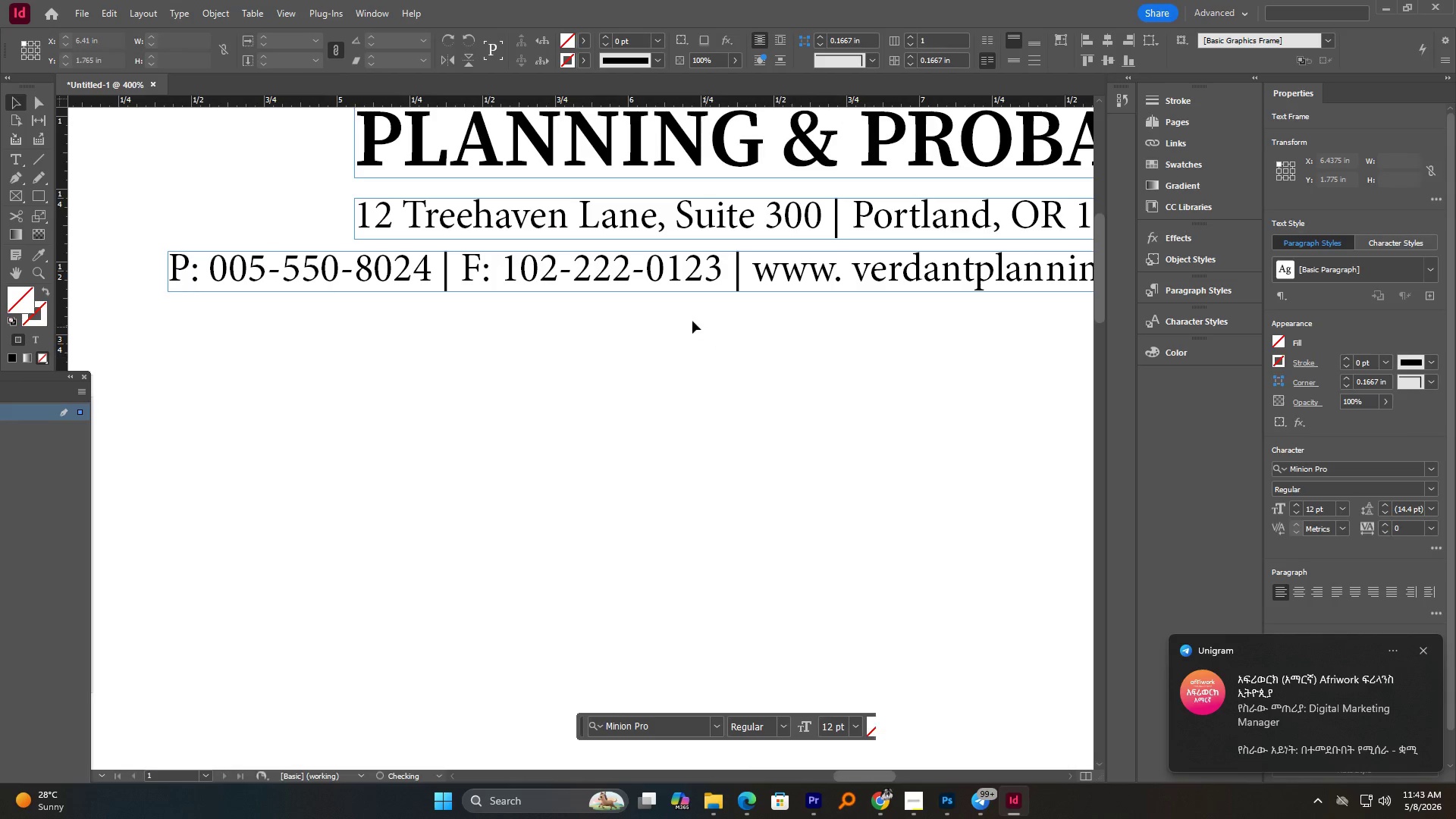 
hold_key(key=AltLeft, duration=0.77)
scroll: coordinate [692, 321], scroll_direction: down, amount: 4.0
 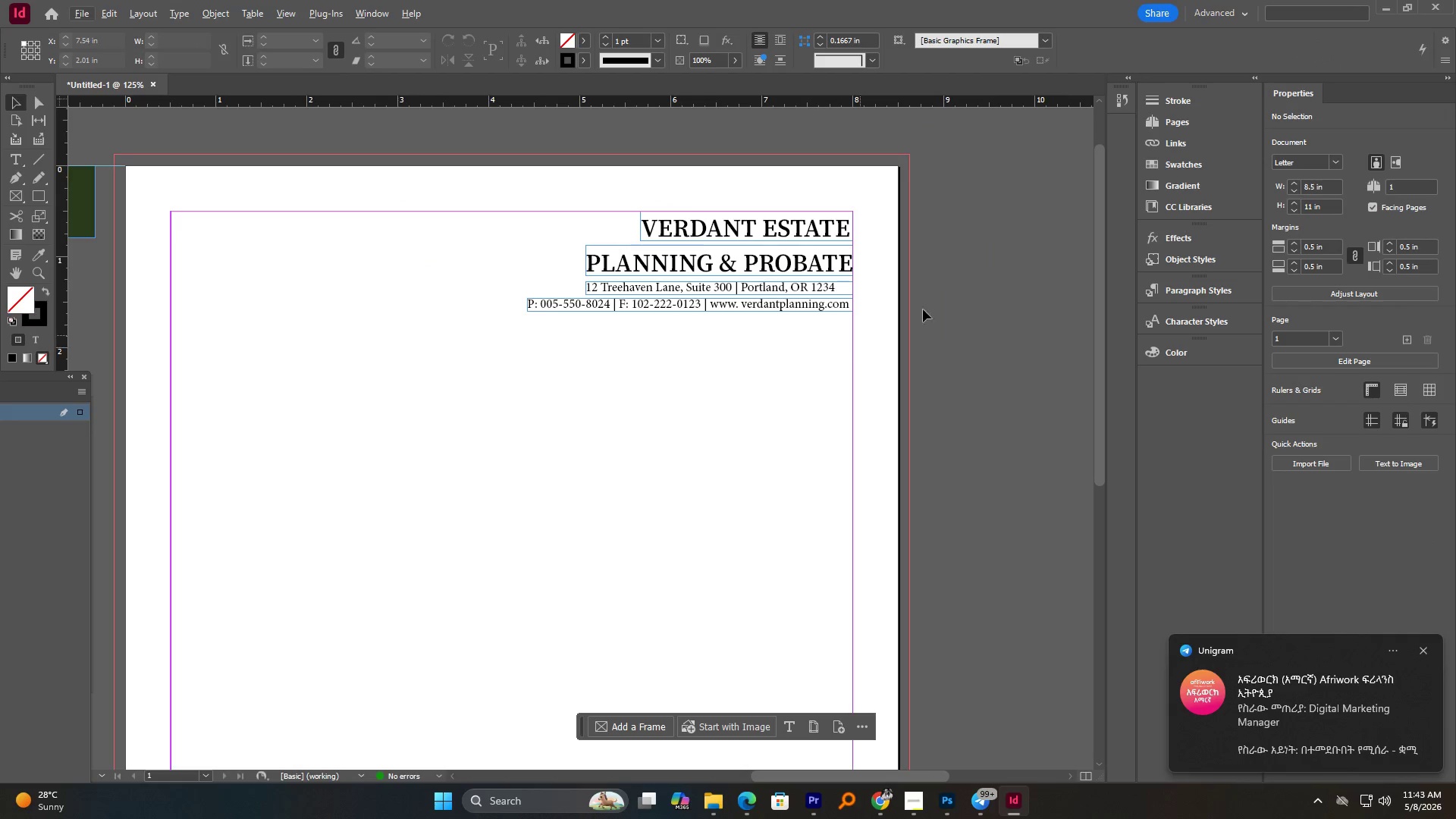 
left_click([1003, 278])
 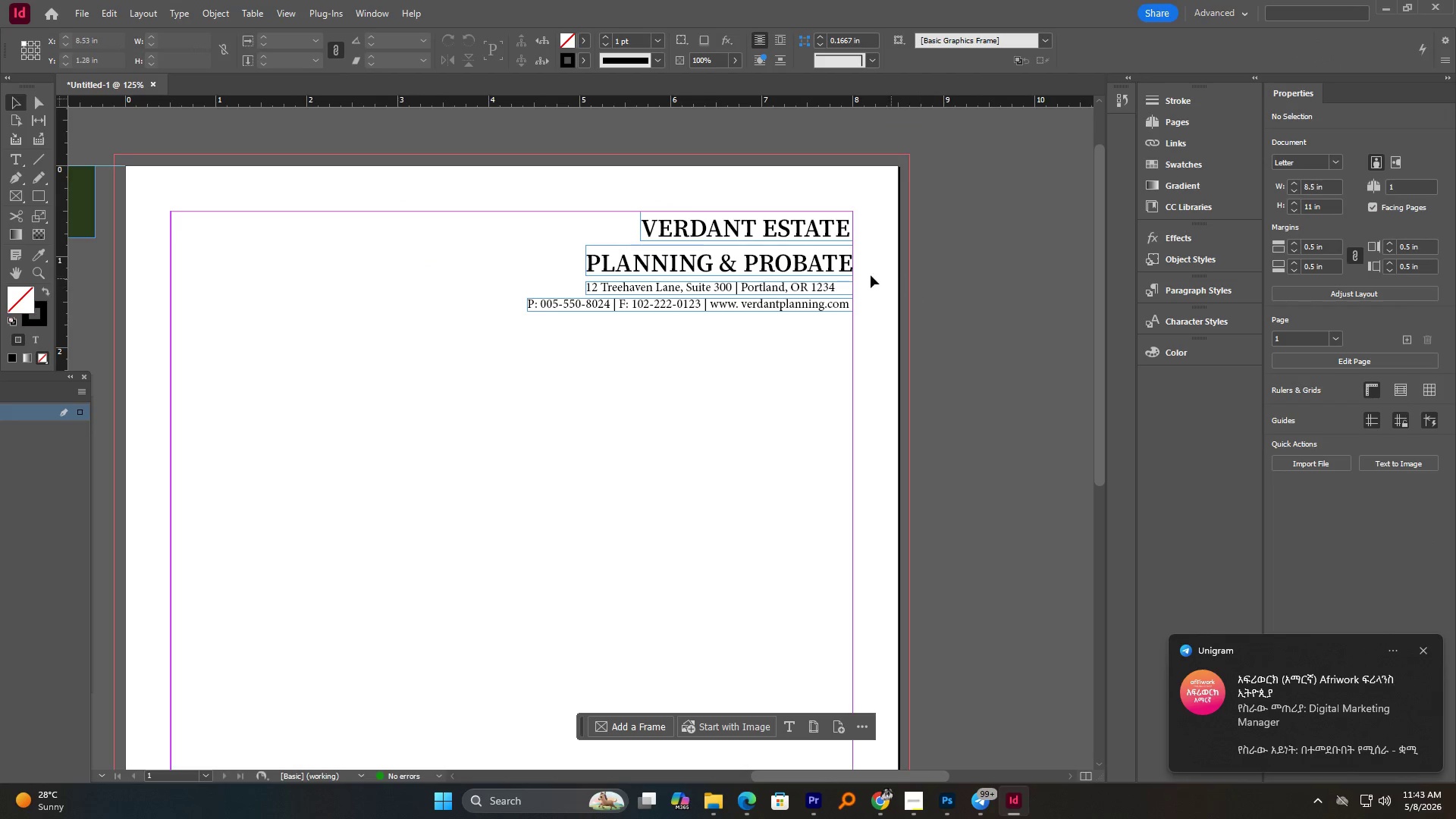 
key(W)
 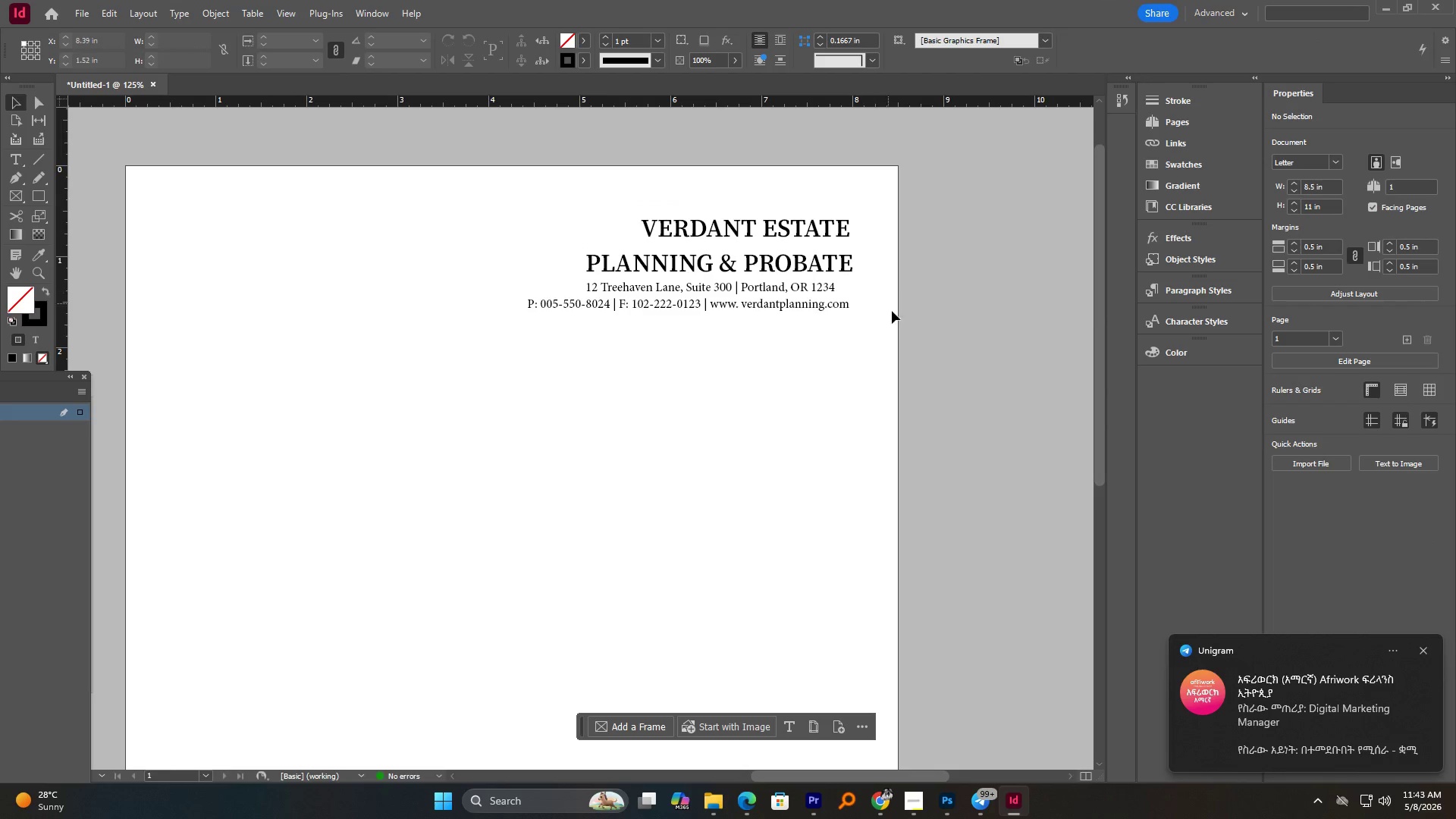 
hold_key(key=AltLeft, duration=1.0)
scroll: coordinate [902, 324], scroll_direction: down, amount: 2.0
 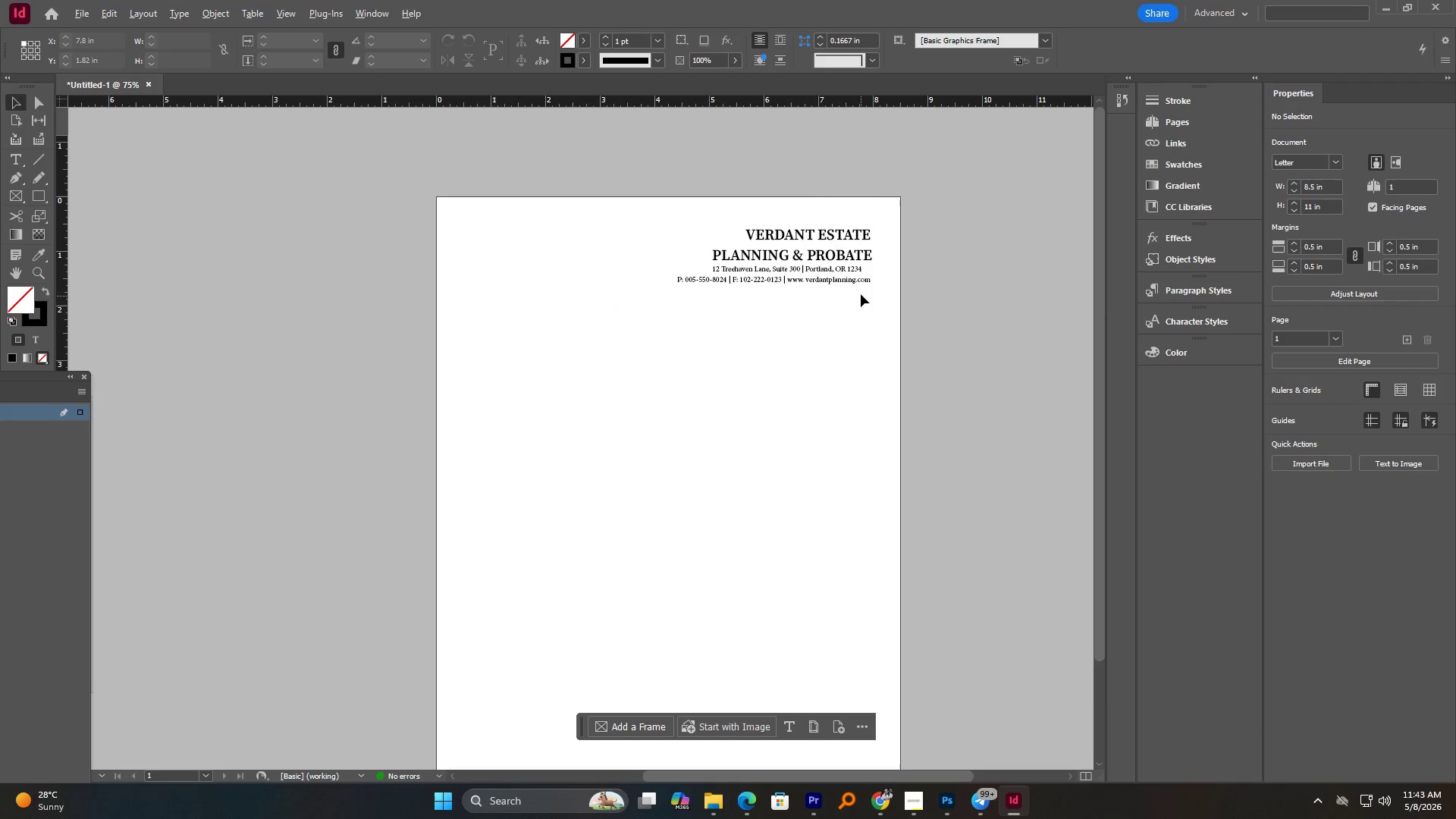 
key(Alt+AltLeft)
 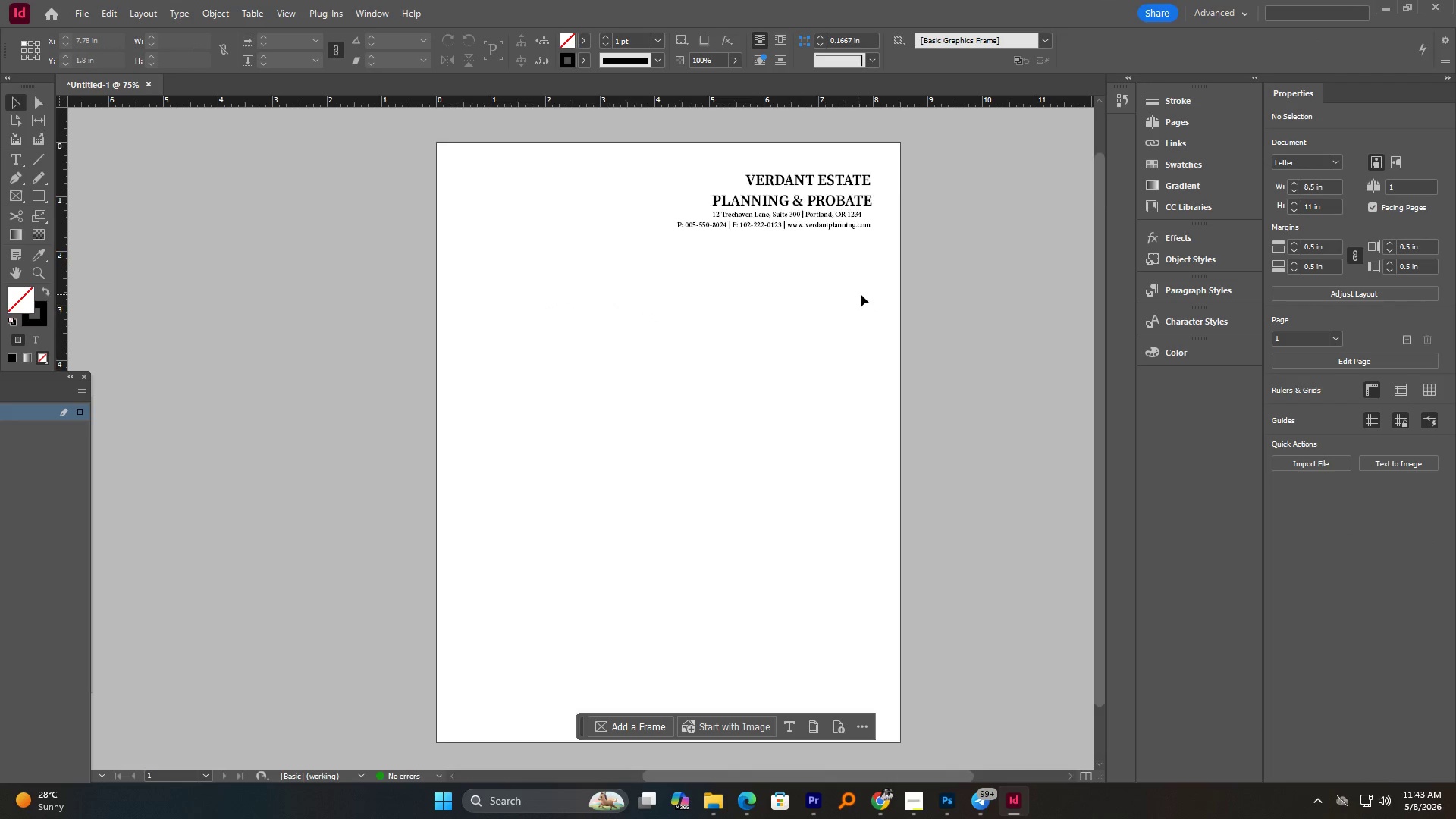 
scroll: coordinate [861, 294], scroll_direction: down, amount: 2.0
 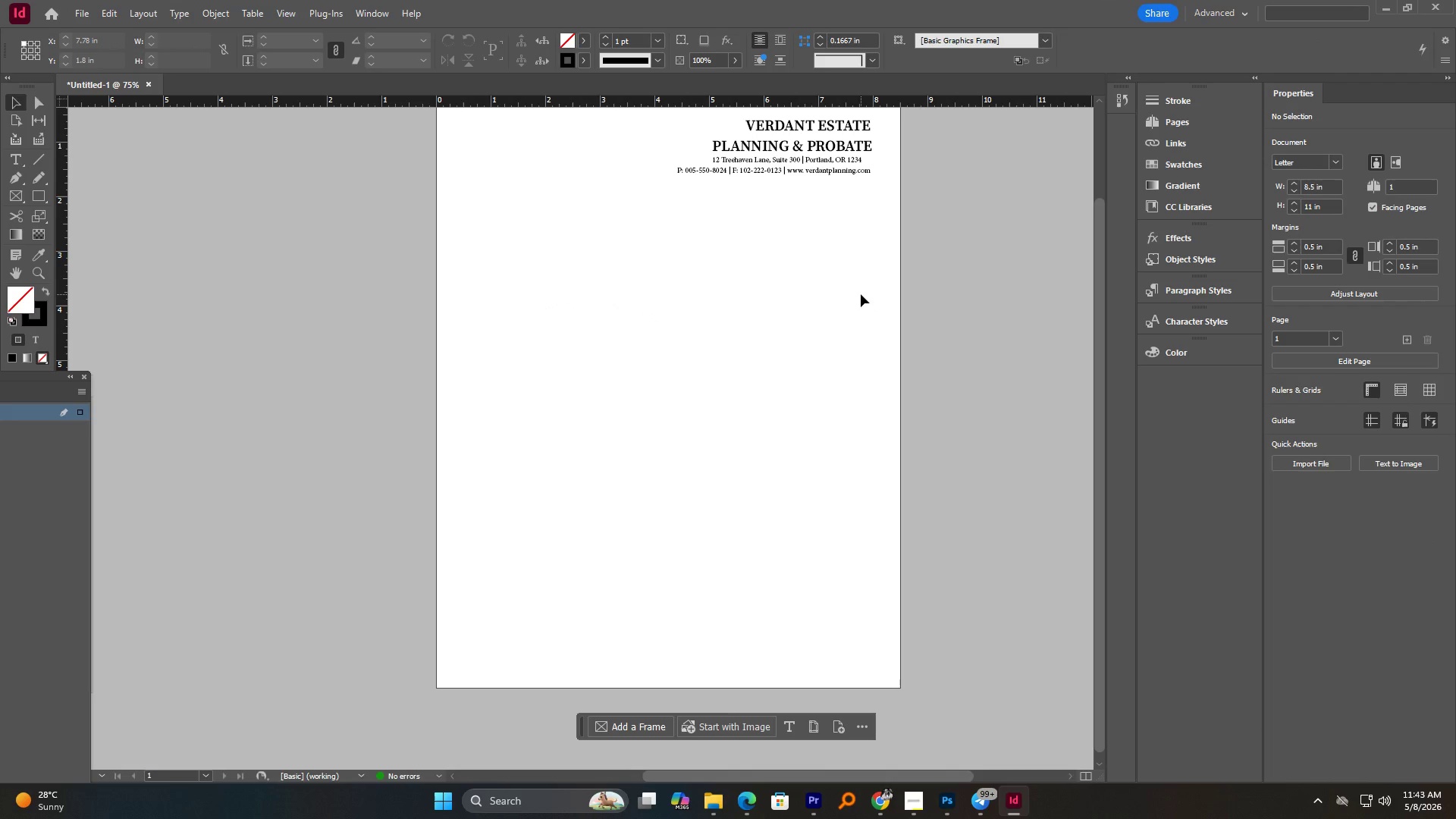 
scroll: coordinate [861, 294], scroll_direction: up, amount: 1.0
 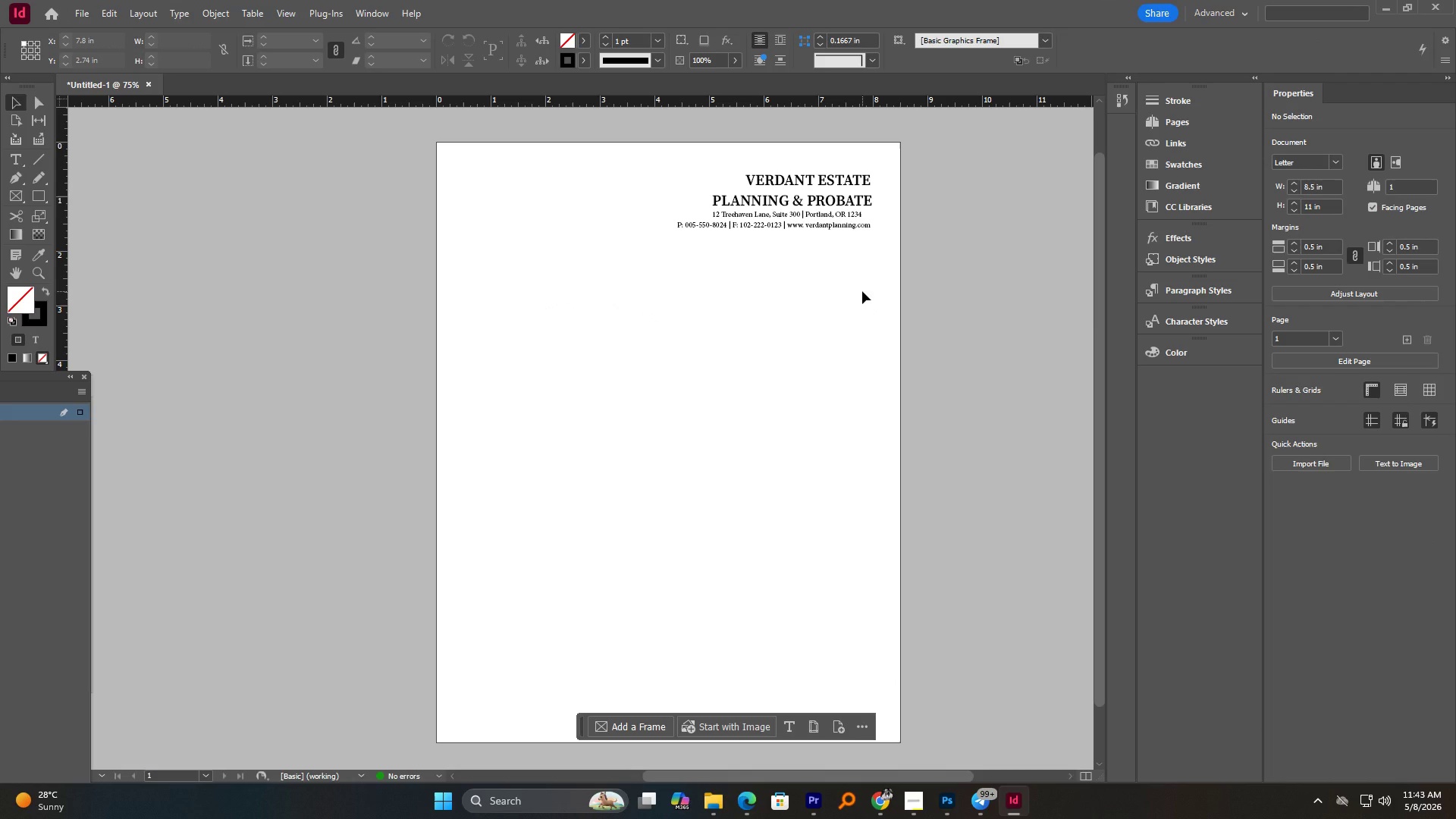 
wait(11.14)
 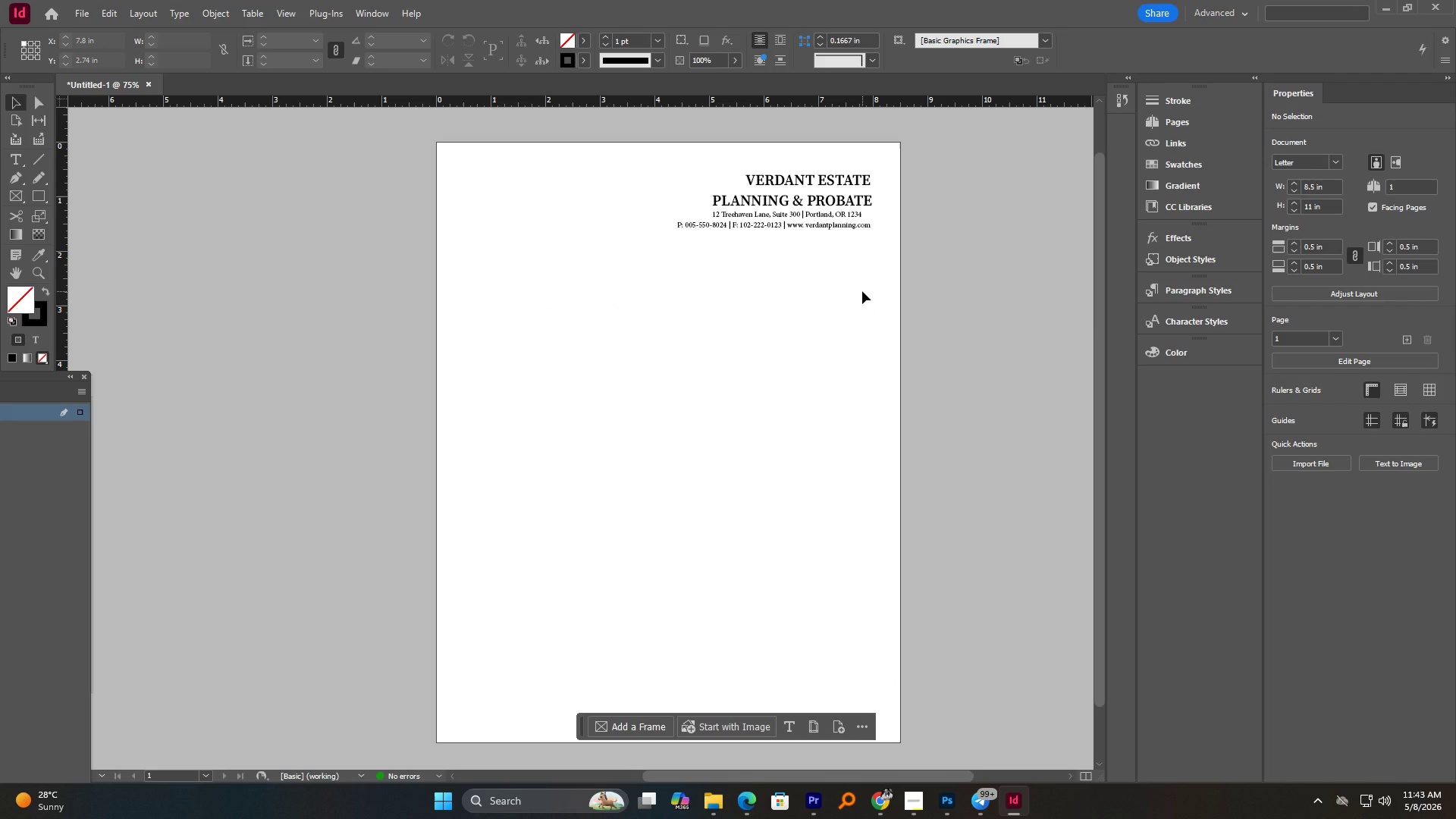 
left_click_drag(start_coordinate=[829, 244], to_coordinate=[792, 212])
 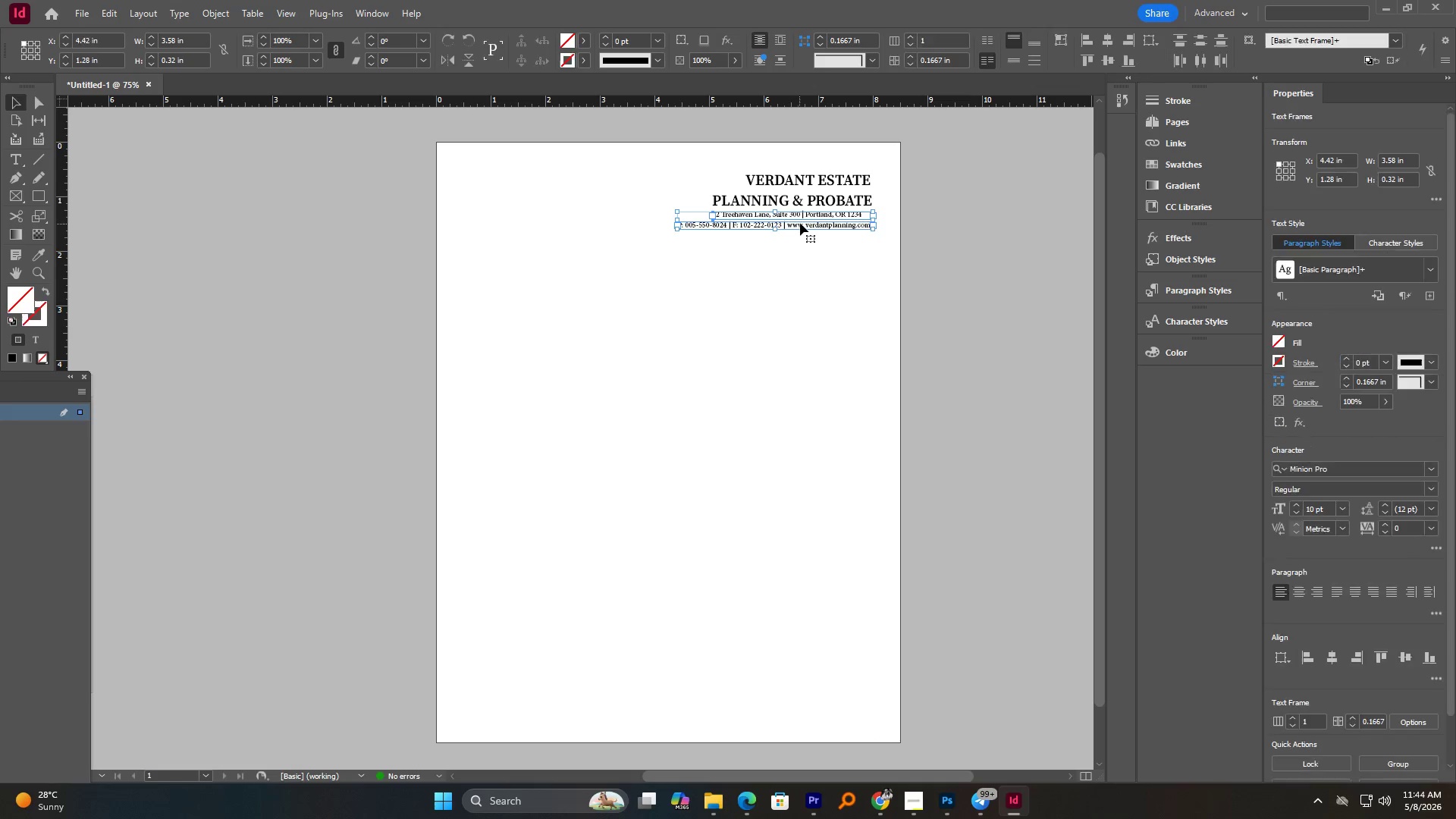 
left_click_drag(start_coordinate=[800, 223], to_coordinate=[785, 706])
 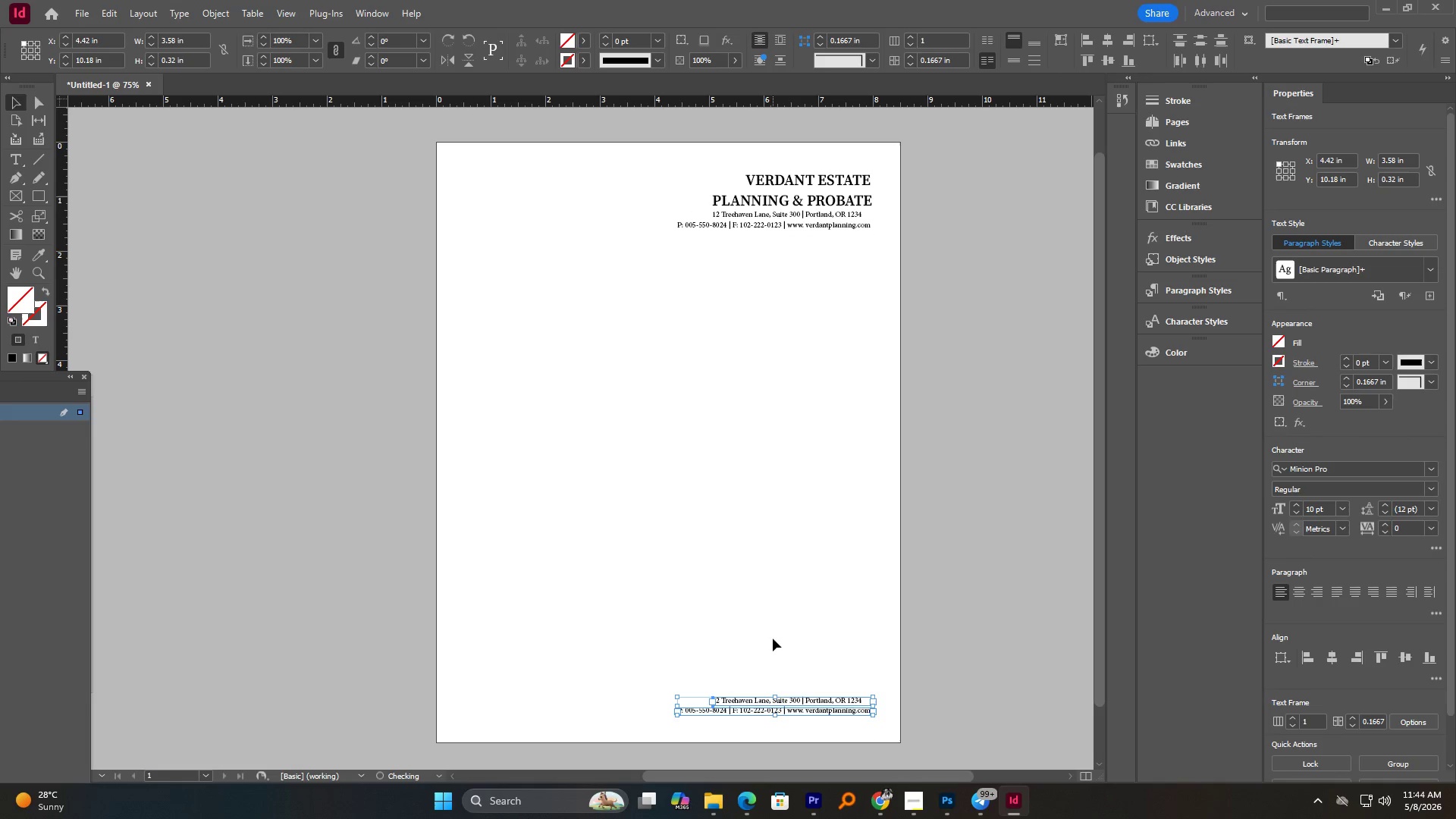 
hold_key(key=AltLeft, duration=1.55)
 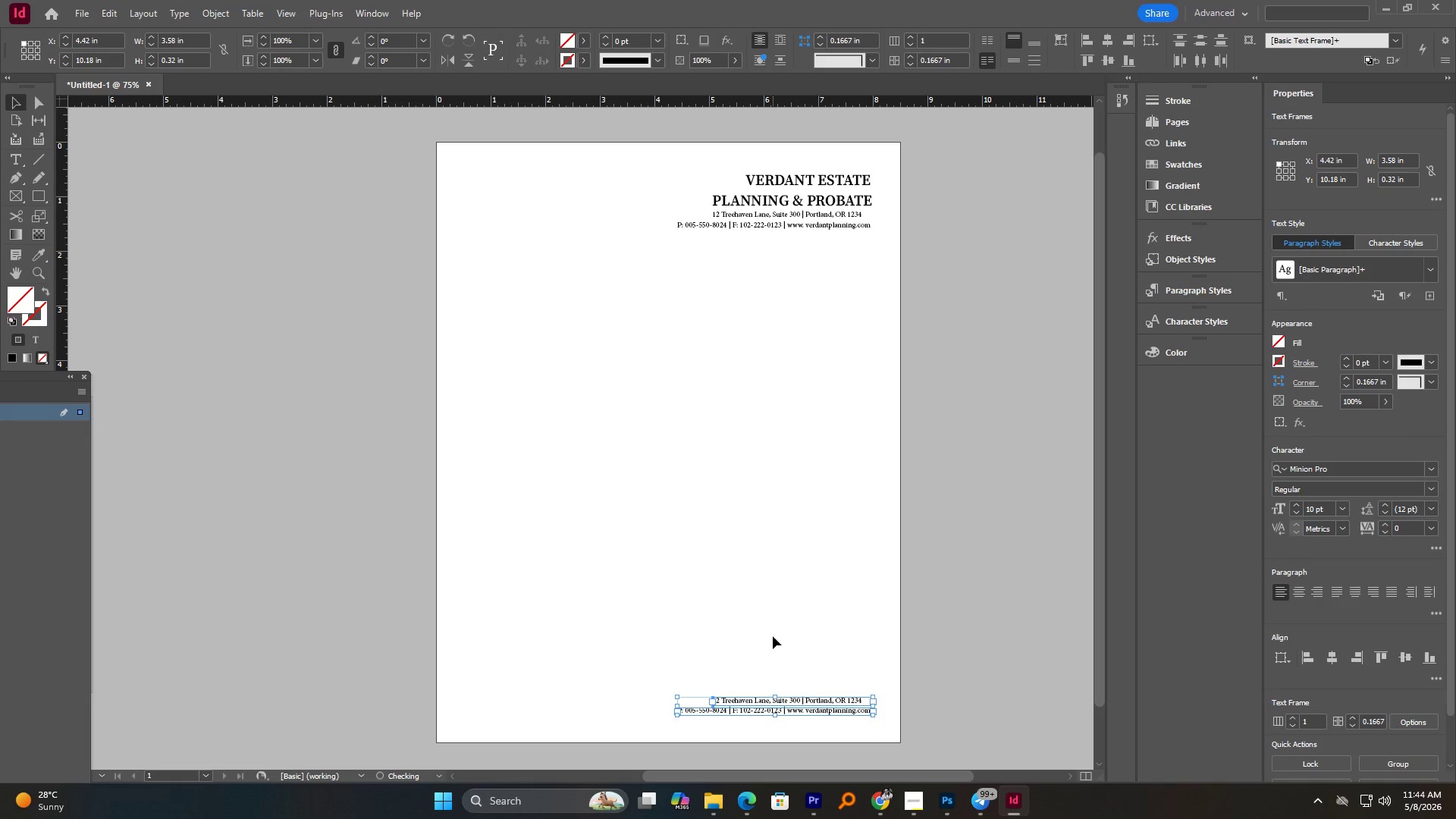 
hold_key(key=ShiftLeft, duration=1.42)
 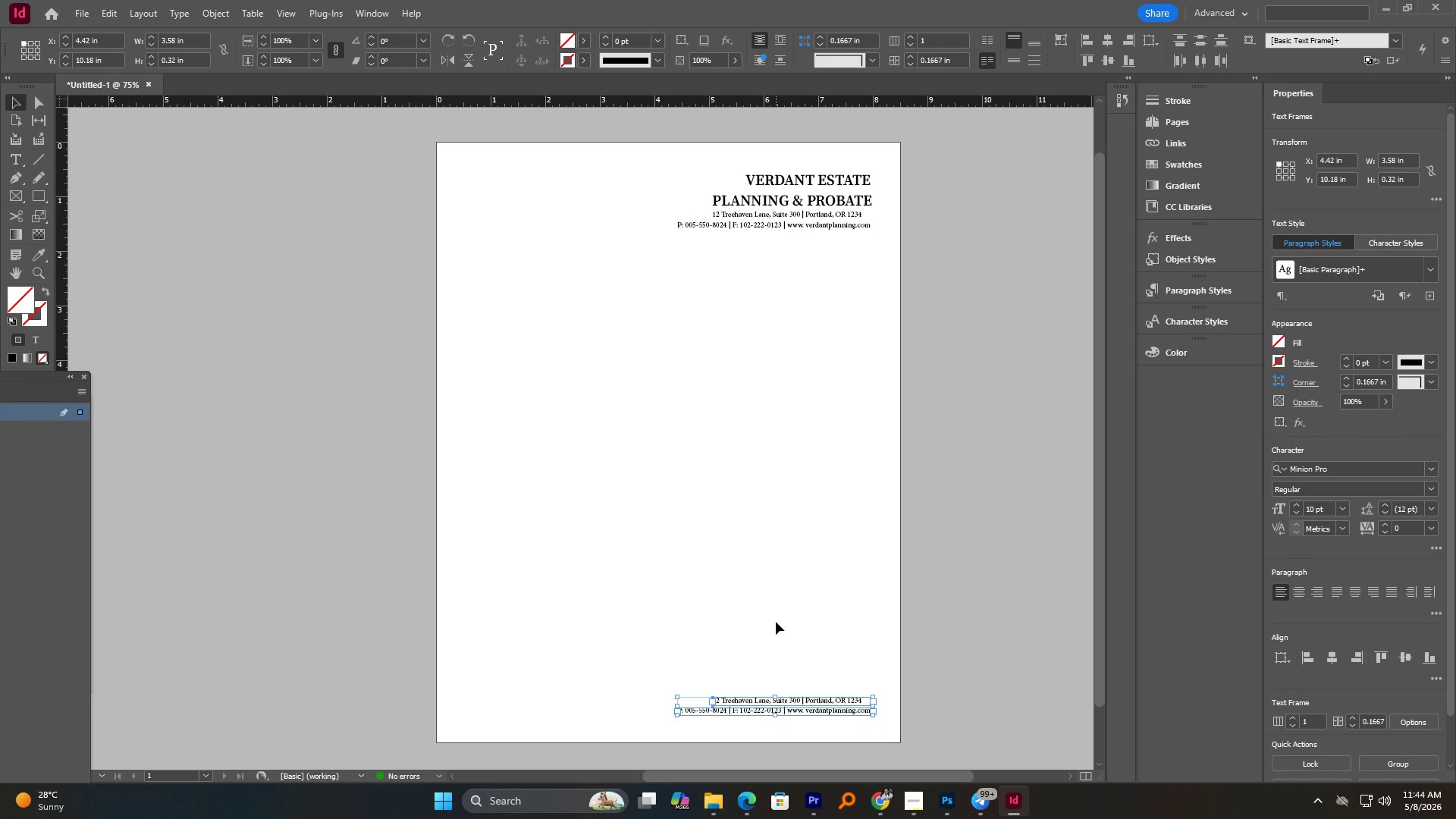 
key(W)
 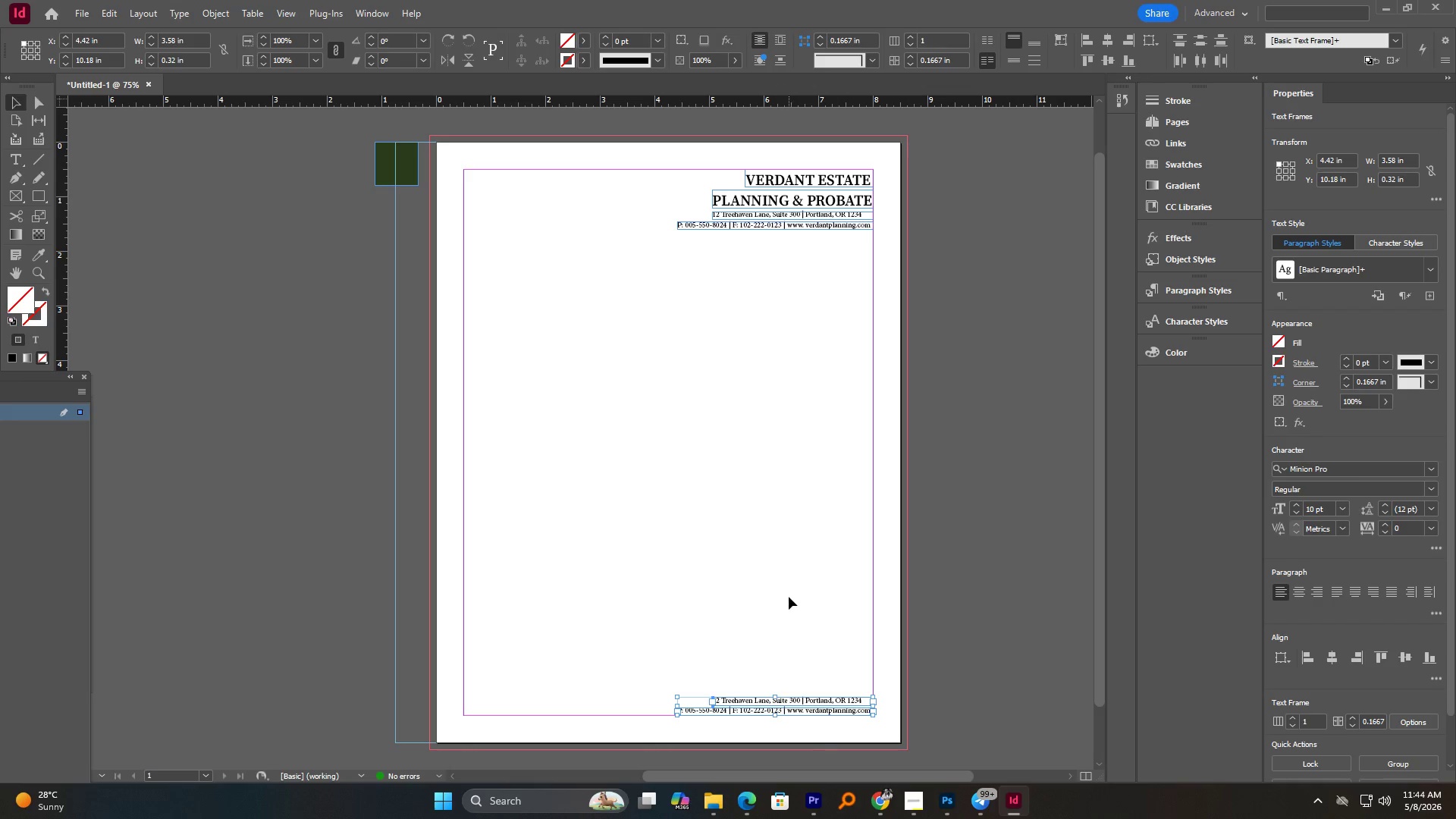 
scroll: coordinate [789, 597], scroll_direction: down, amount: 1.0
 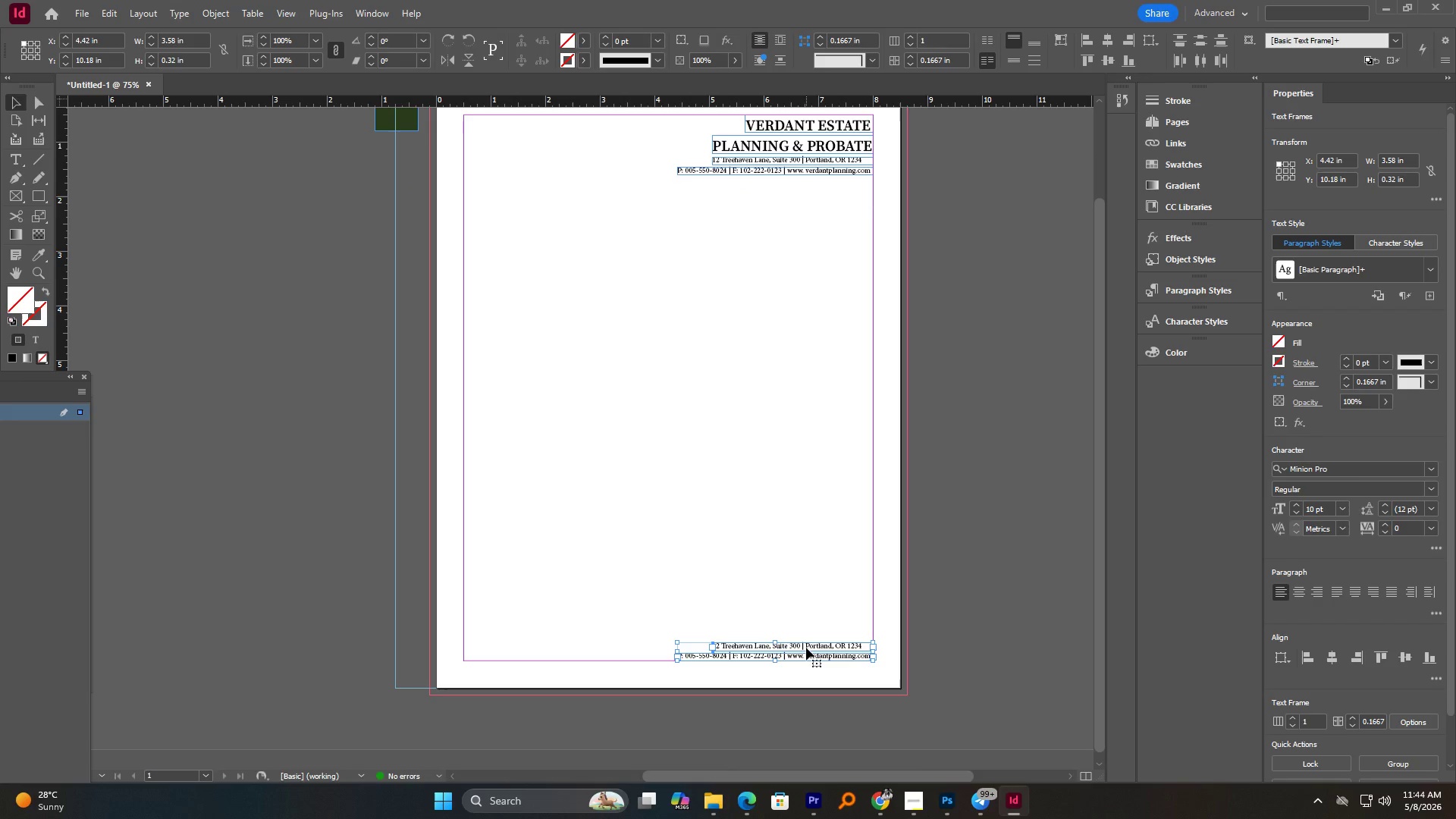 
hold_key(key=AltLeft, duration=3.42)
scroll: coordinate [802, 660], scroll_direction: up, amount: 2.0
 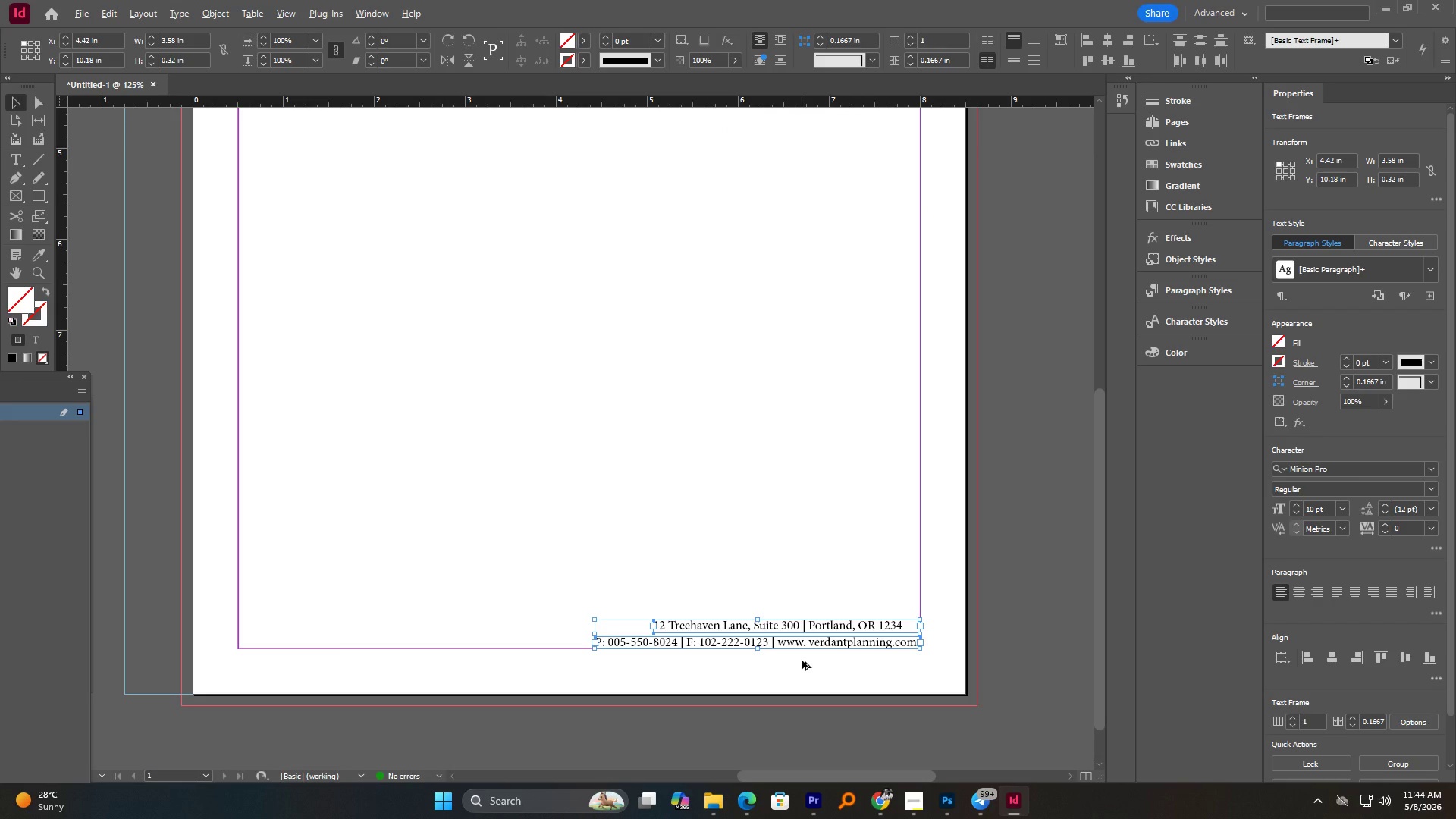 
key(Alt+AltLeft)
 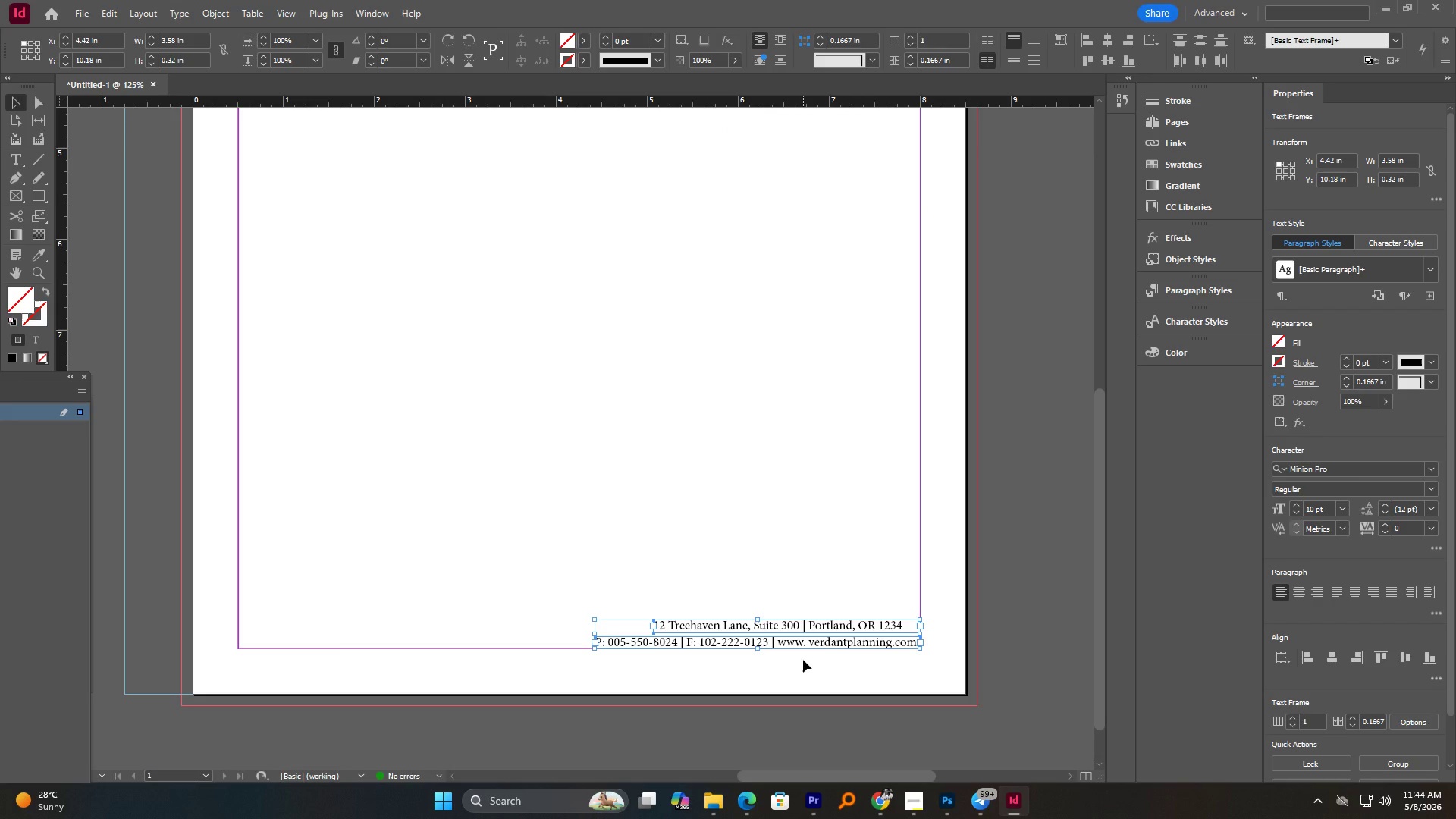 
wait(8.61)
 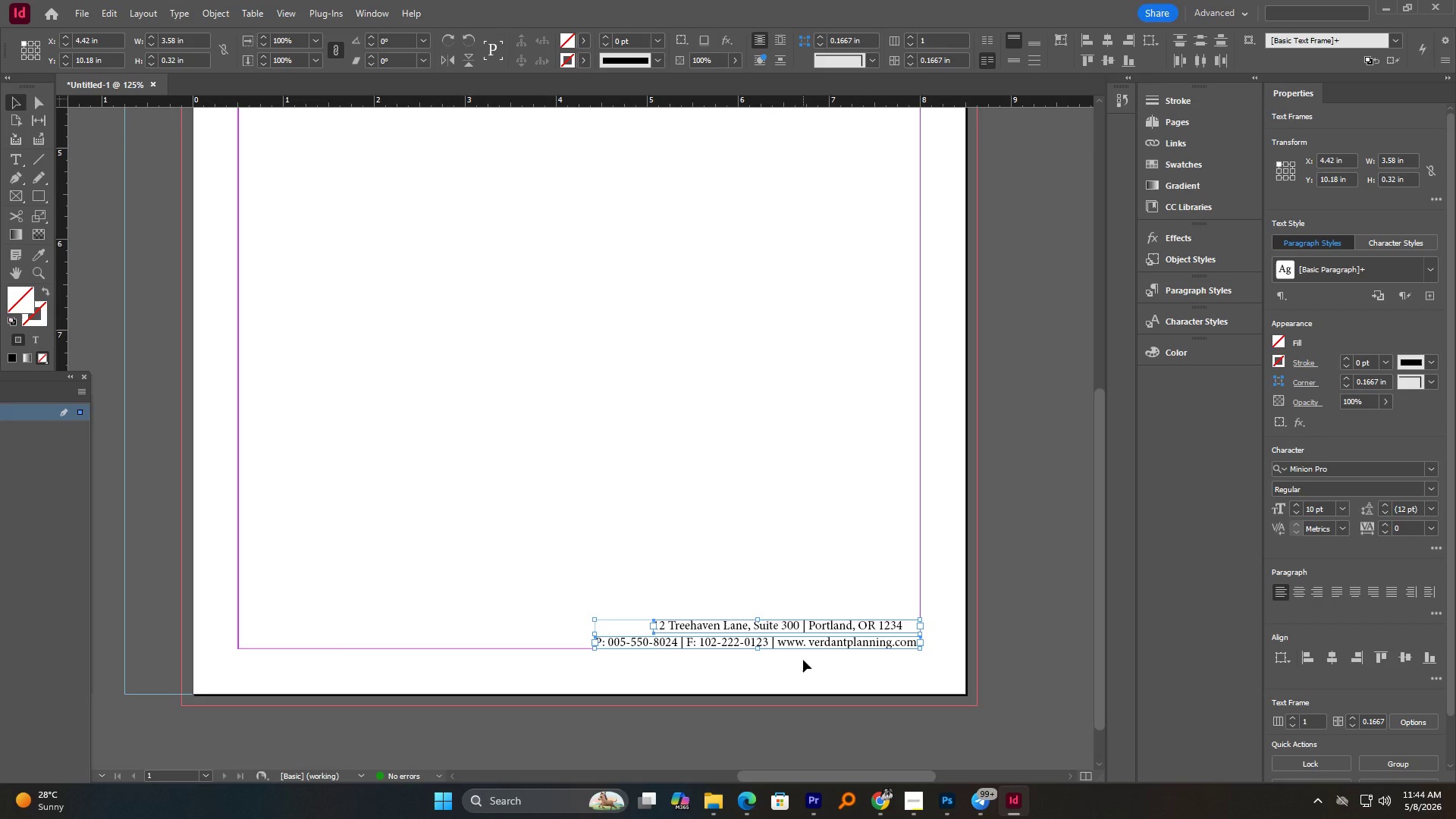 
hold_key(key=AltLeft, duration=1.16)
 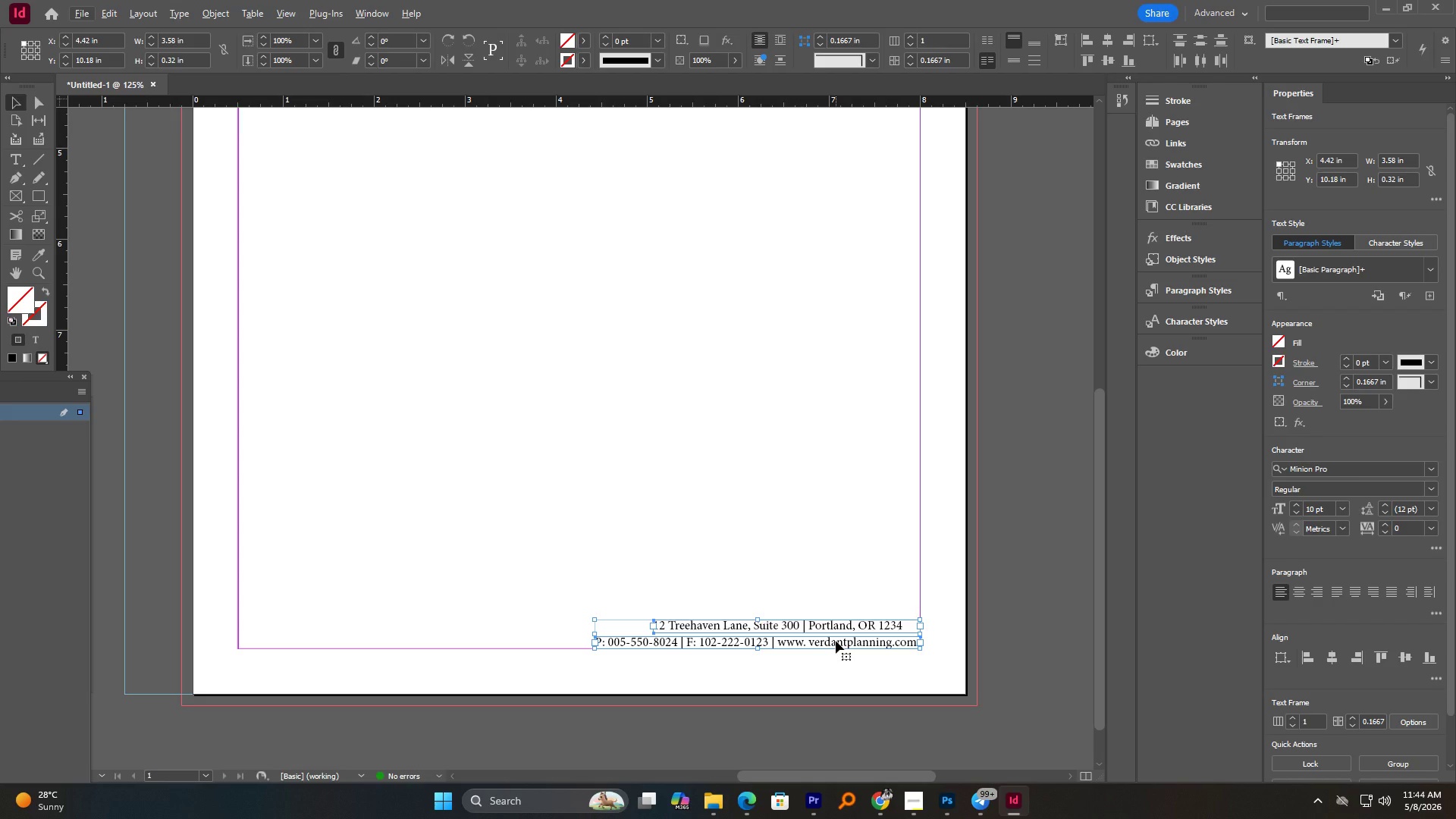 
wait(11.58)
 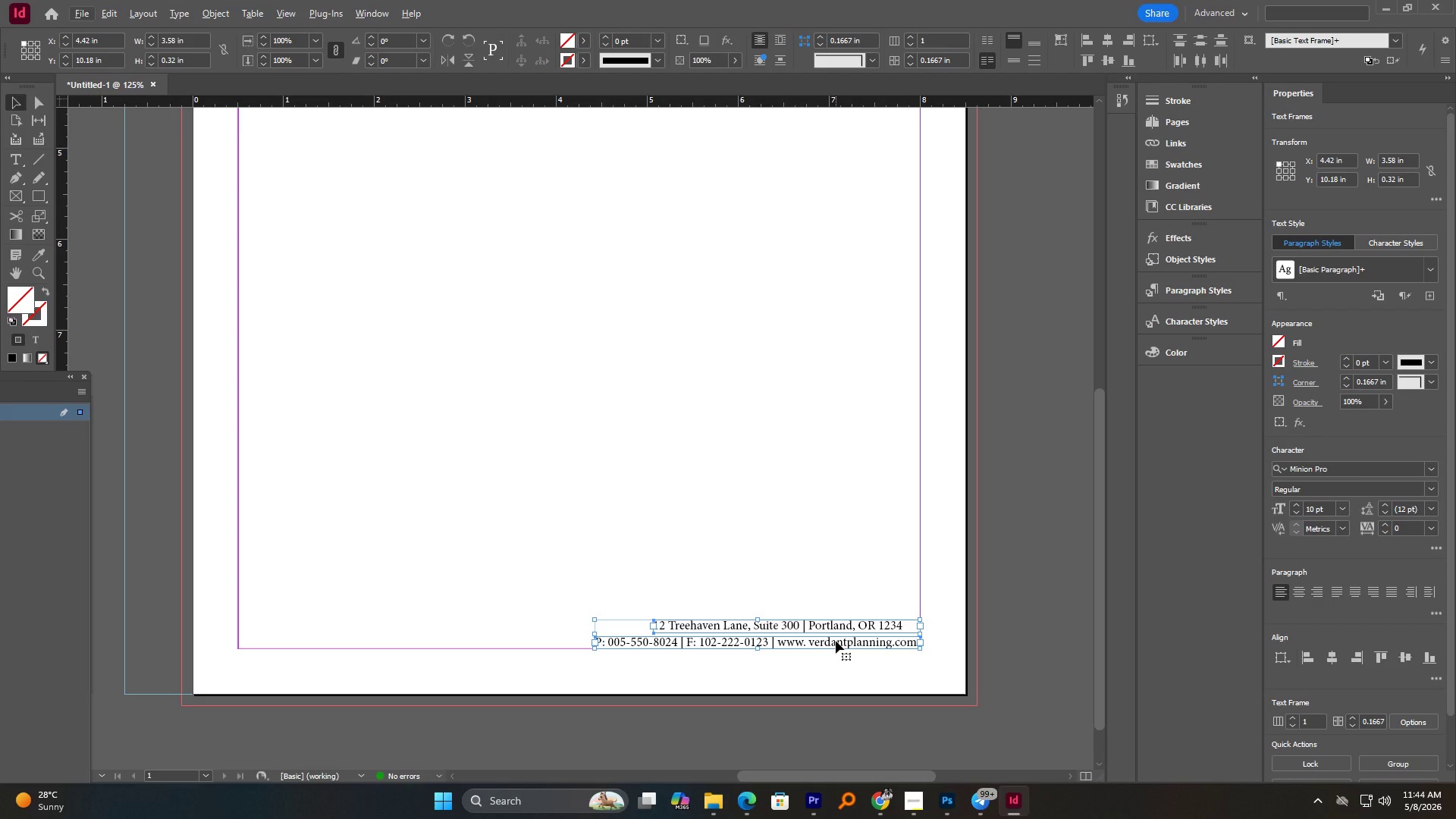 
double_click([761, 647])
 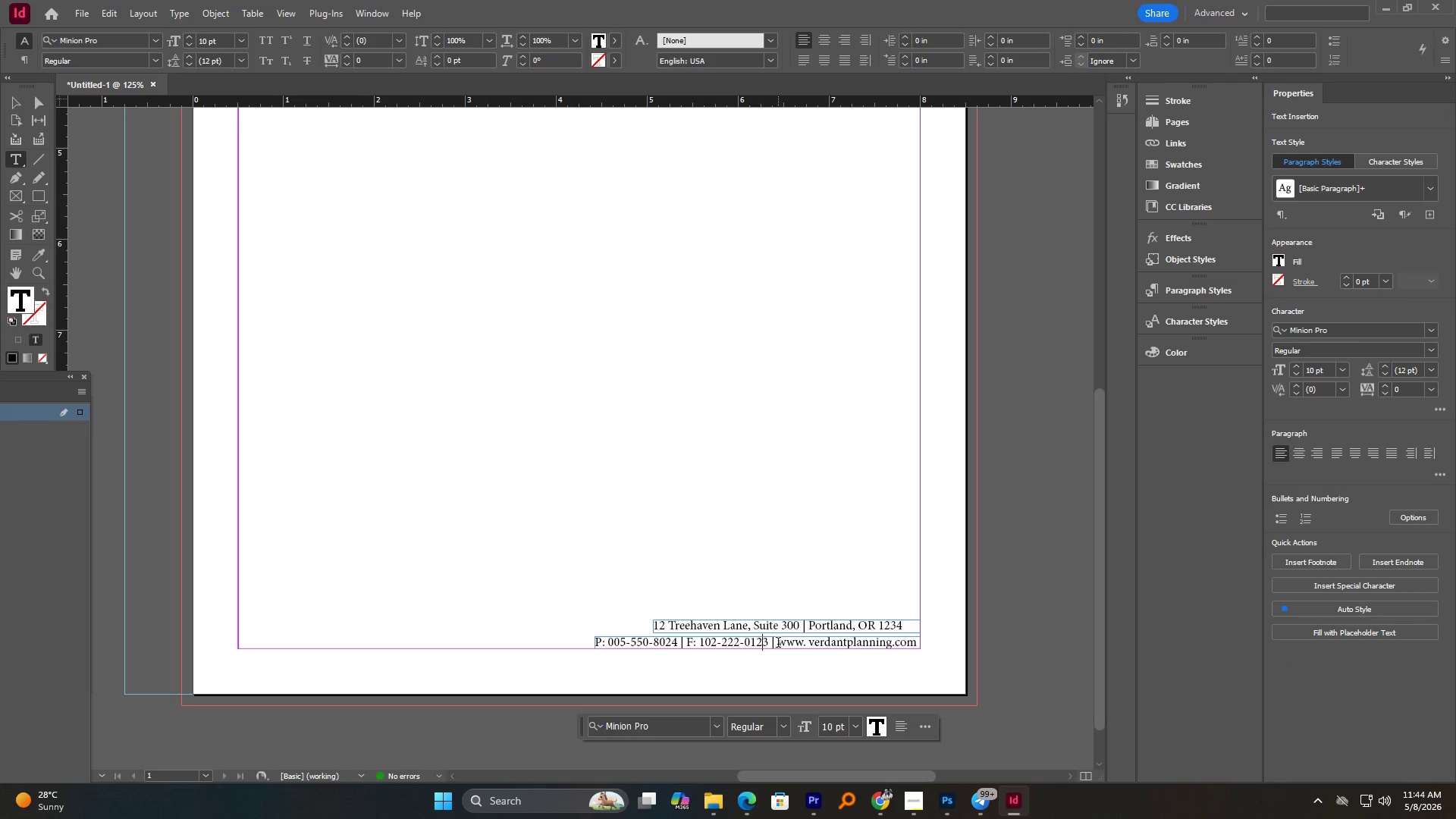 
left_click_drag(start_coordinate=[776, 643], to_coordinate=[687, 647])
 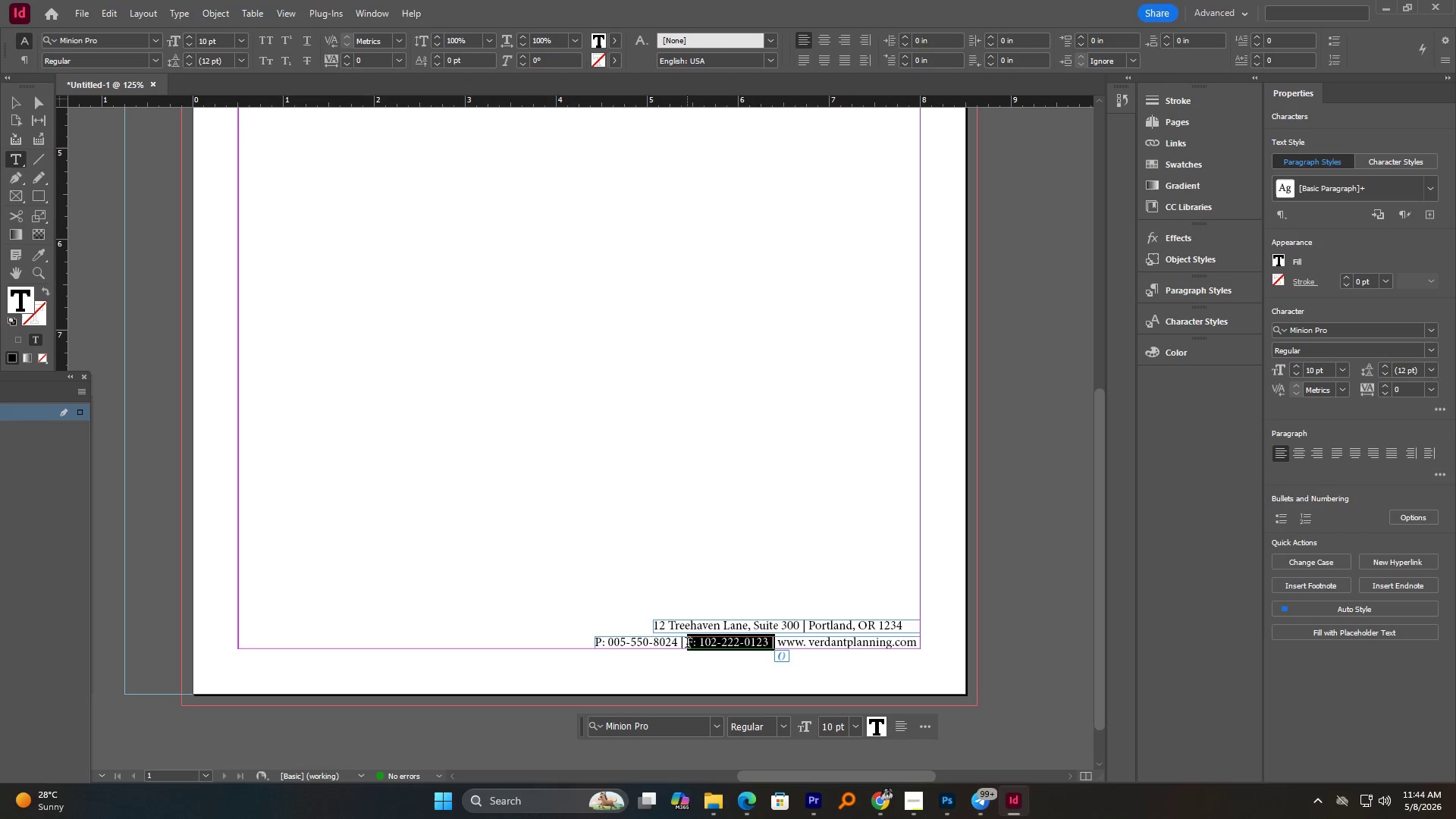 
key(Backspace)
 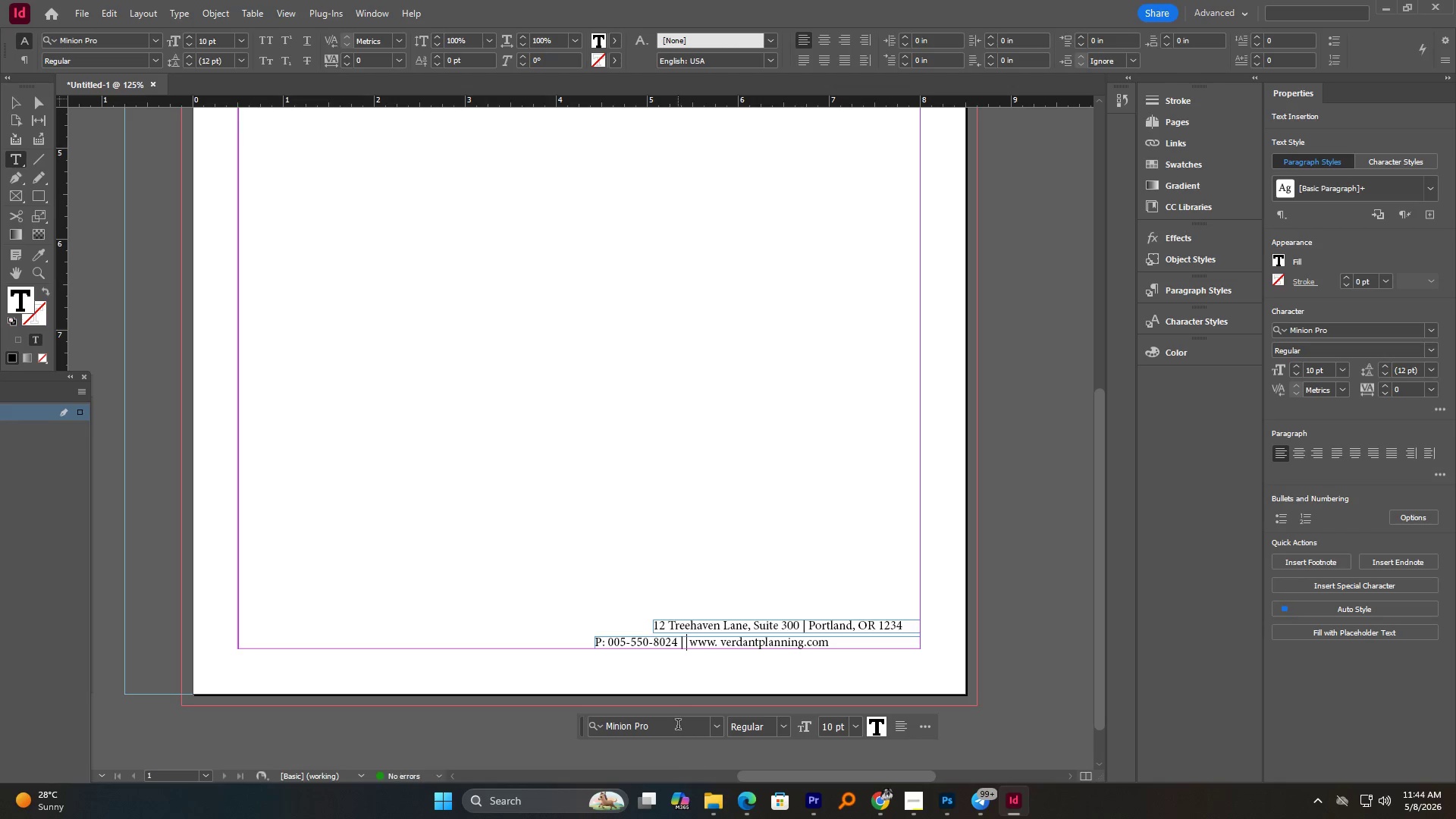 
key(Backspace)
 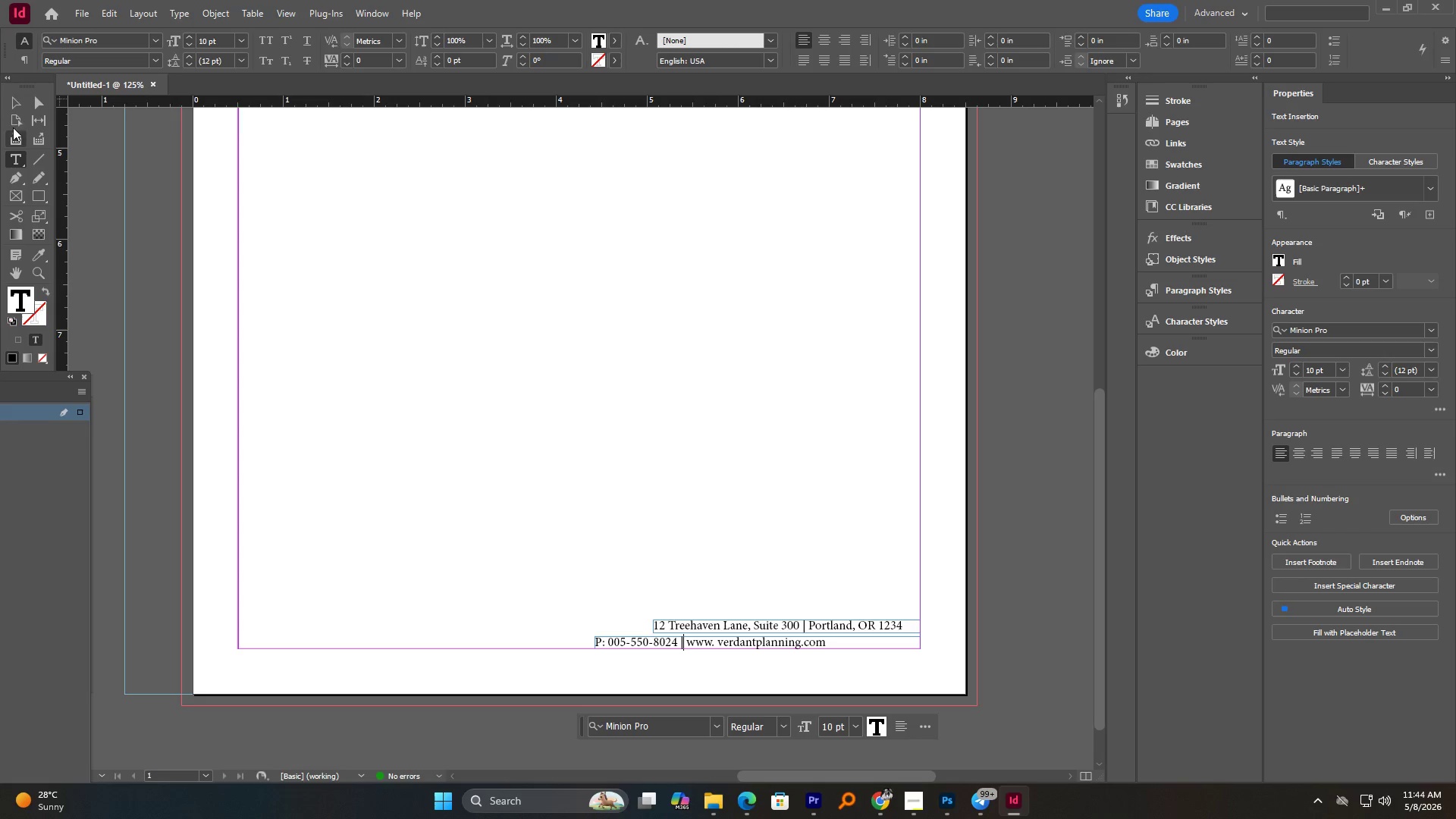 
left_click([14, 102])
 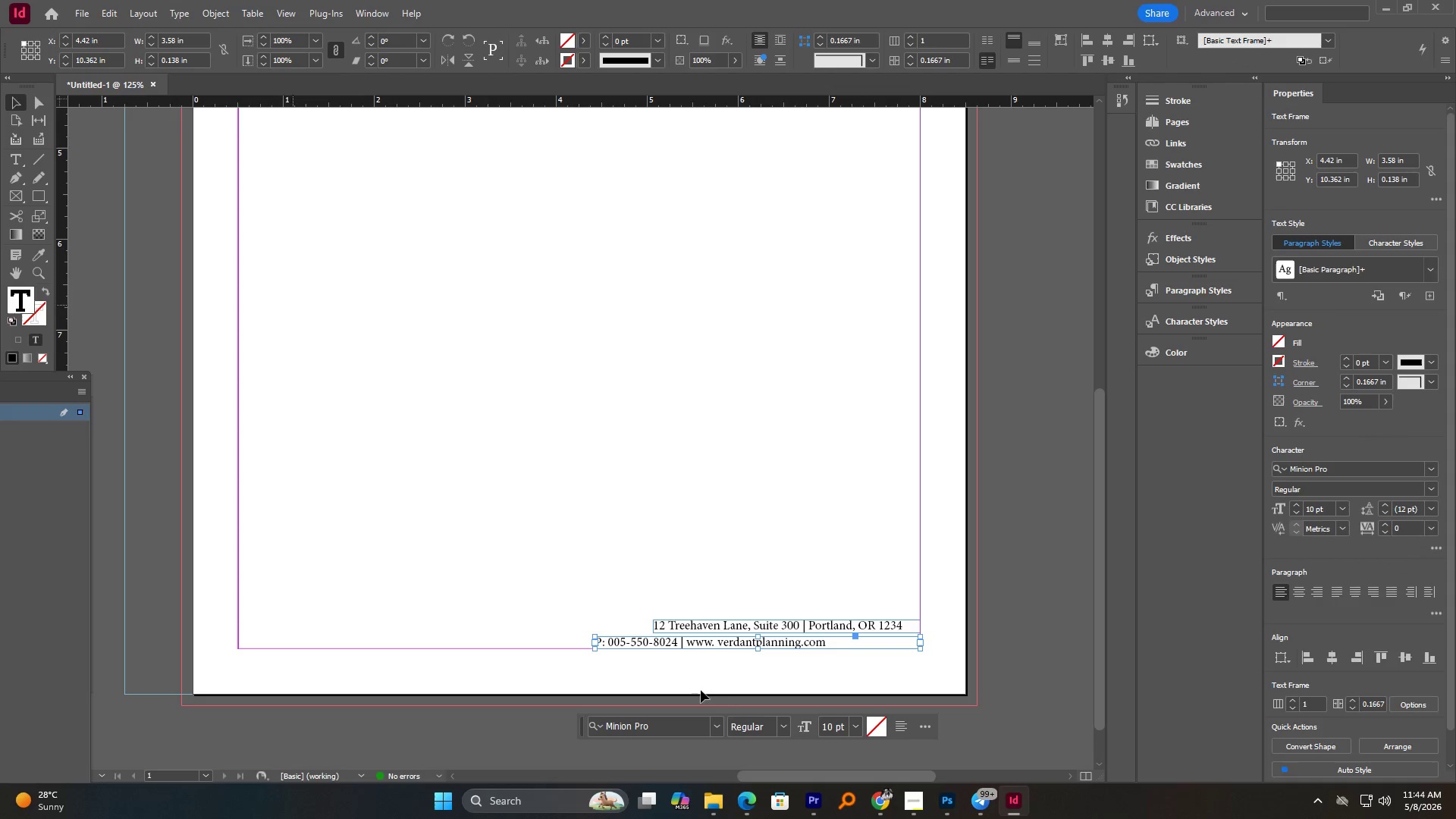 
hold_key(key=AltLeft, duration=0.73)
scroll: coordinate [664, 666], scroll_direction: up, amount: 2.0
 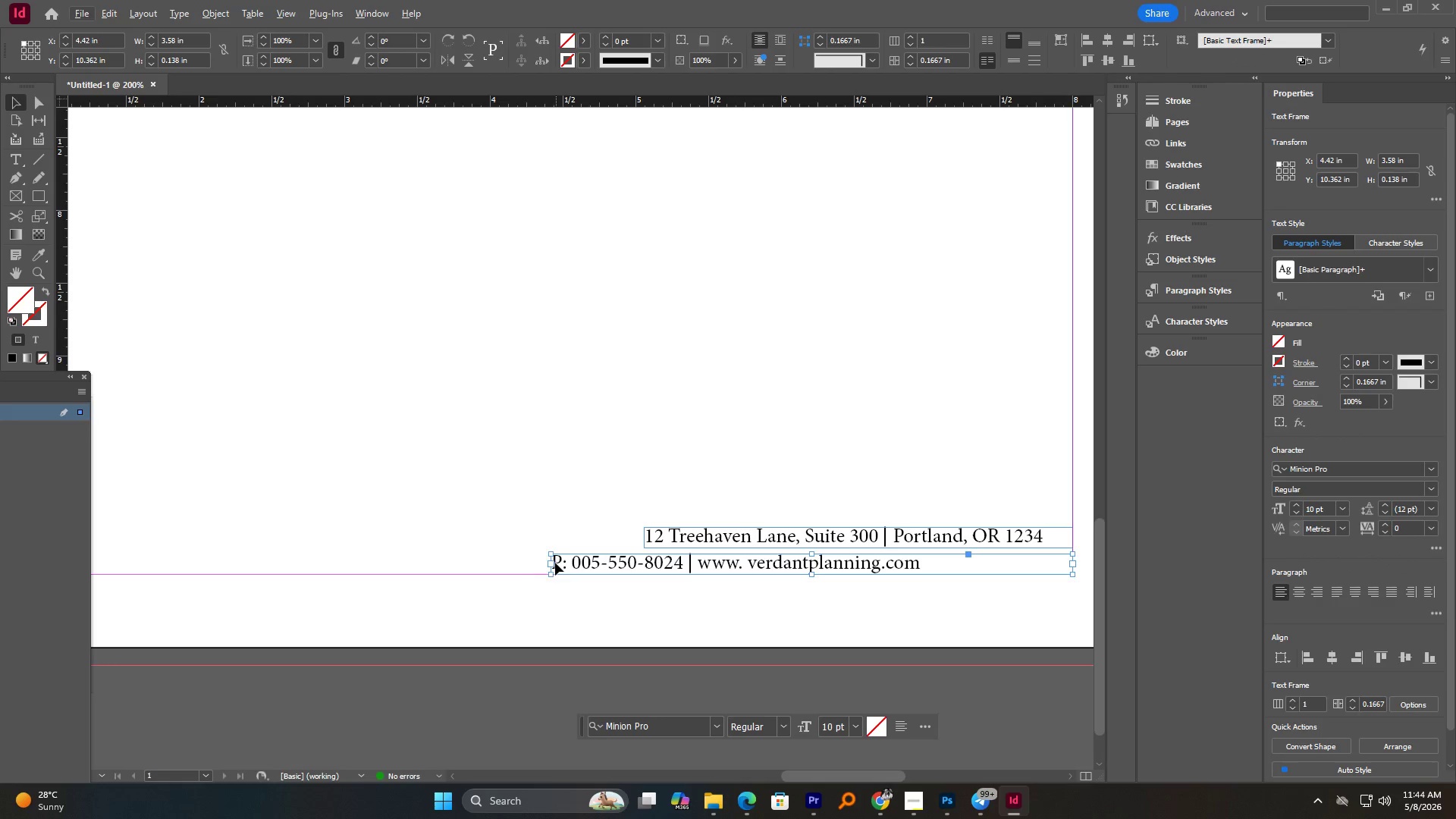 
left_click_drag(start_coordinate=[549, 554], to_coordinate=[703, 557])
 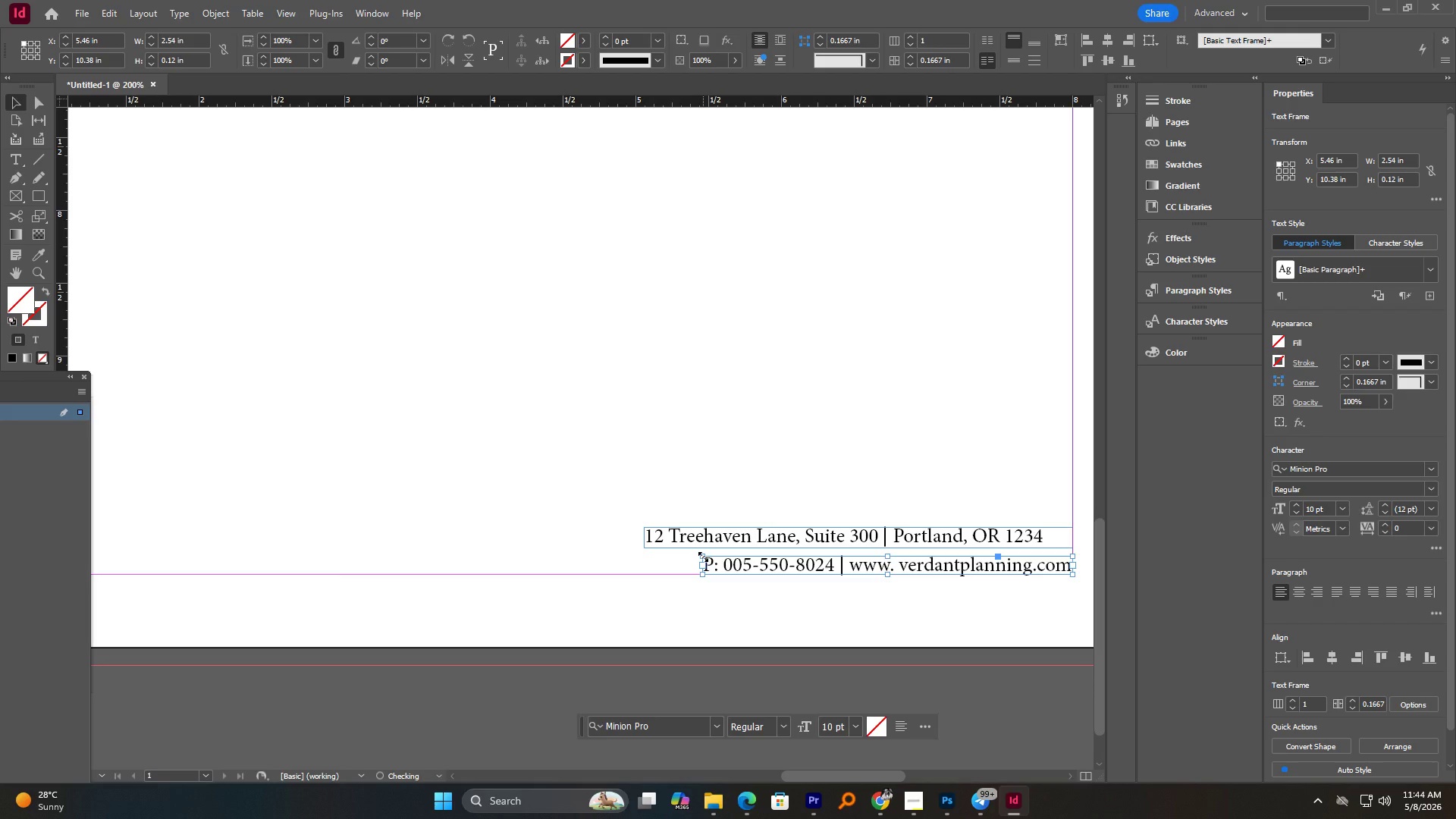 
hold_key(key=ShiftLeft, duration=1.69)
 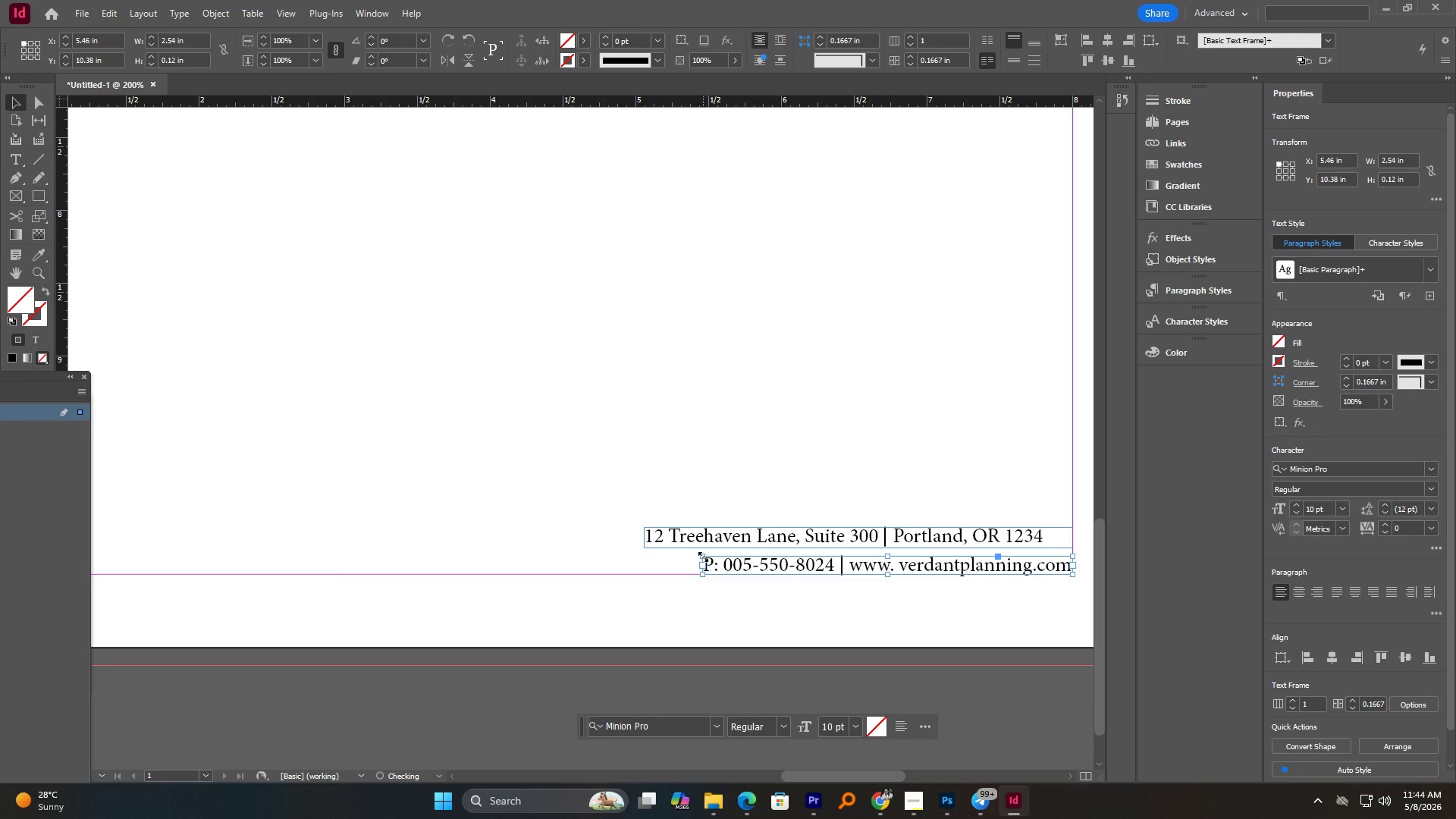 
left_click([758, 607])
 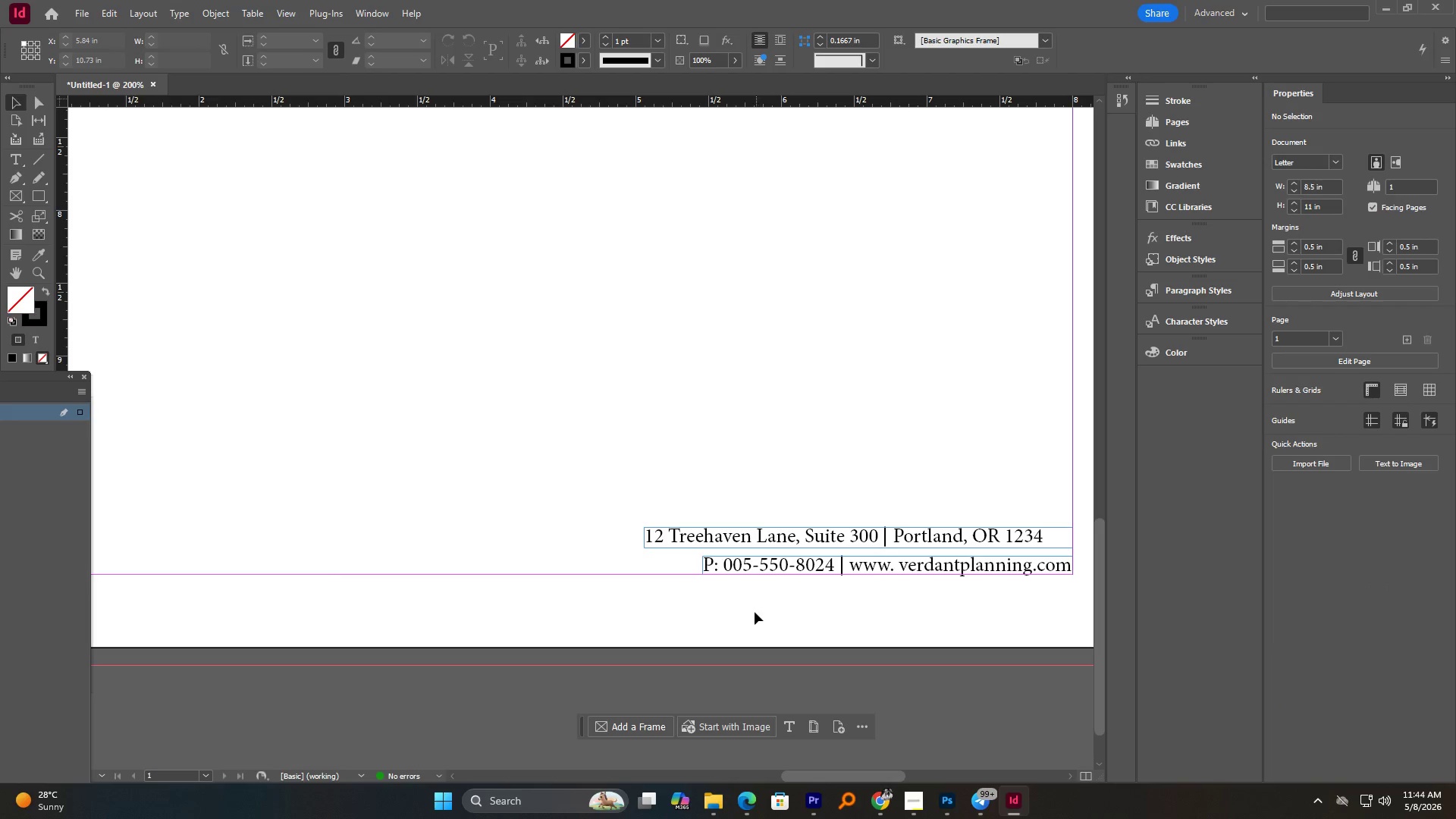 
hold_key(key=AltLeft, duration=0.72)
scroll: coordinate [750, 615], scroll_direction: down, amount: 2.0
 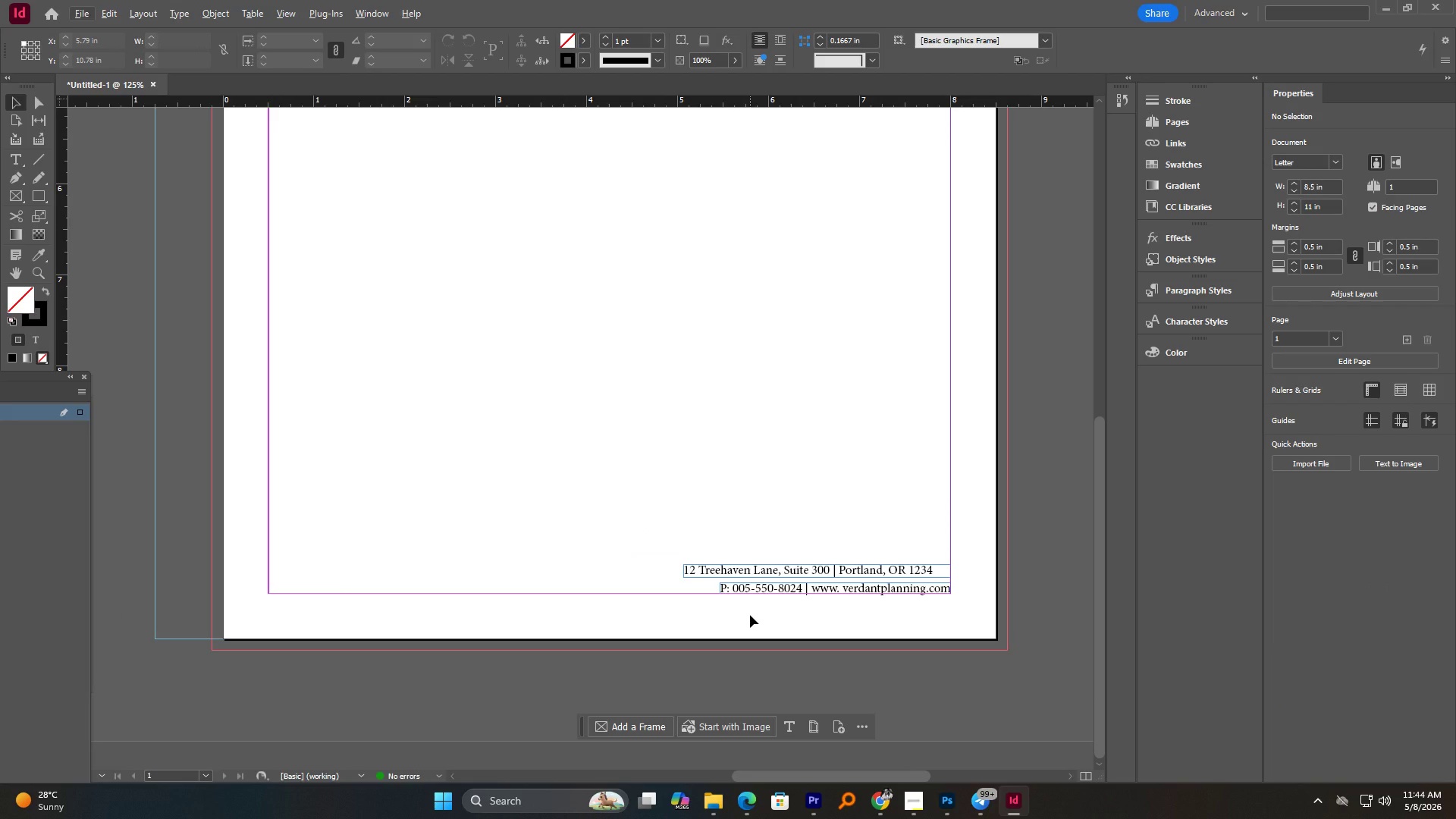 
key(W)
 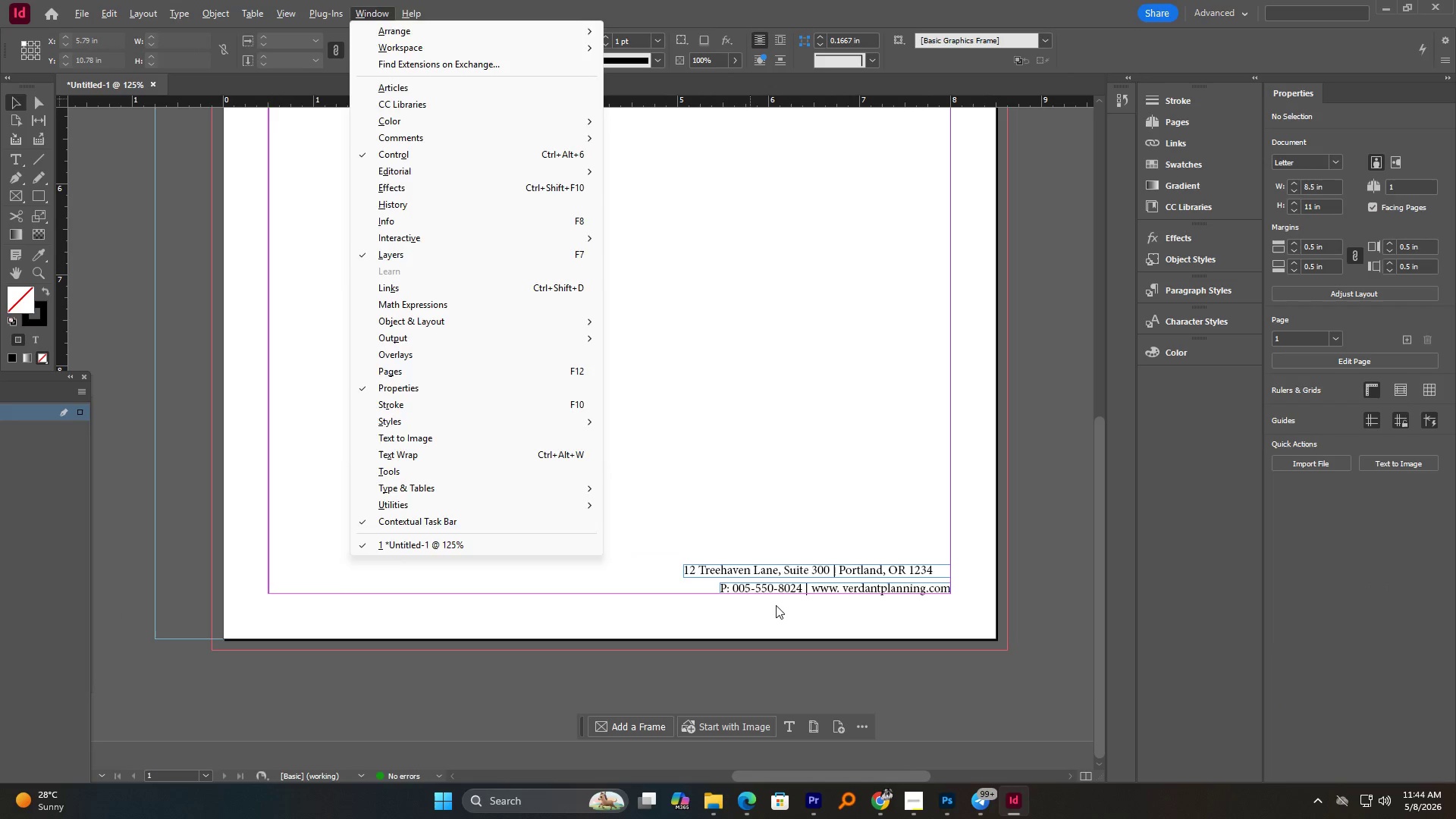 
left_click([776, 605])
 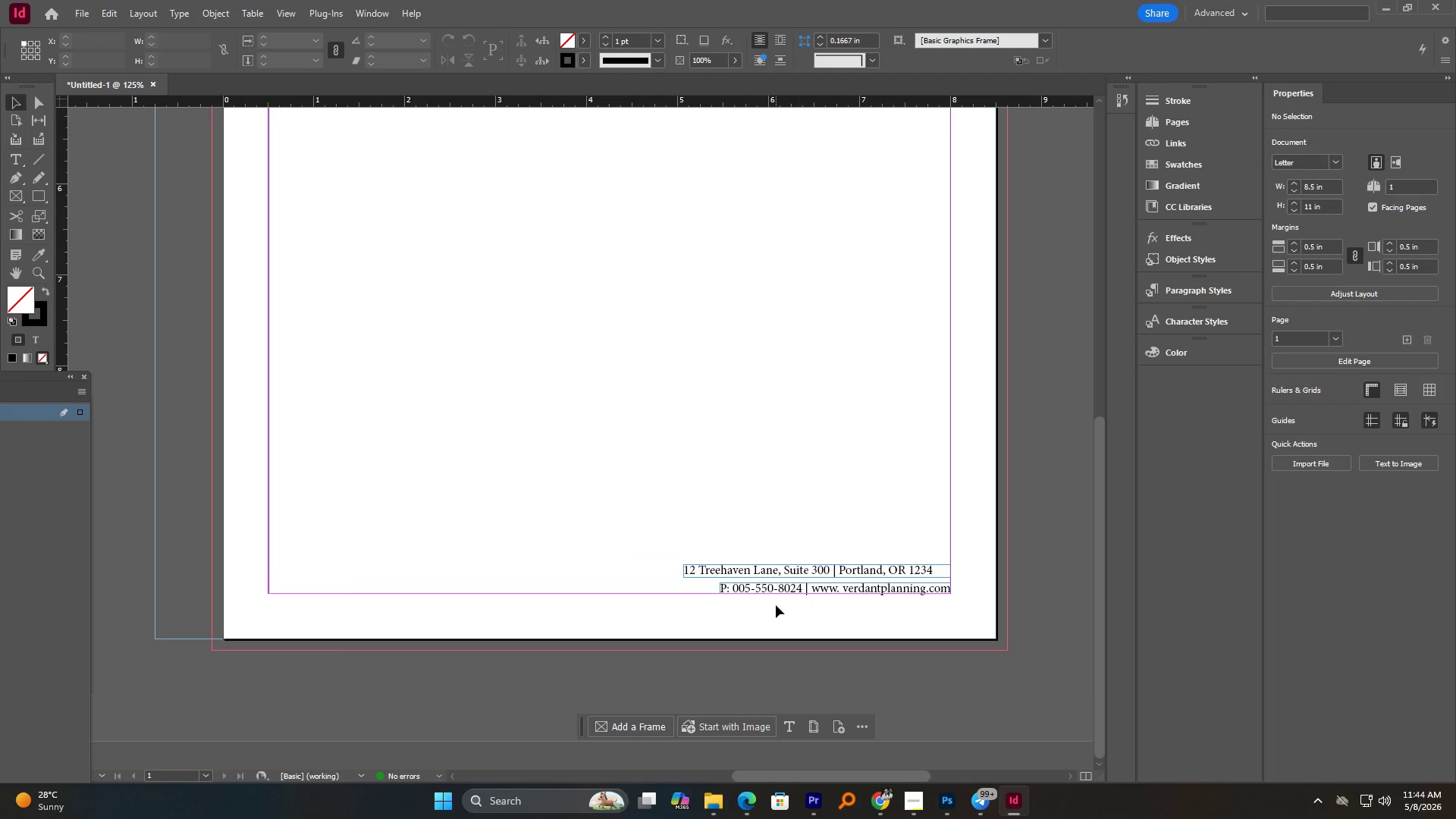 
key(W)
 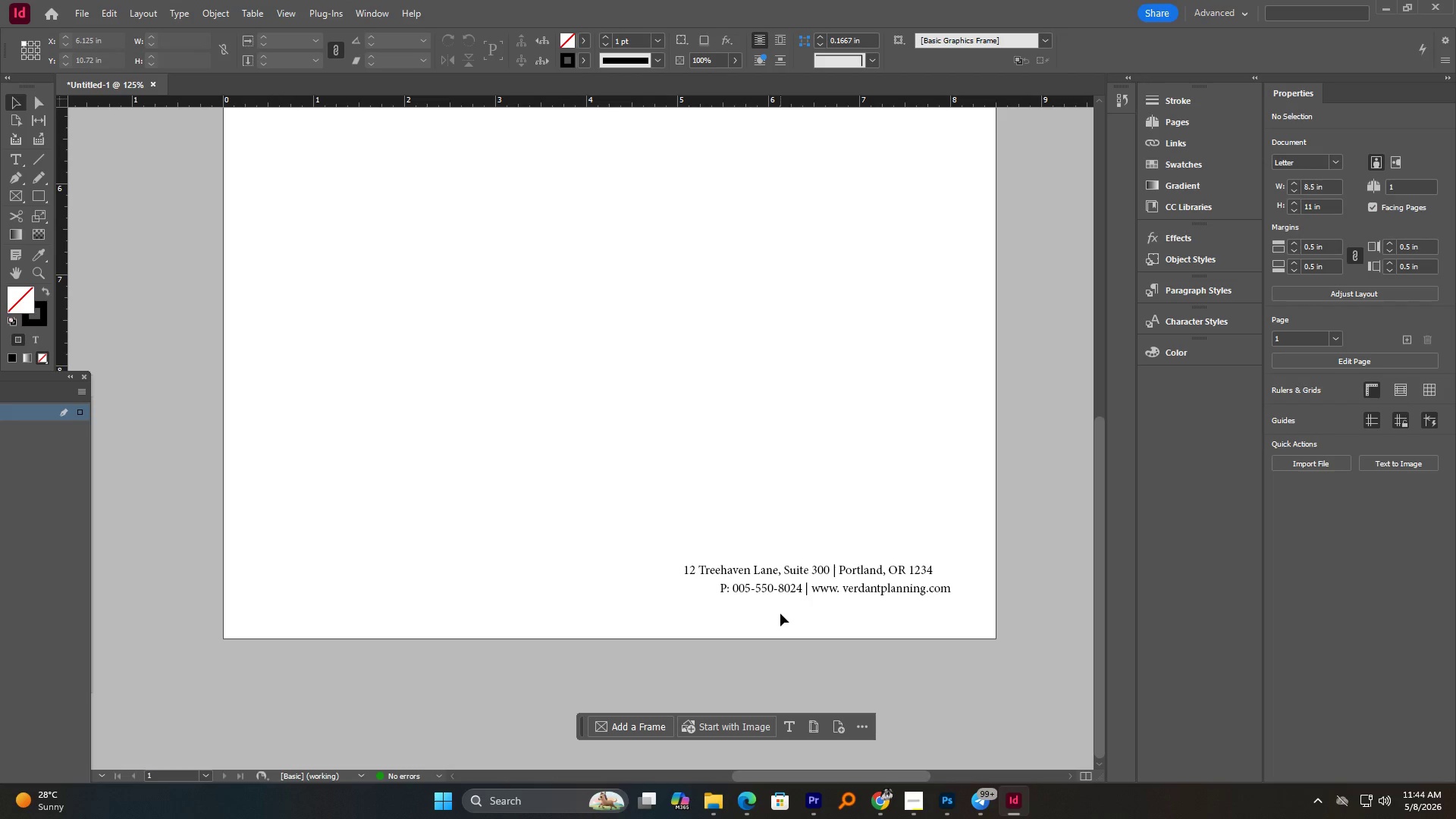 
left_click([780, 613])
 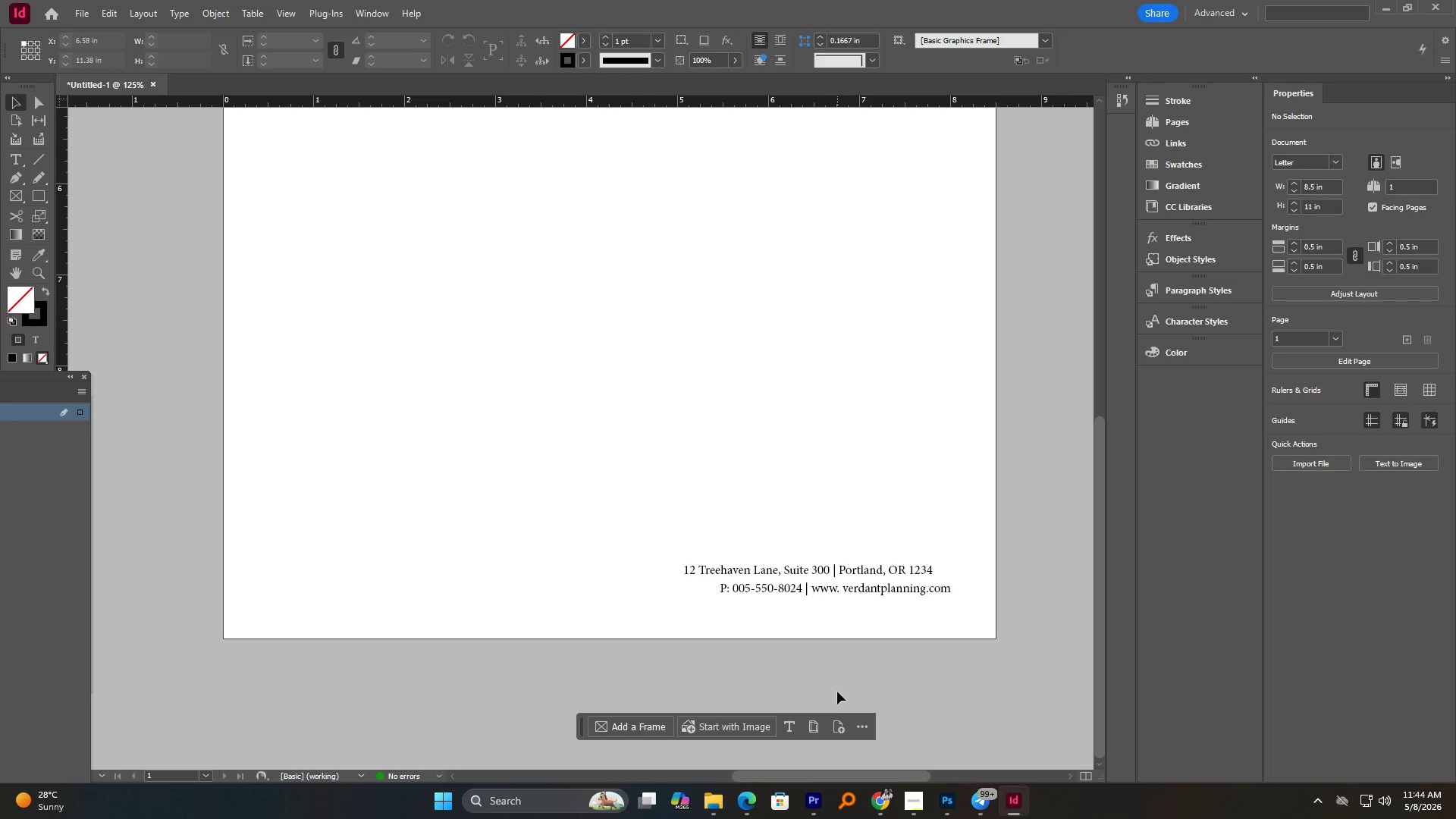 
scroll: coordinate [837, 692], scroll_direction: down, amount: 1.0
 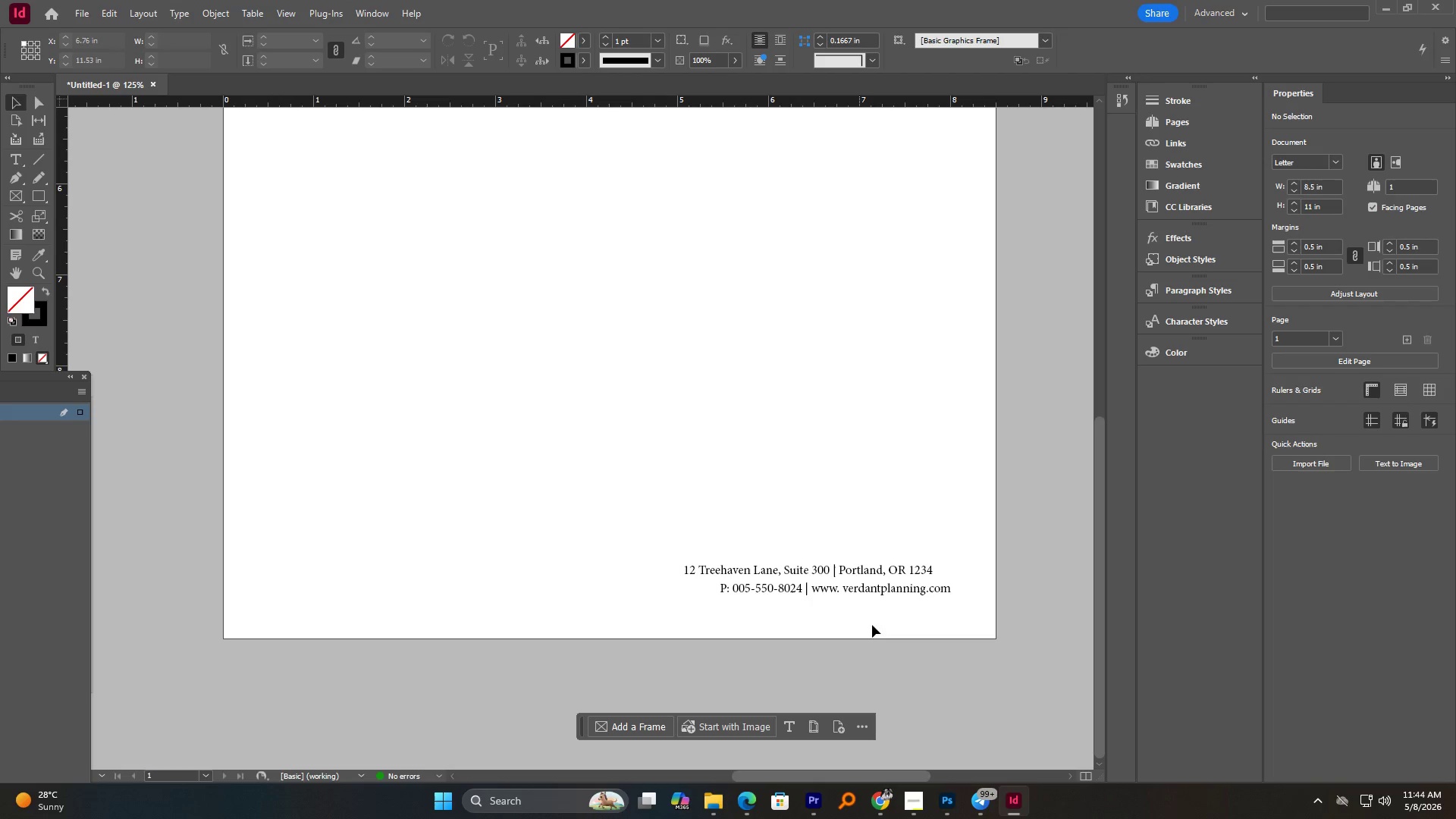 
hold_key(key=AltLeft, duration=0.58)
 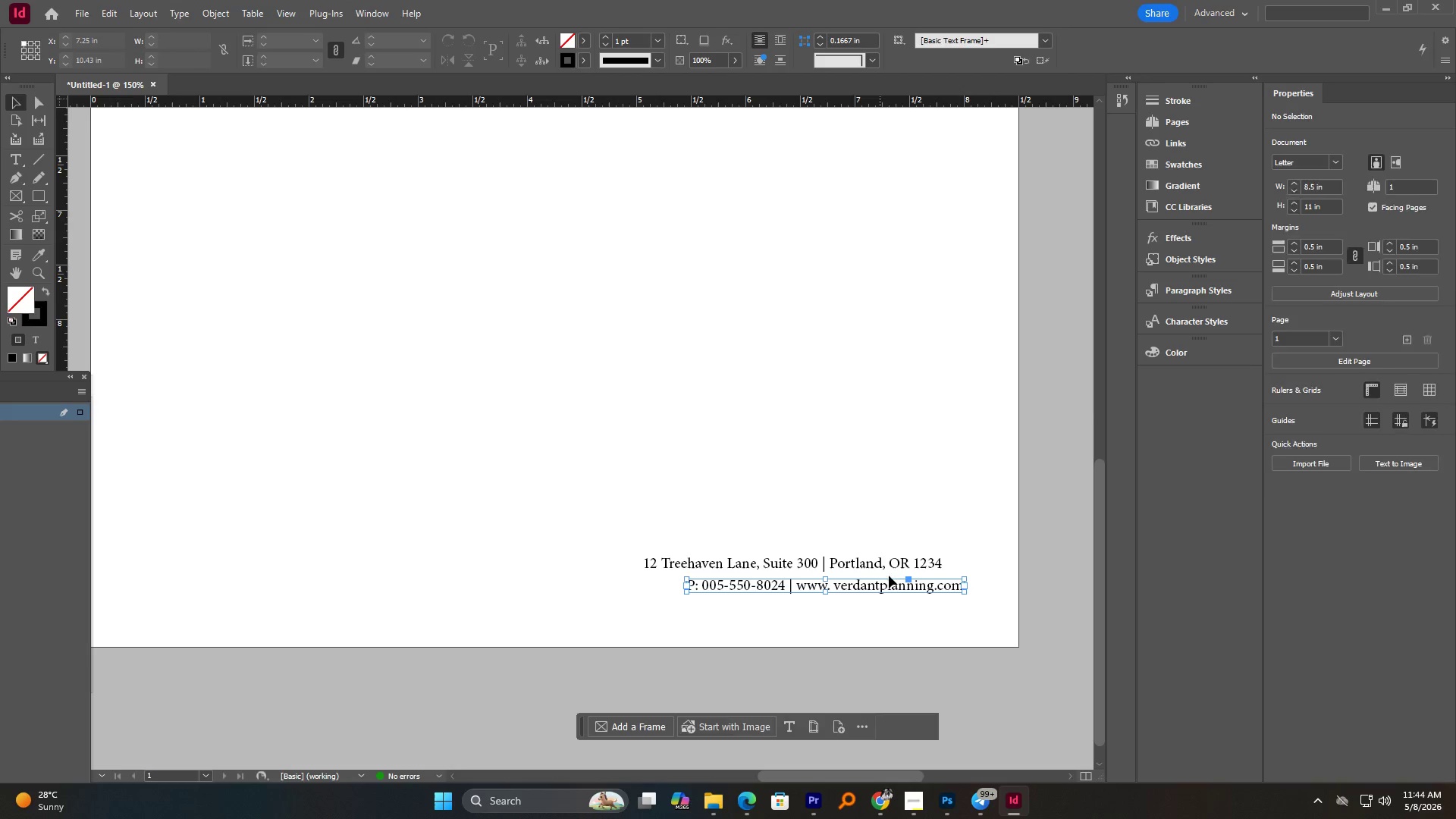 
left_click([882, 585])
 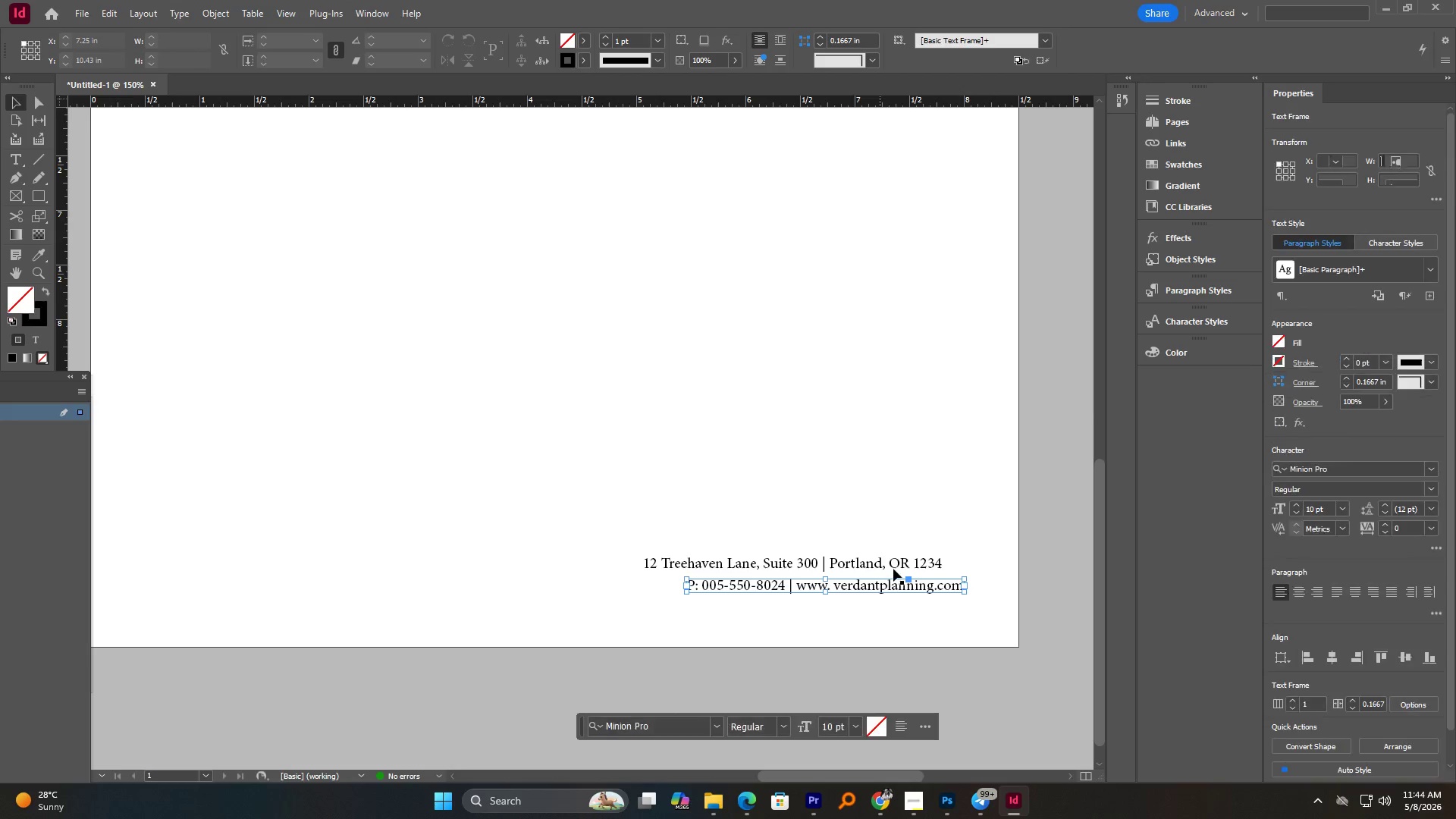 
scroll: coordinate [887, 604], scroll_direction: up, amount: 1.0
 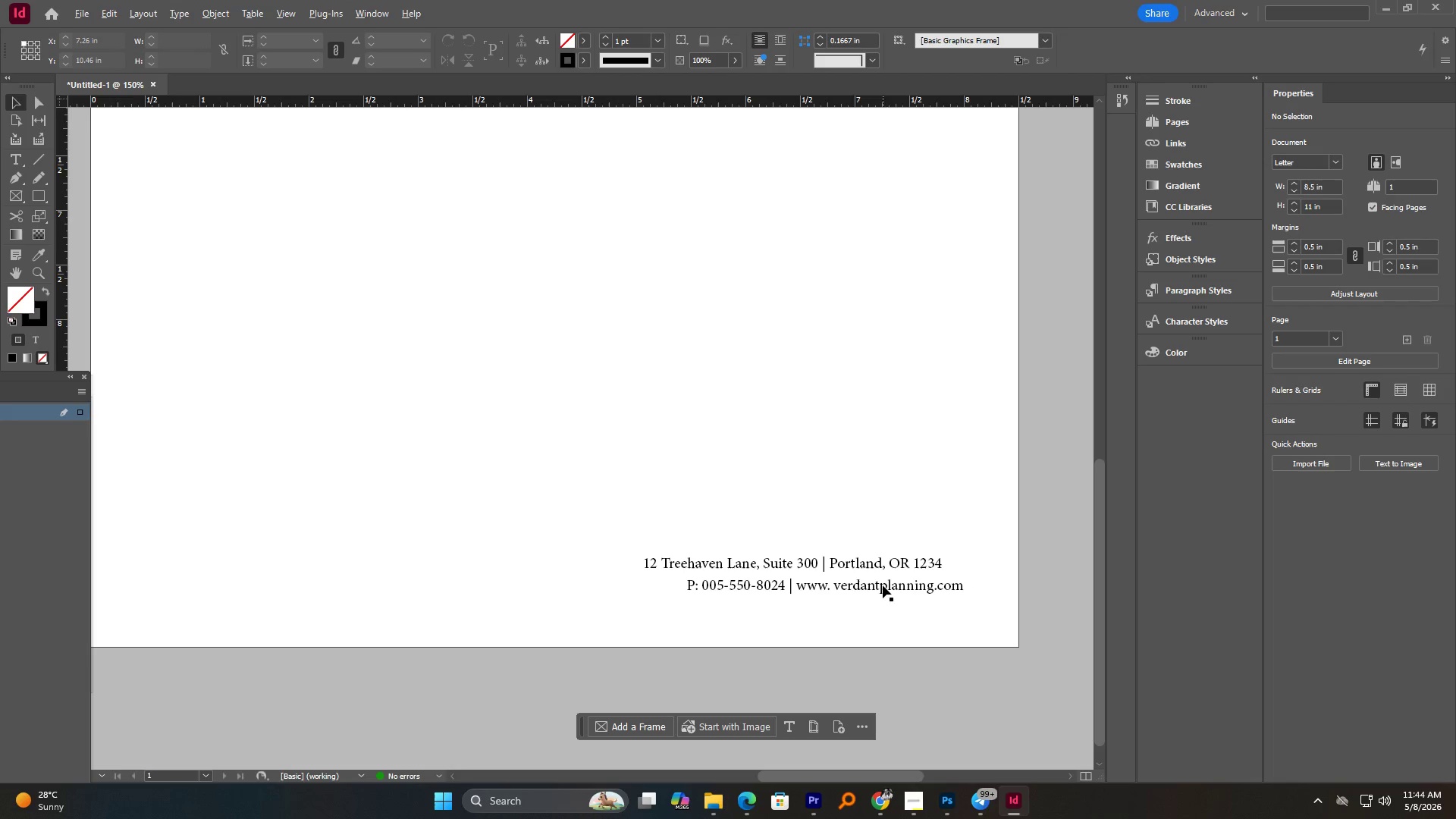 
left_click([893, 569])
 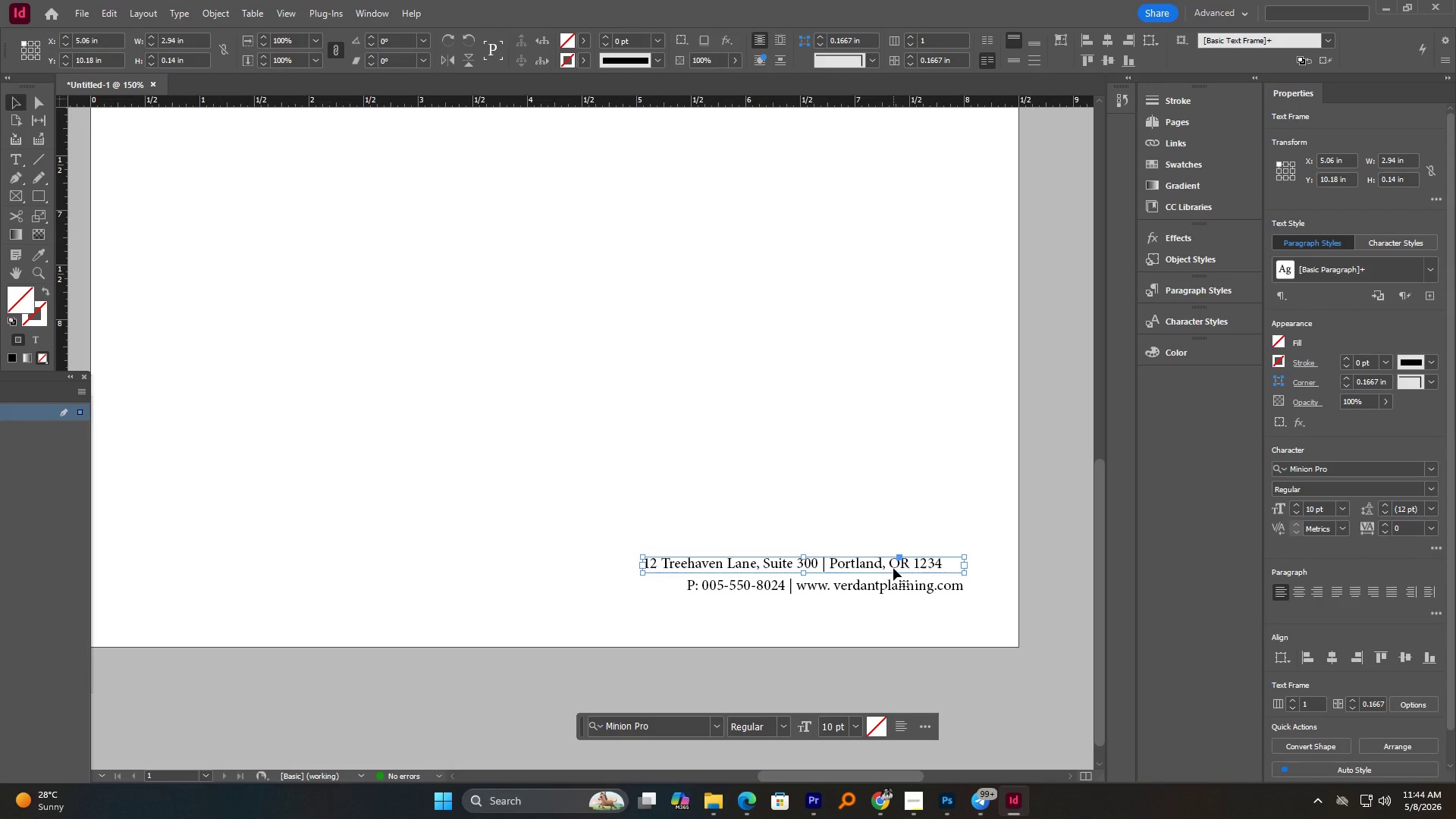 
key(W)
 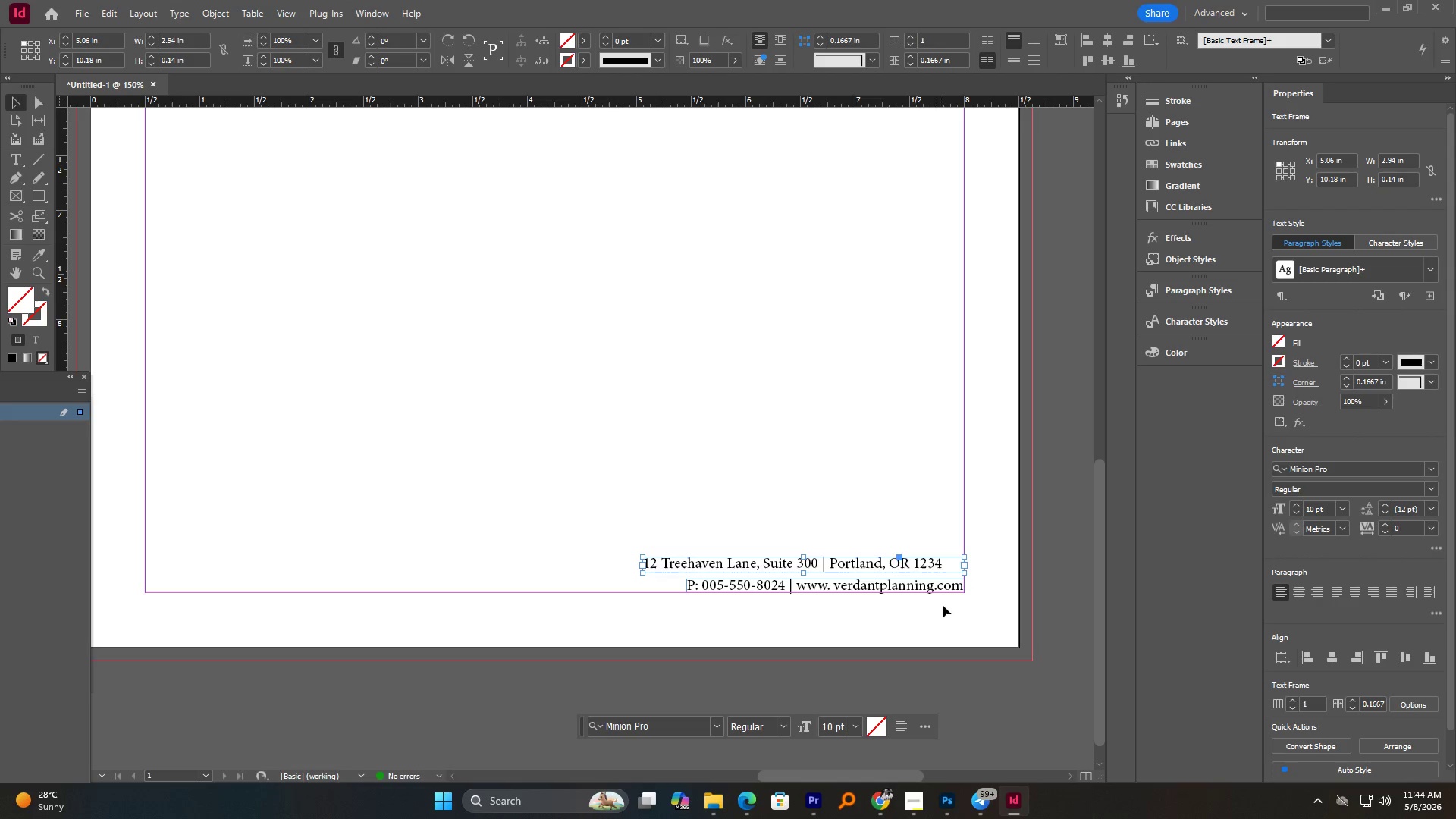 
left_click([932, 619])
 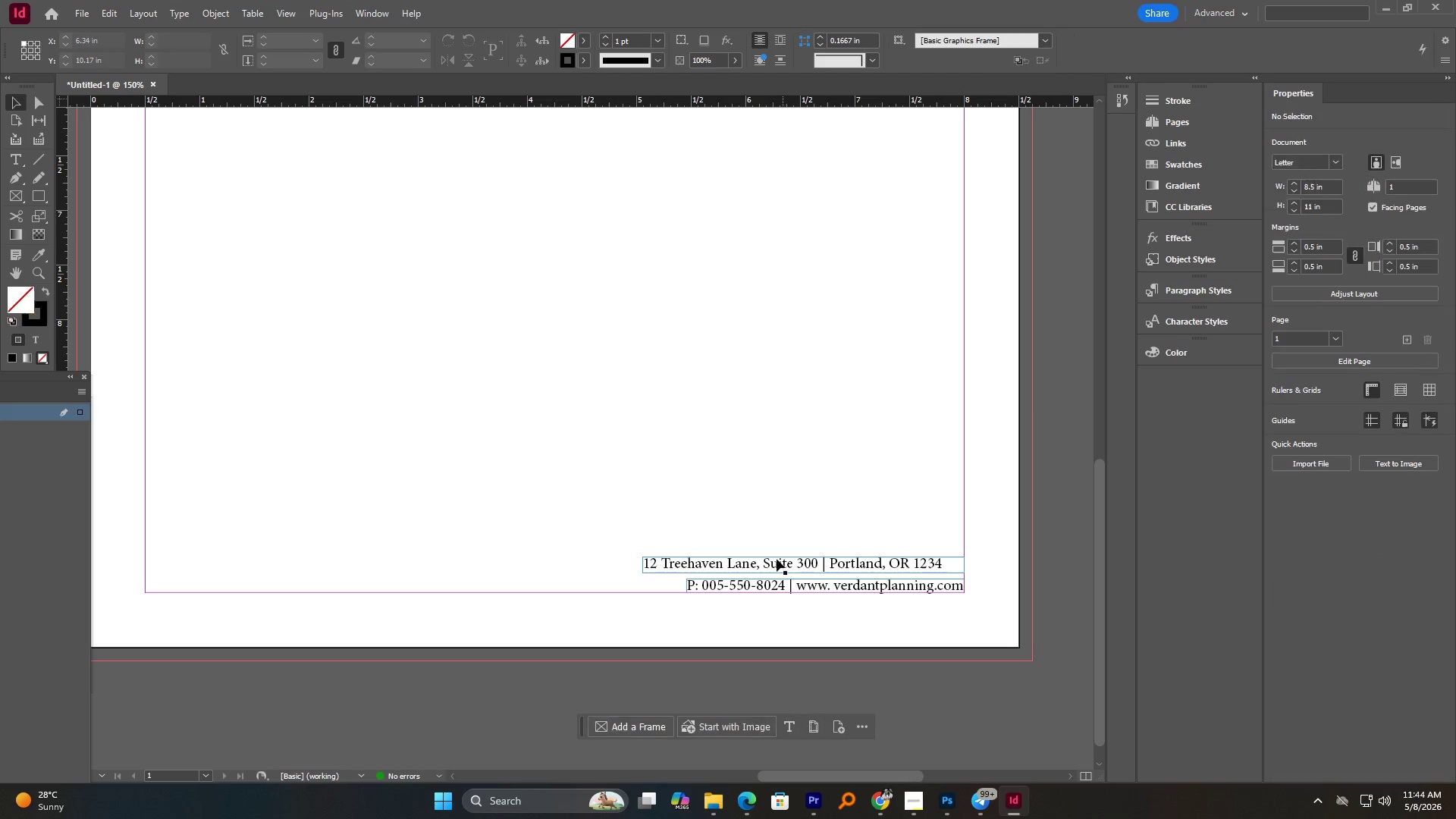 
left_click([771, 561])
 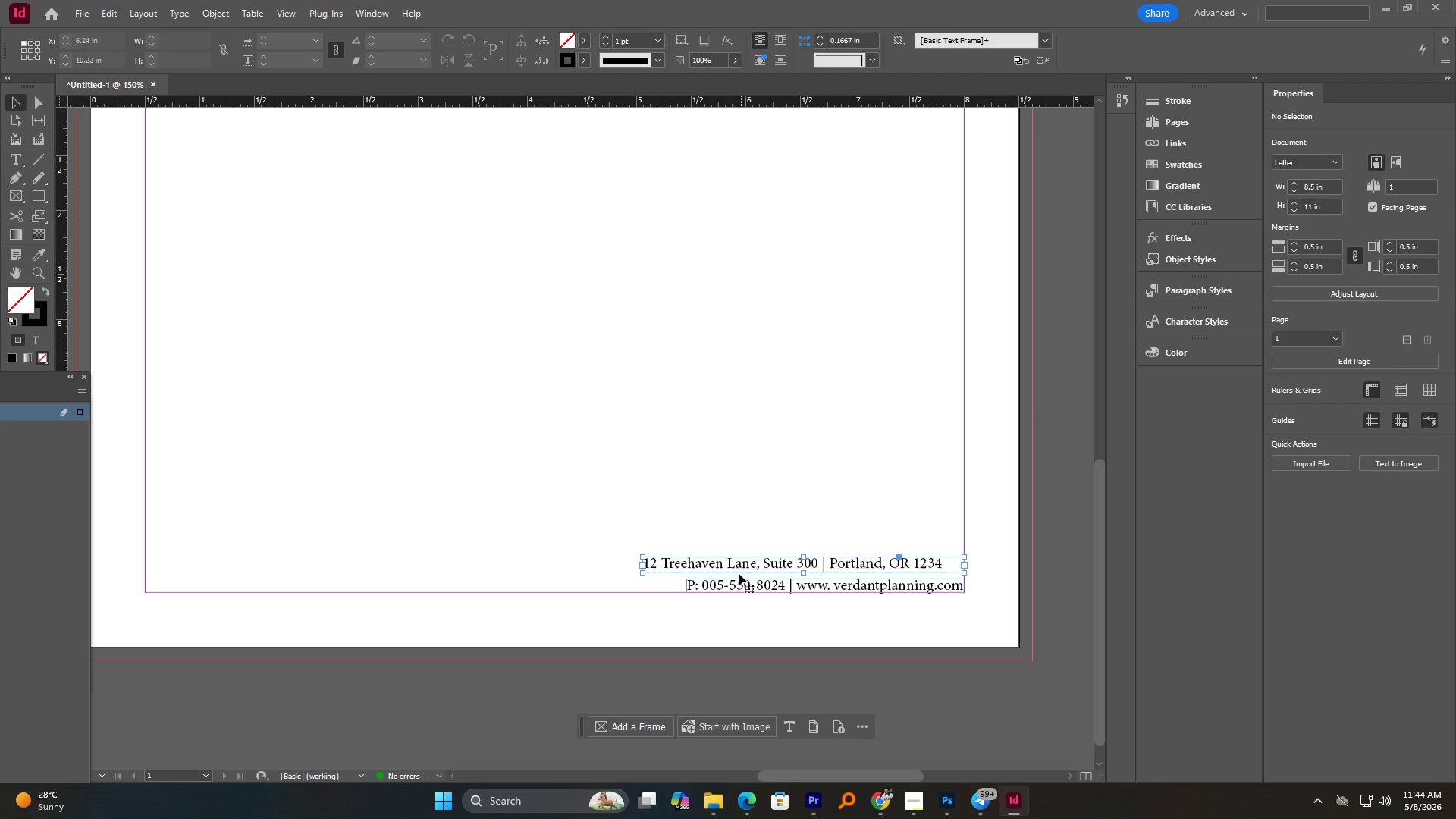 
hold_key(key=AltLeft, duration=0.83)
scroll: coordinate [708, 572], scroll_direction: up, amount: 2.0
 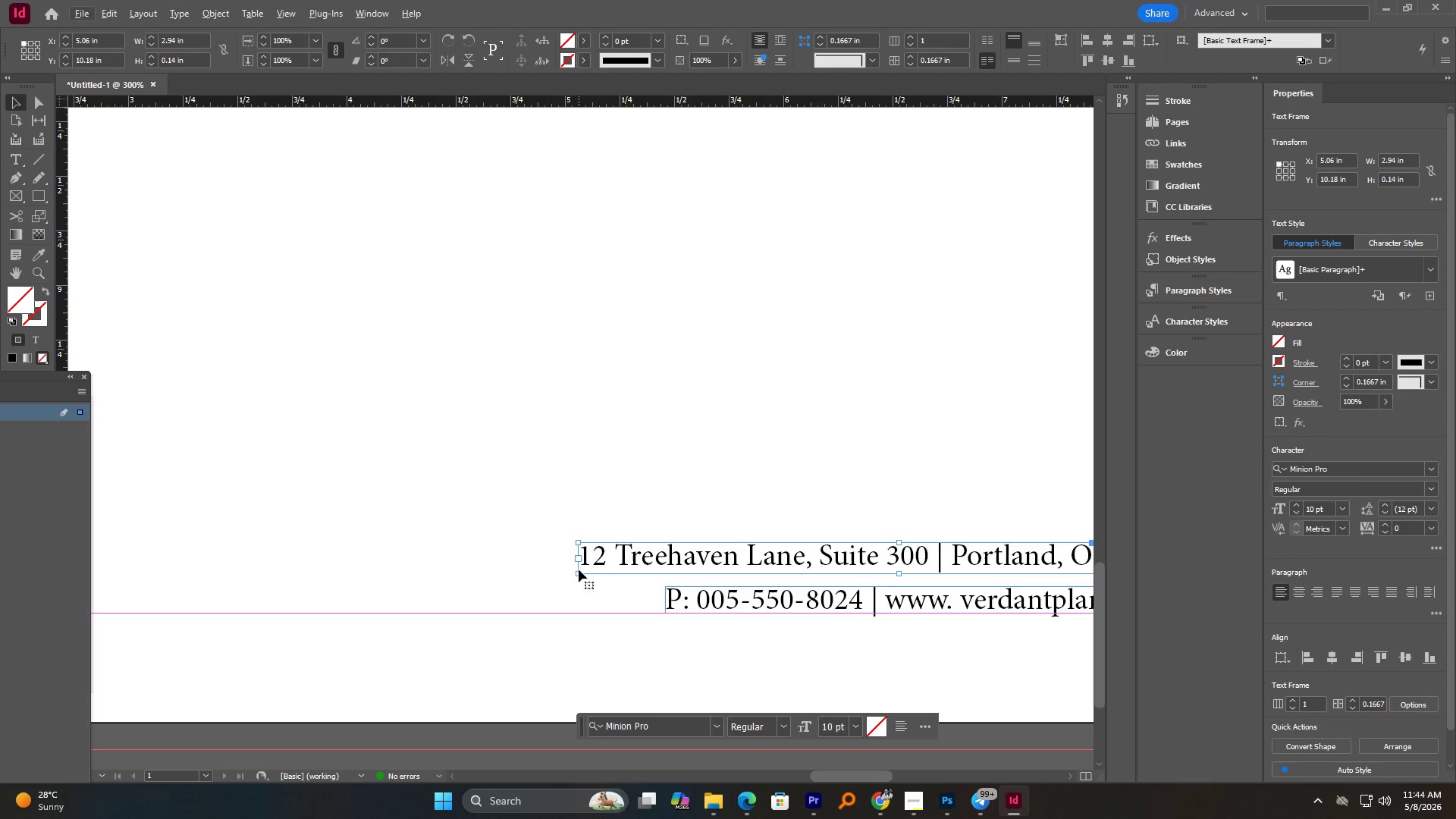 
left_click_drag(start_coordinate=[579, 573], to_coordinate=[643, 570])
 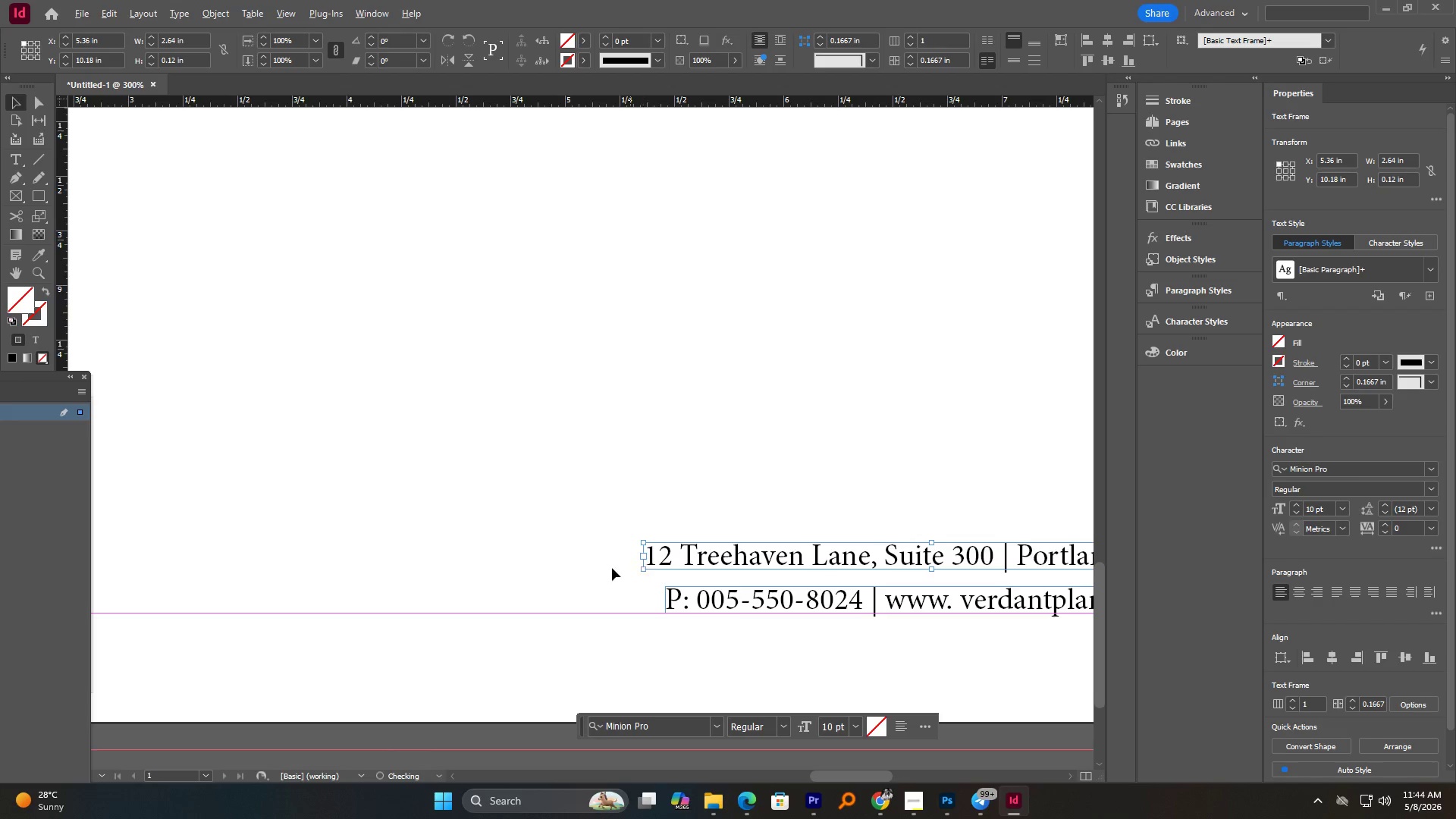 
hold_key(key=AltLeft, duration=1.05)
scroll: coordinate [593, 566], scroll_direction: down, amount: 2.0
 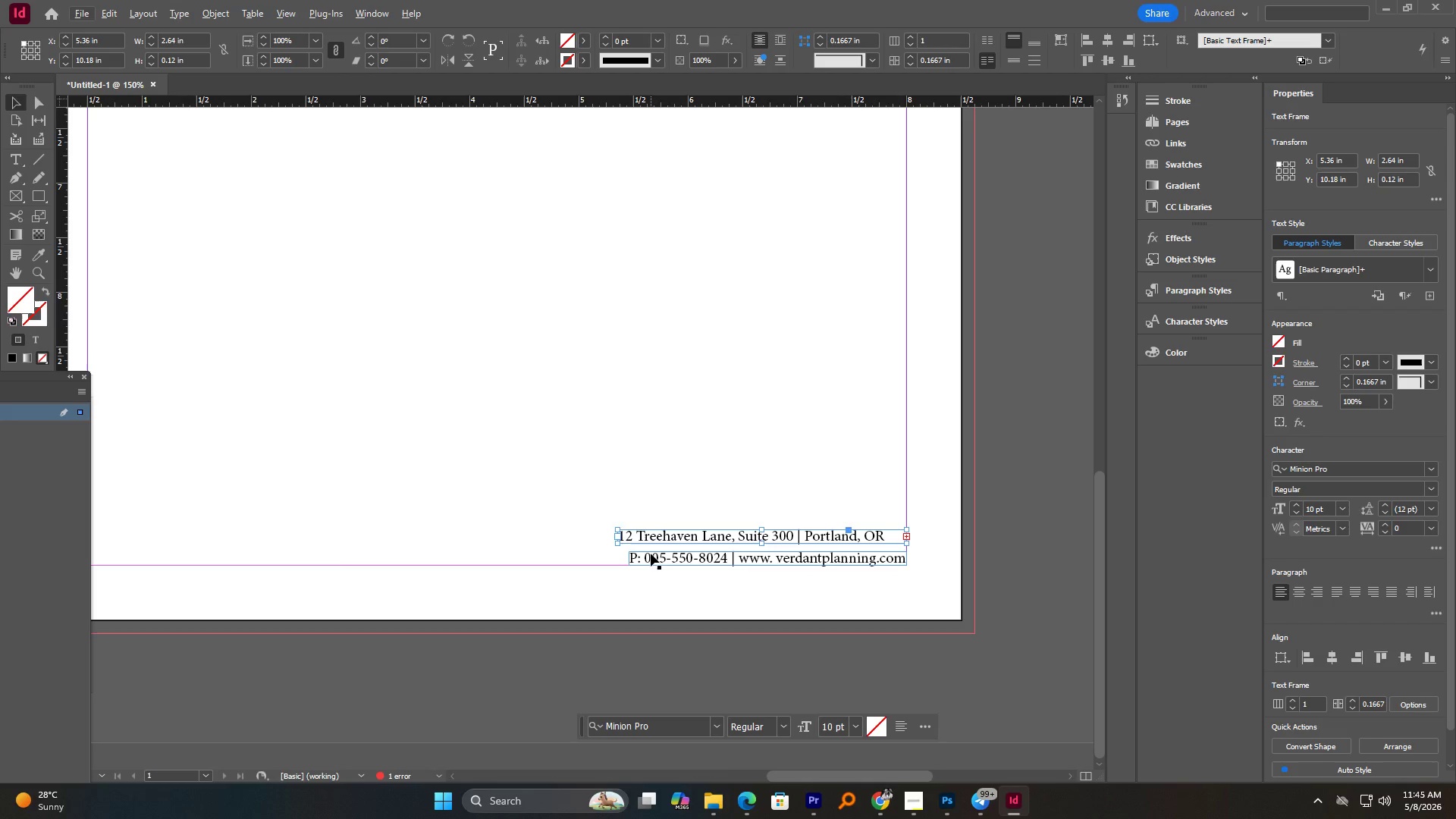 
key(Control+Z)
 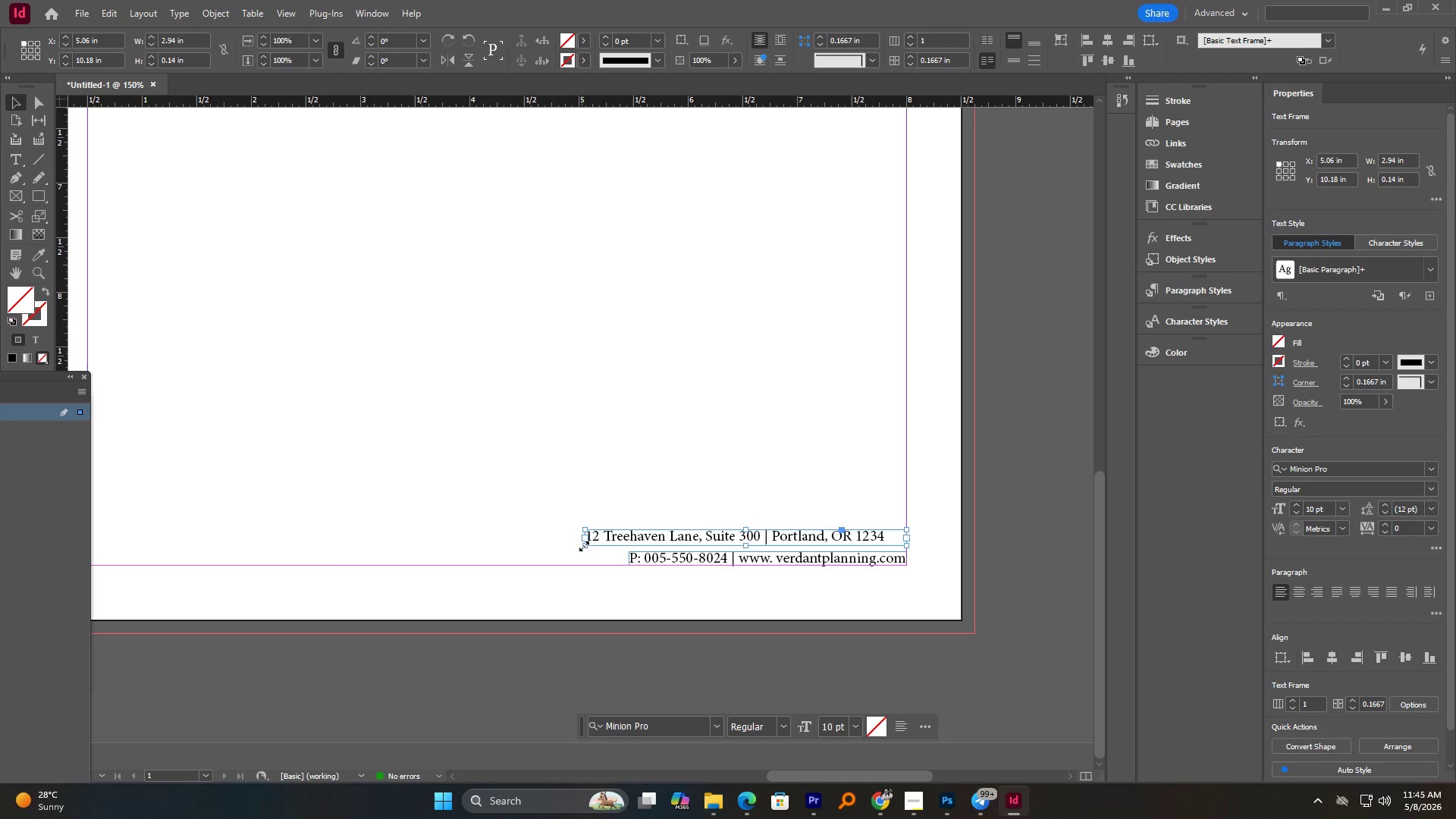 
left_click_drag(start_coordinate=[584, 546], to_coordinate=[595, 545])
 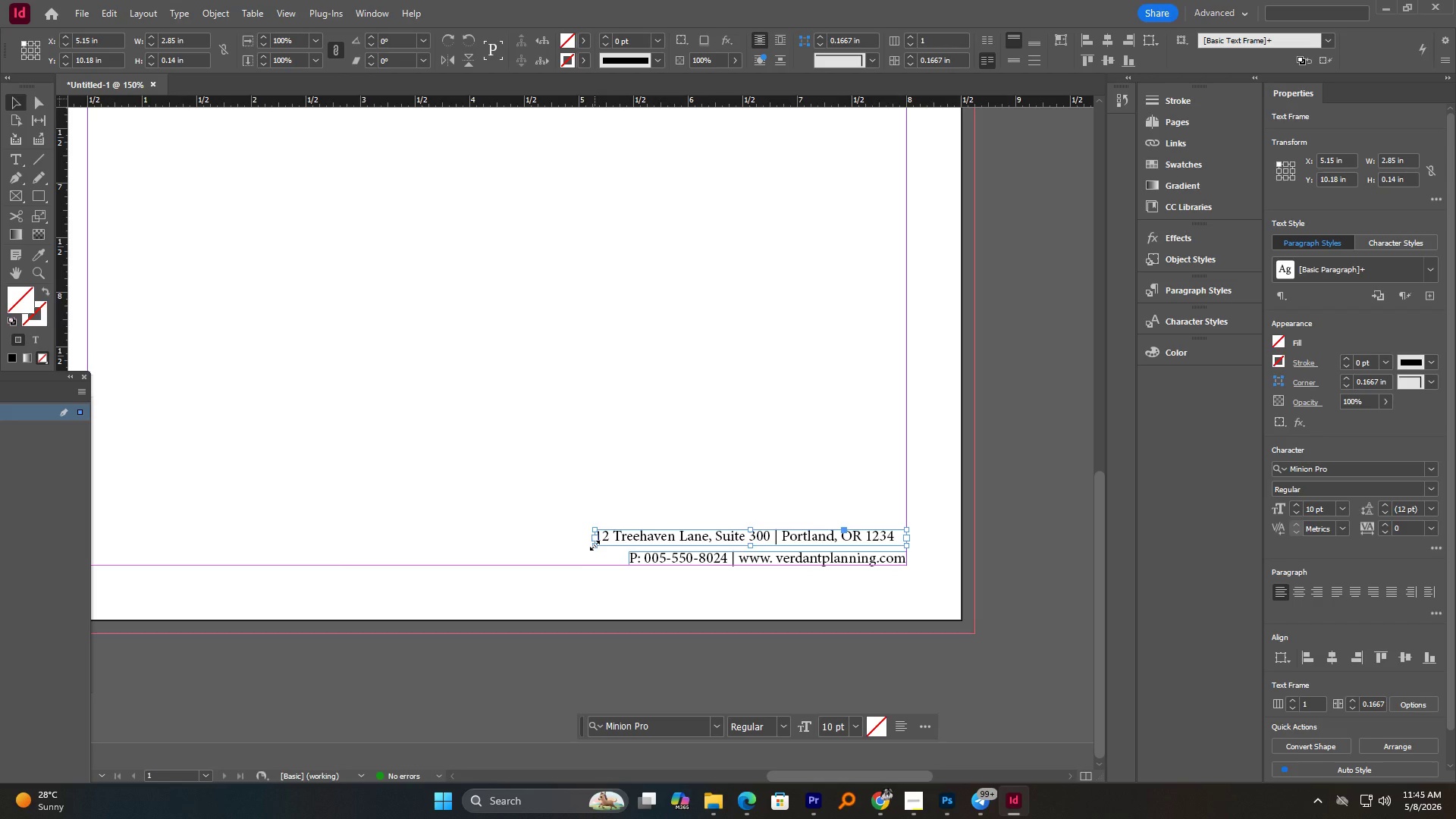 
left_click_drag(start_coordinate=[595, 545], to_coordinate=[601, 544])
 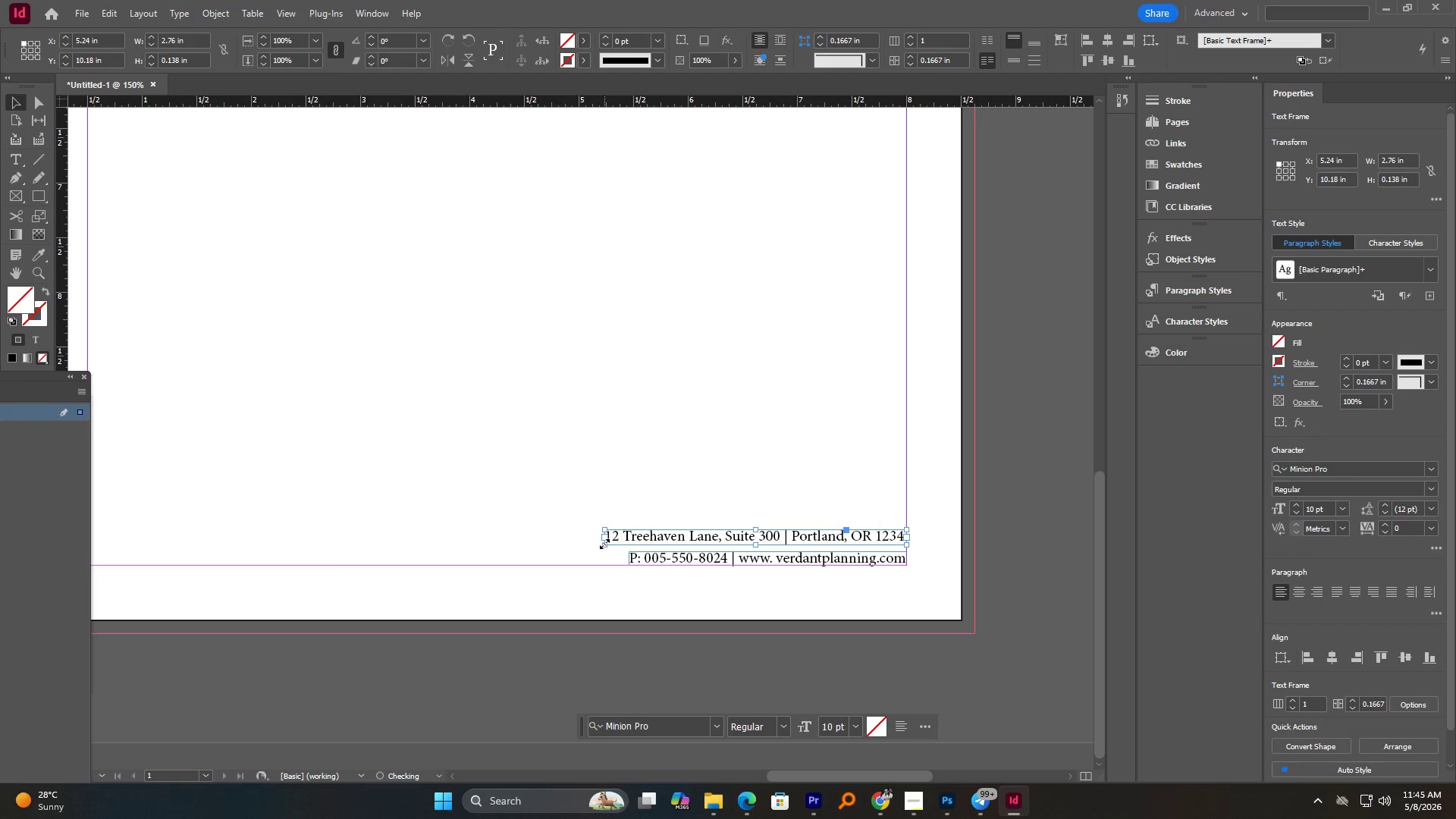 
left_click([573, 580])
 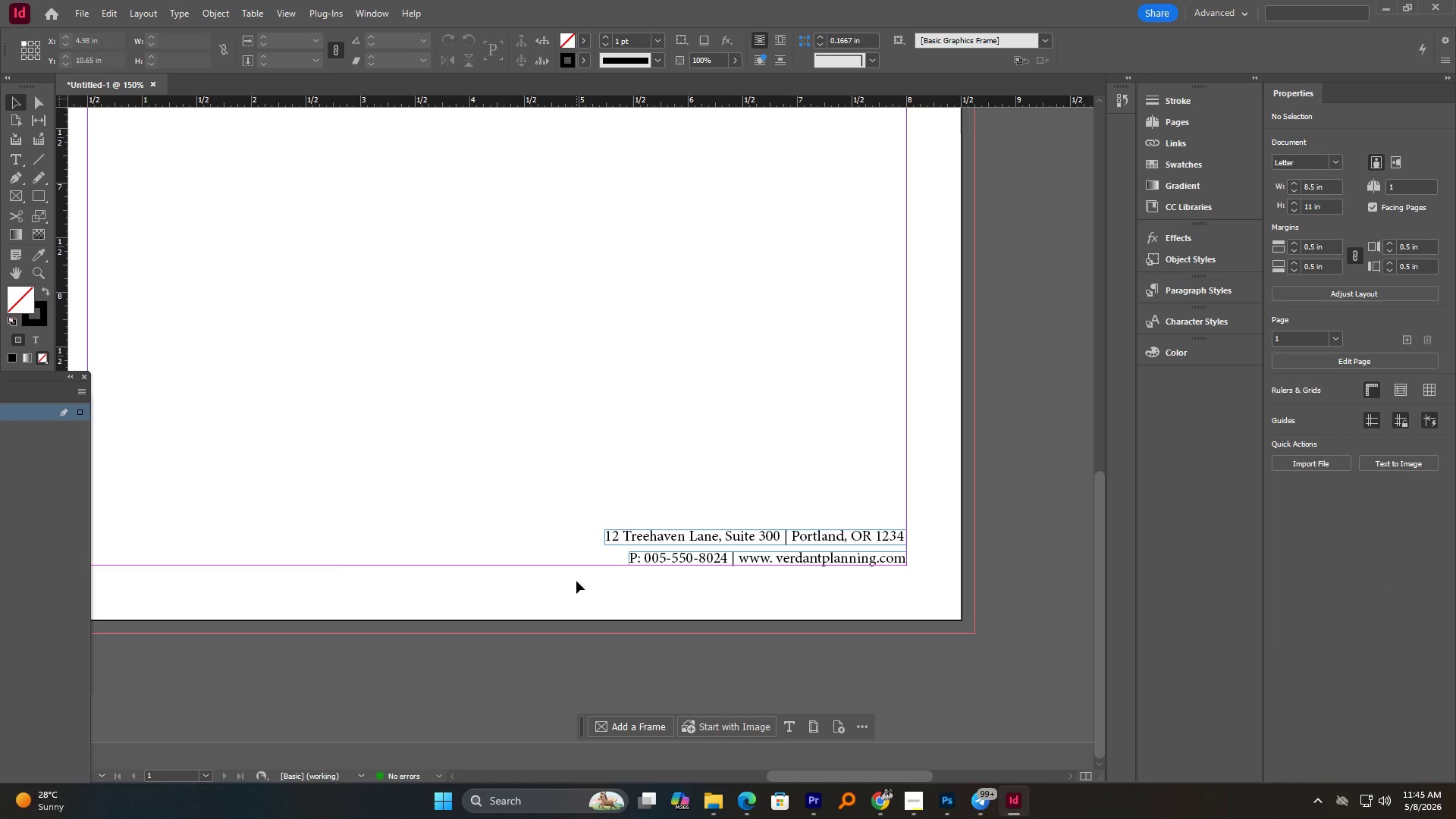 
key(W)
 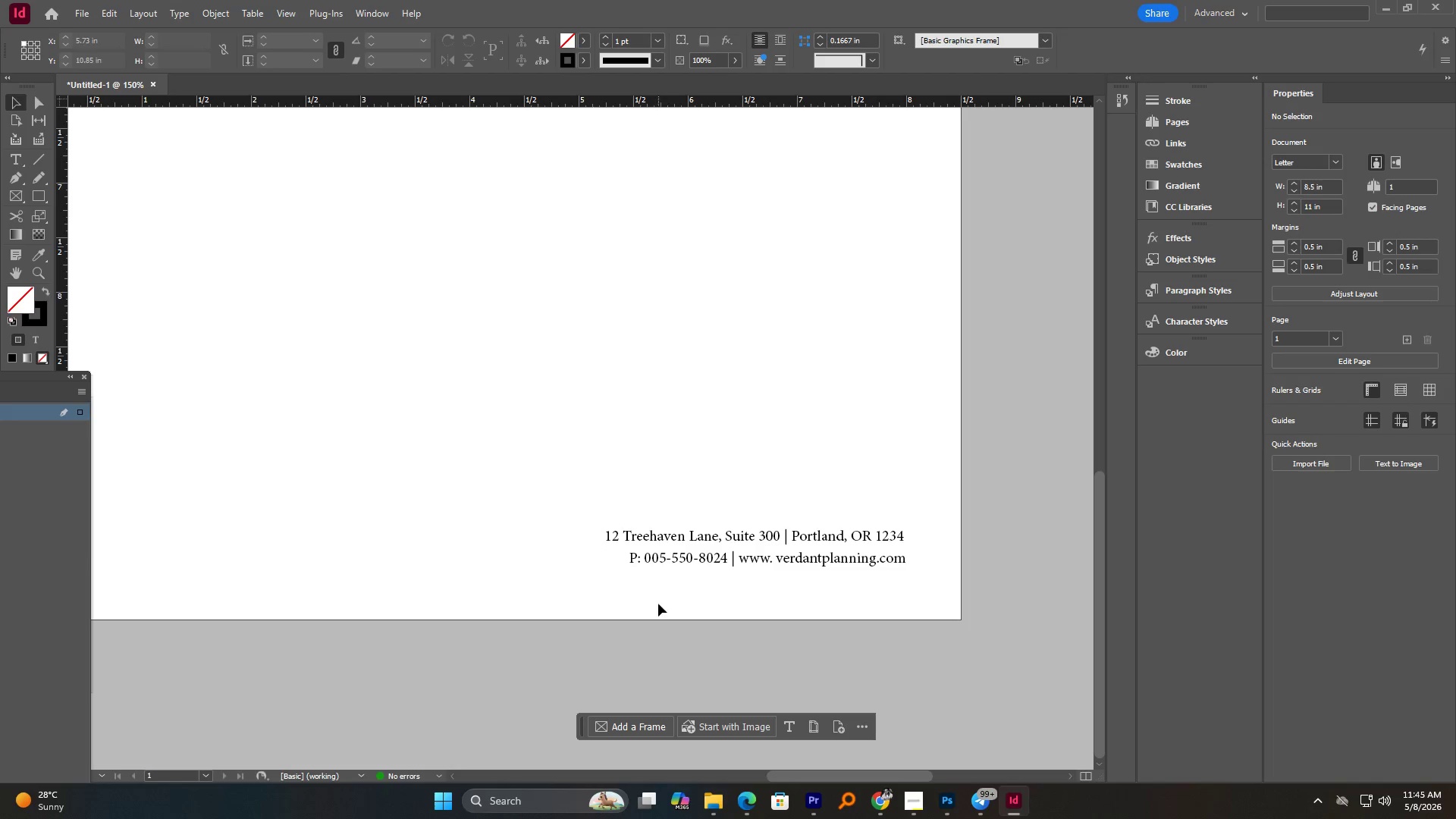 
hold_key(key=AltLeft, duration=0.55)
 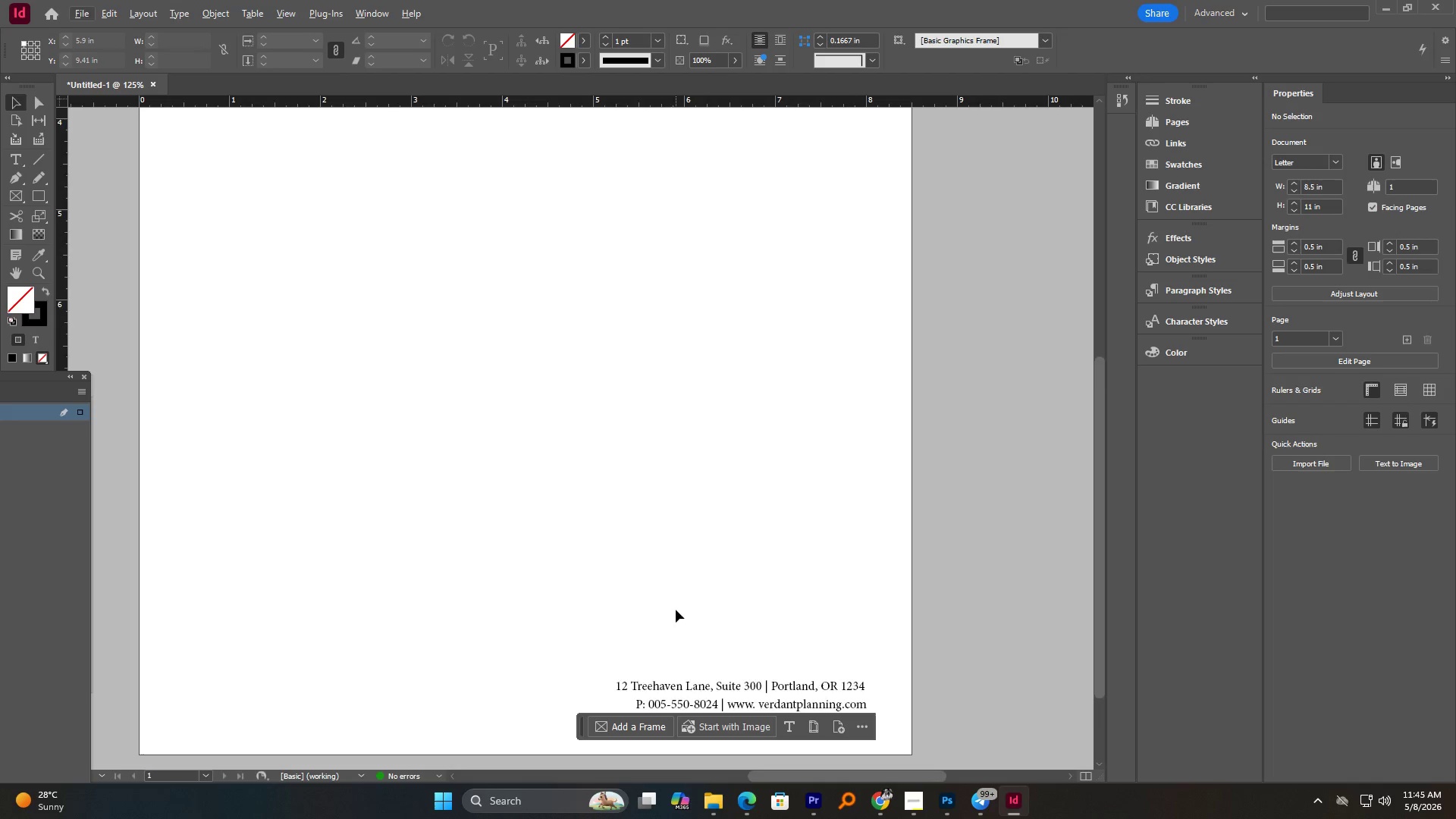 
scroll: coordinate [665, 614], scroll_direction: up, amount: 3.0
 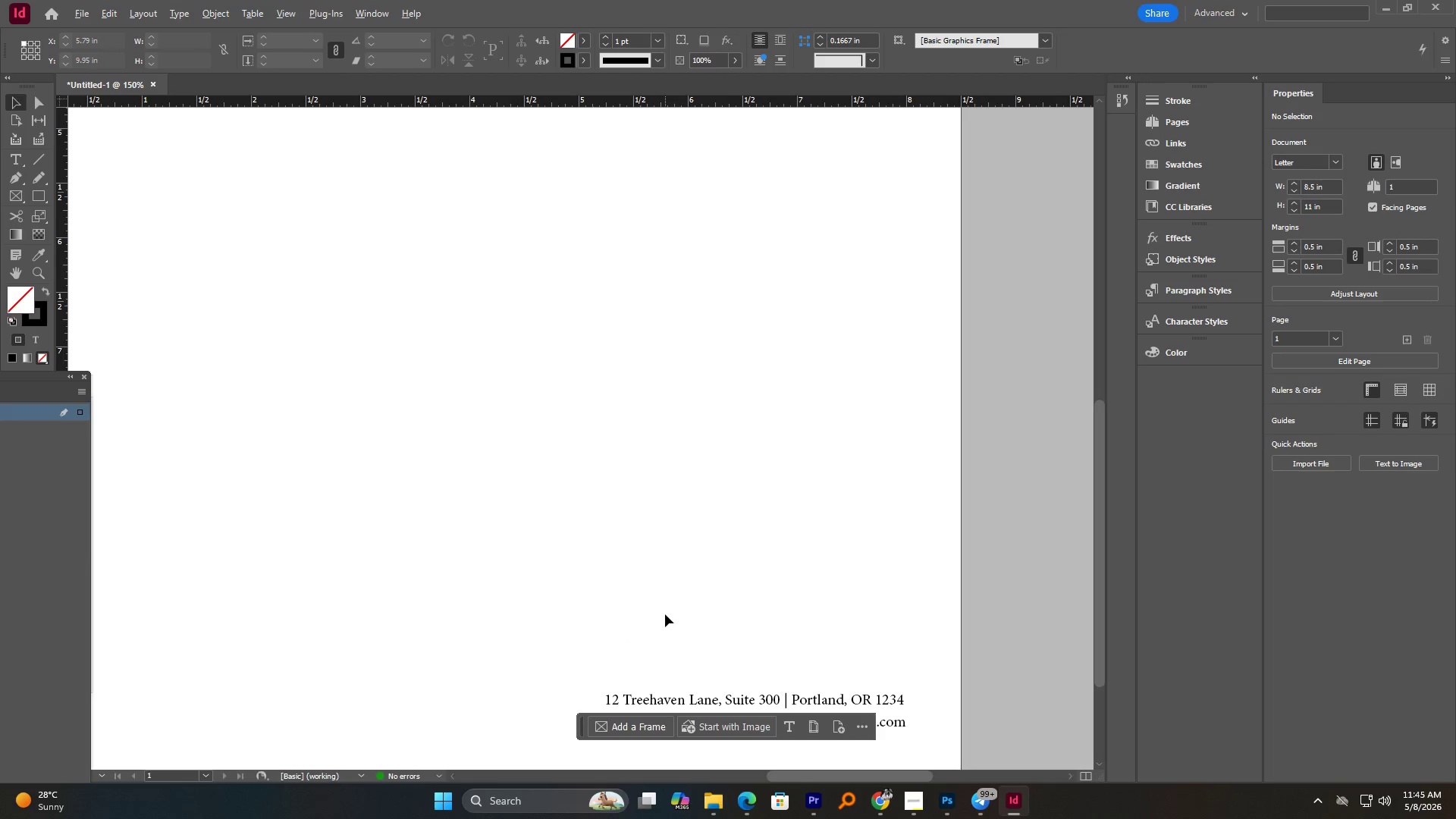 
scroll: coordinate [676, 610], scroll_direction: down, amount: 3.0
 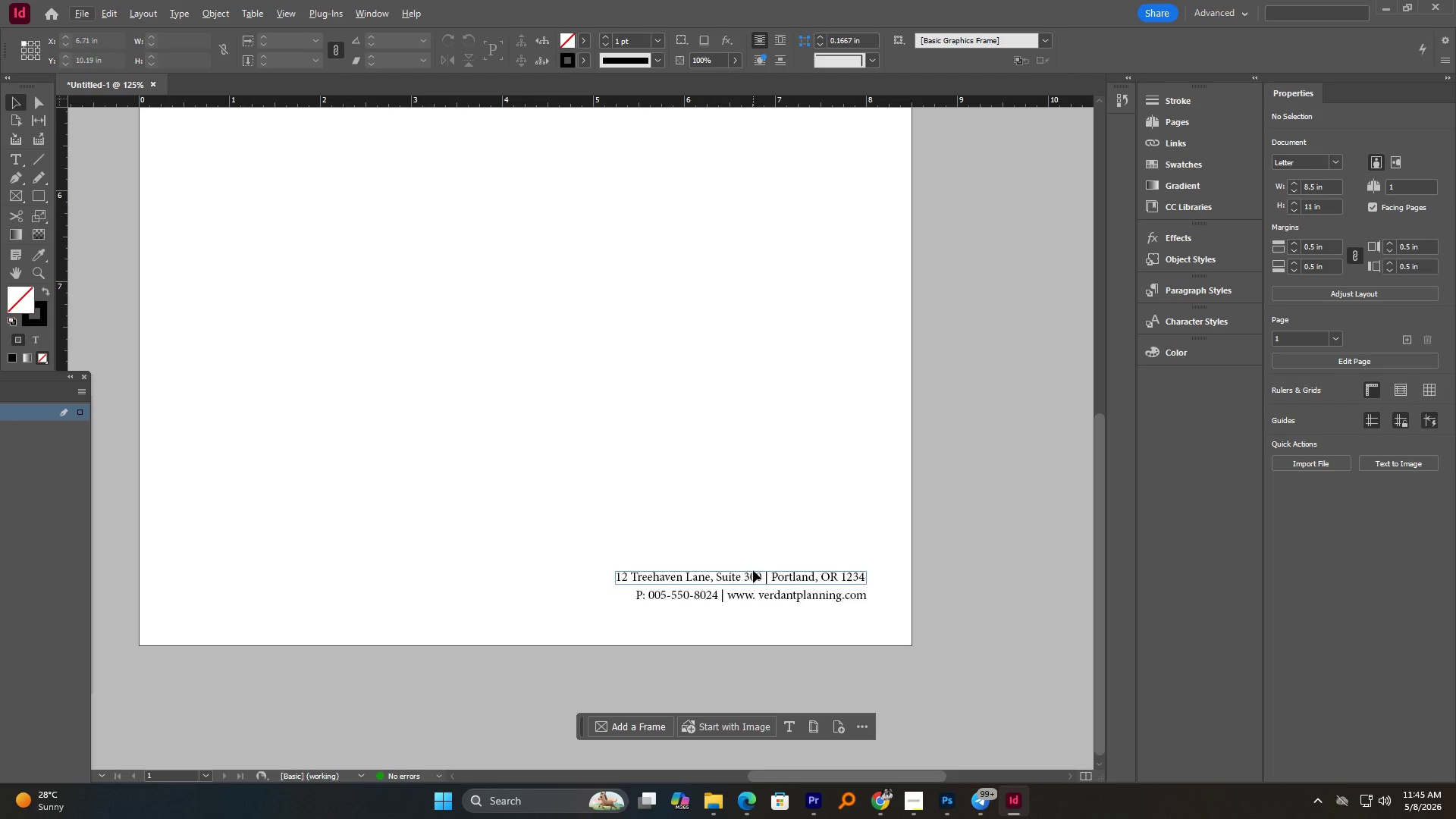 
left_click([753, 570])
 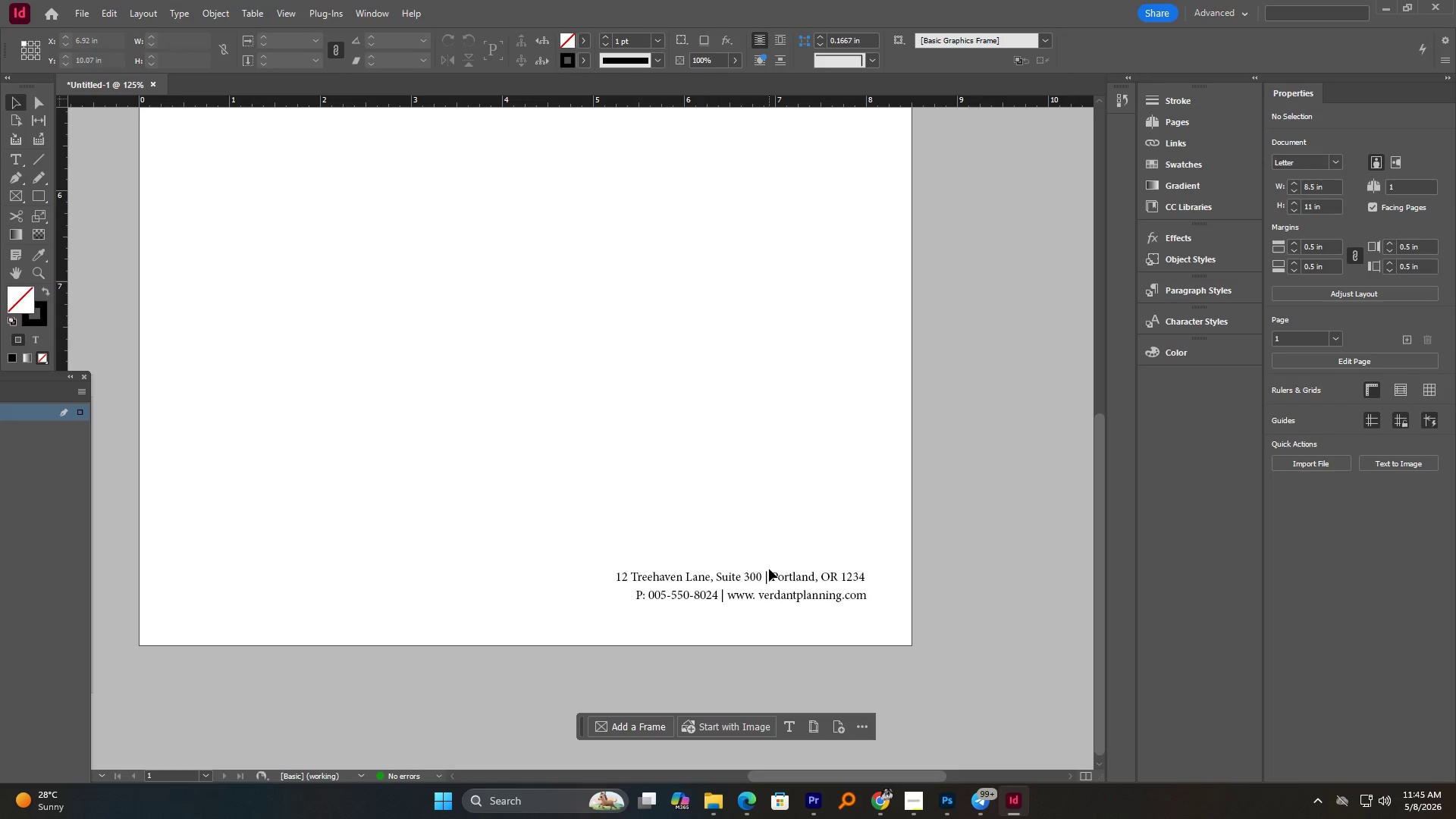 
left_click([769, 570])
 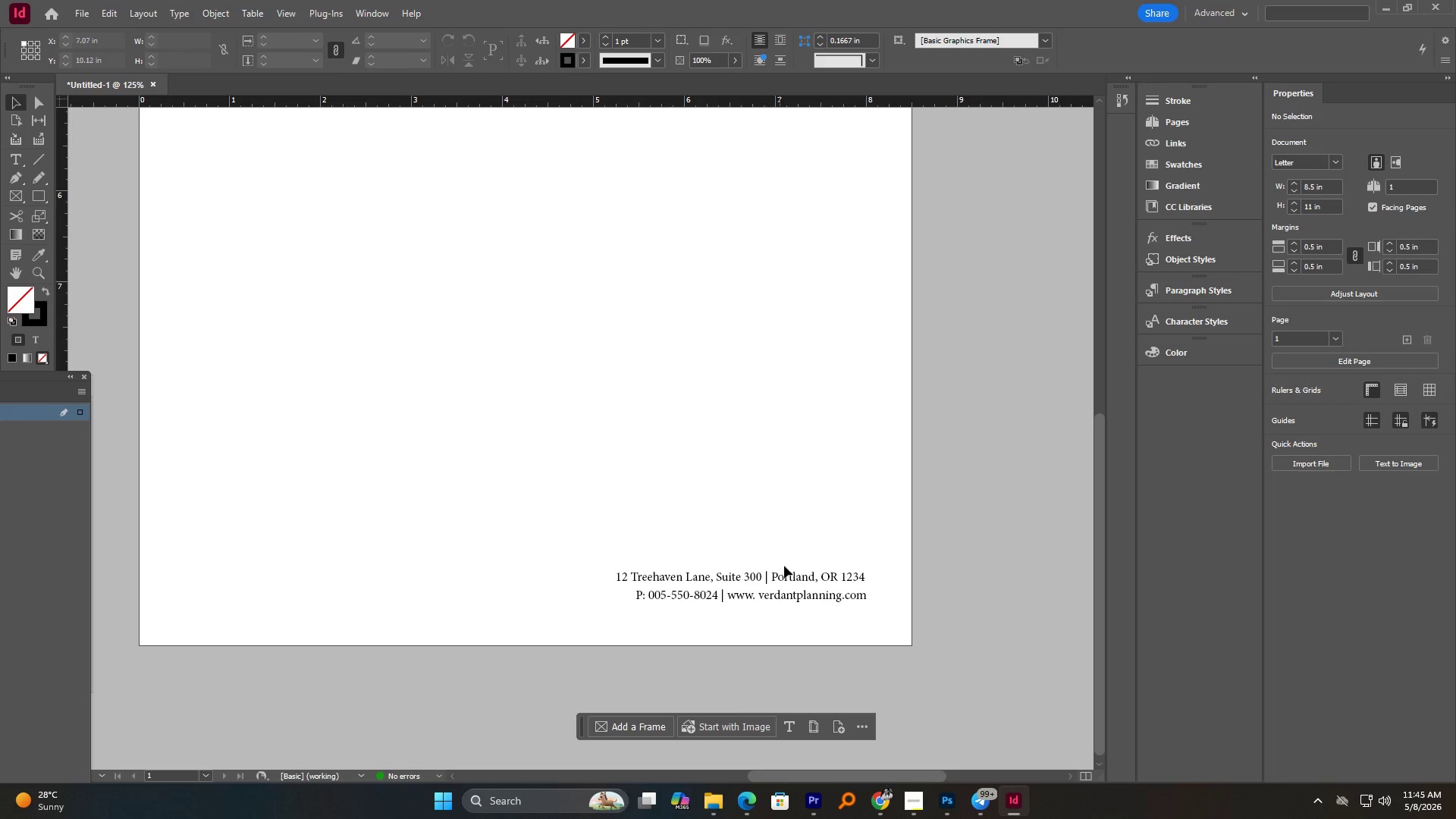 
left_click([785, 573])
 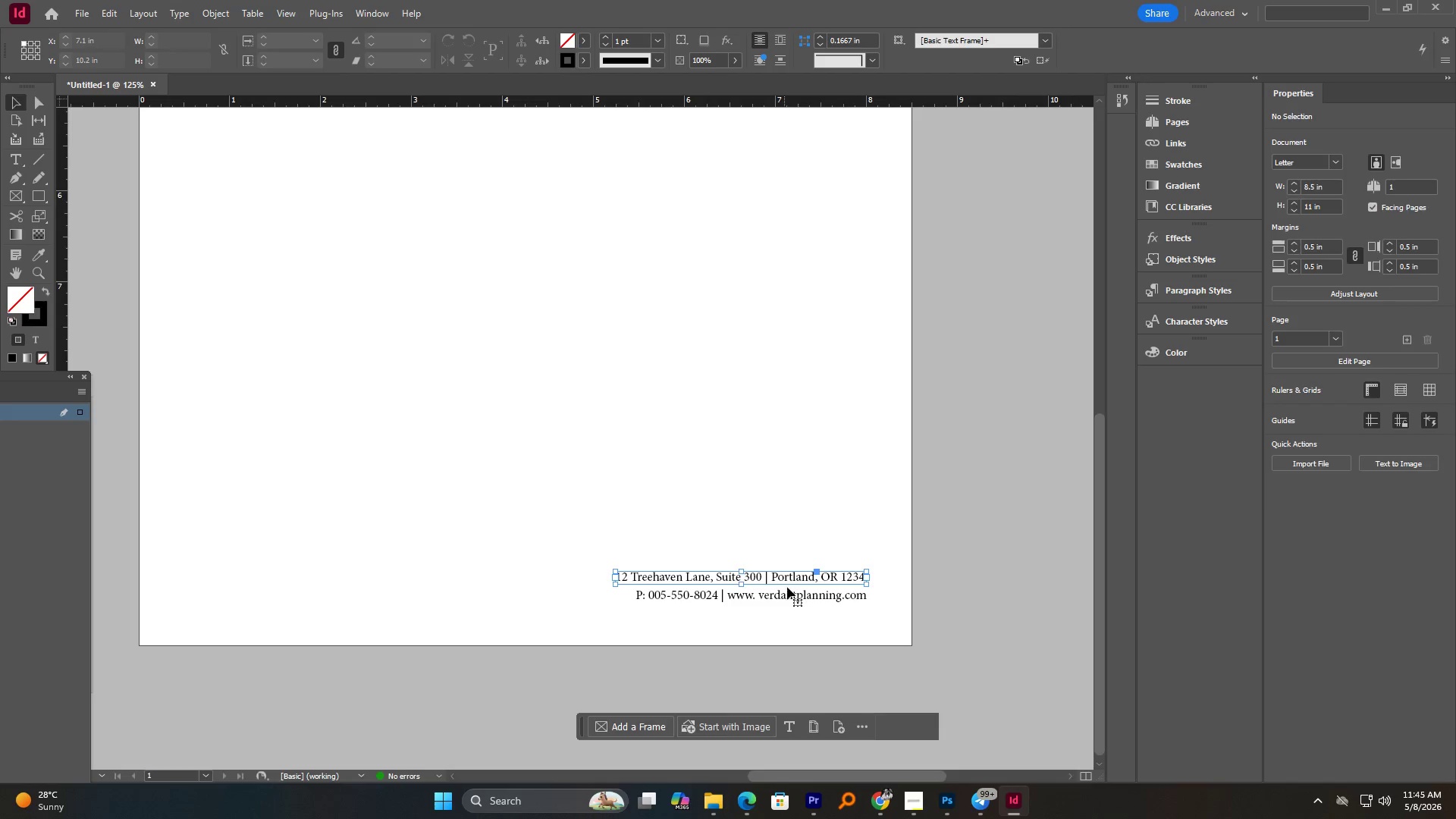 
hold_key(key=ShiftLeft, duration=0.73)
left_click([792, 594])
 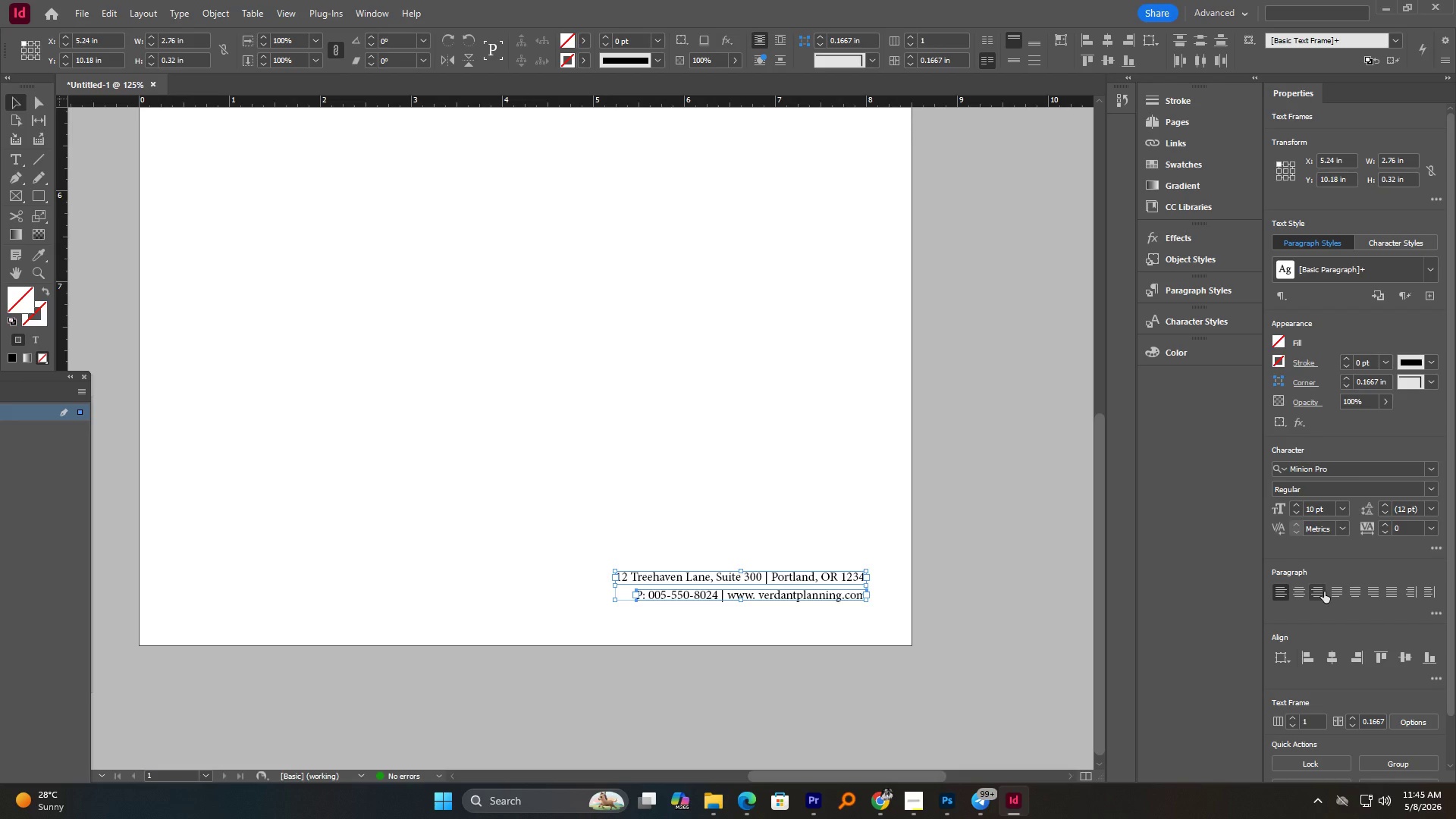 
left_click([1323, 594])
 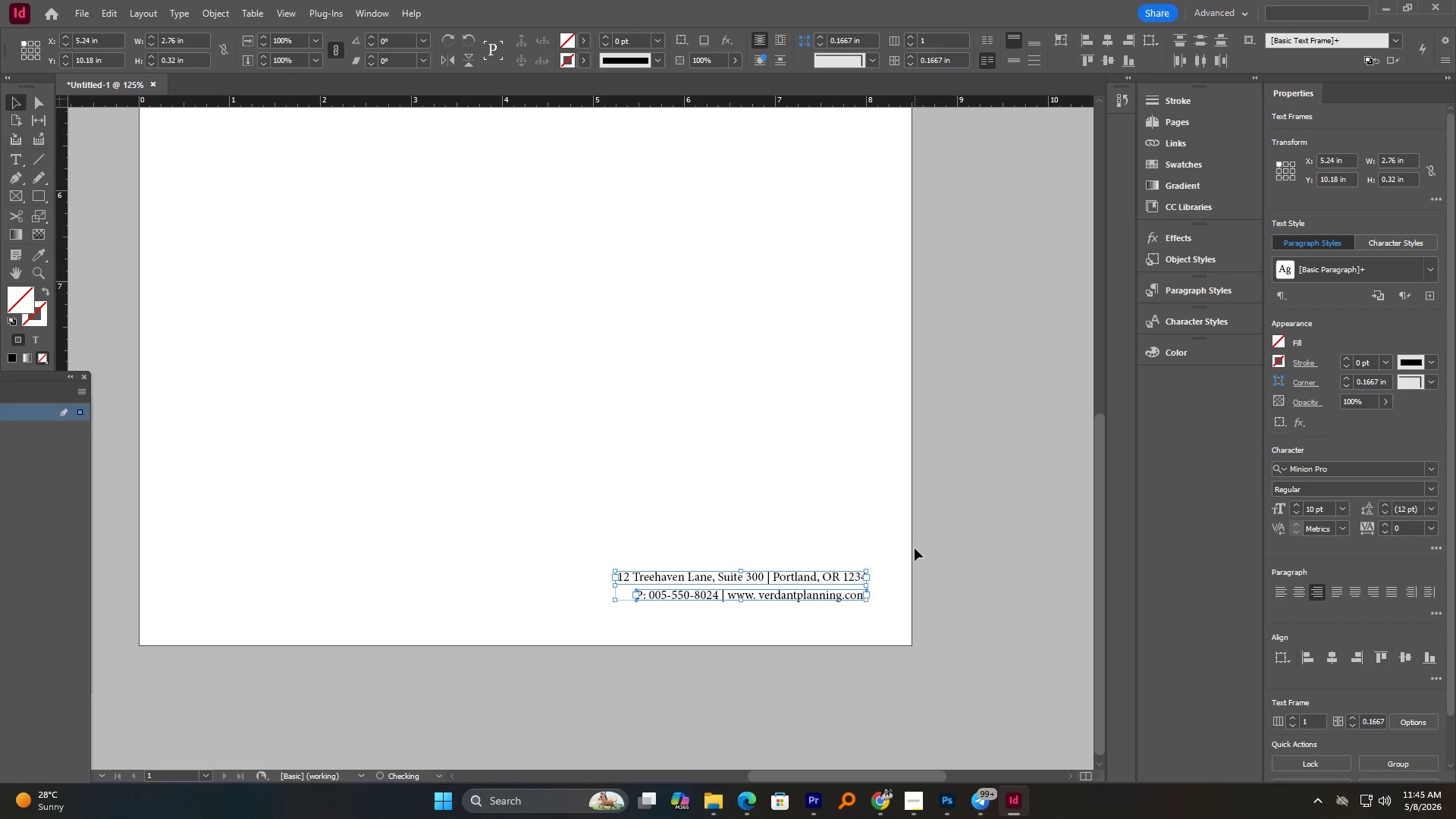 
left_click([915, 541])
 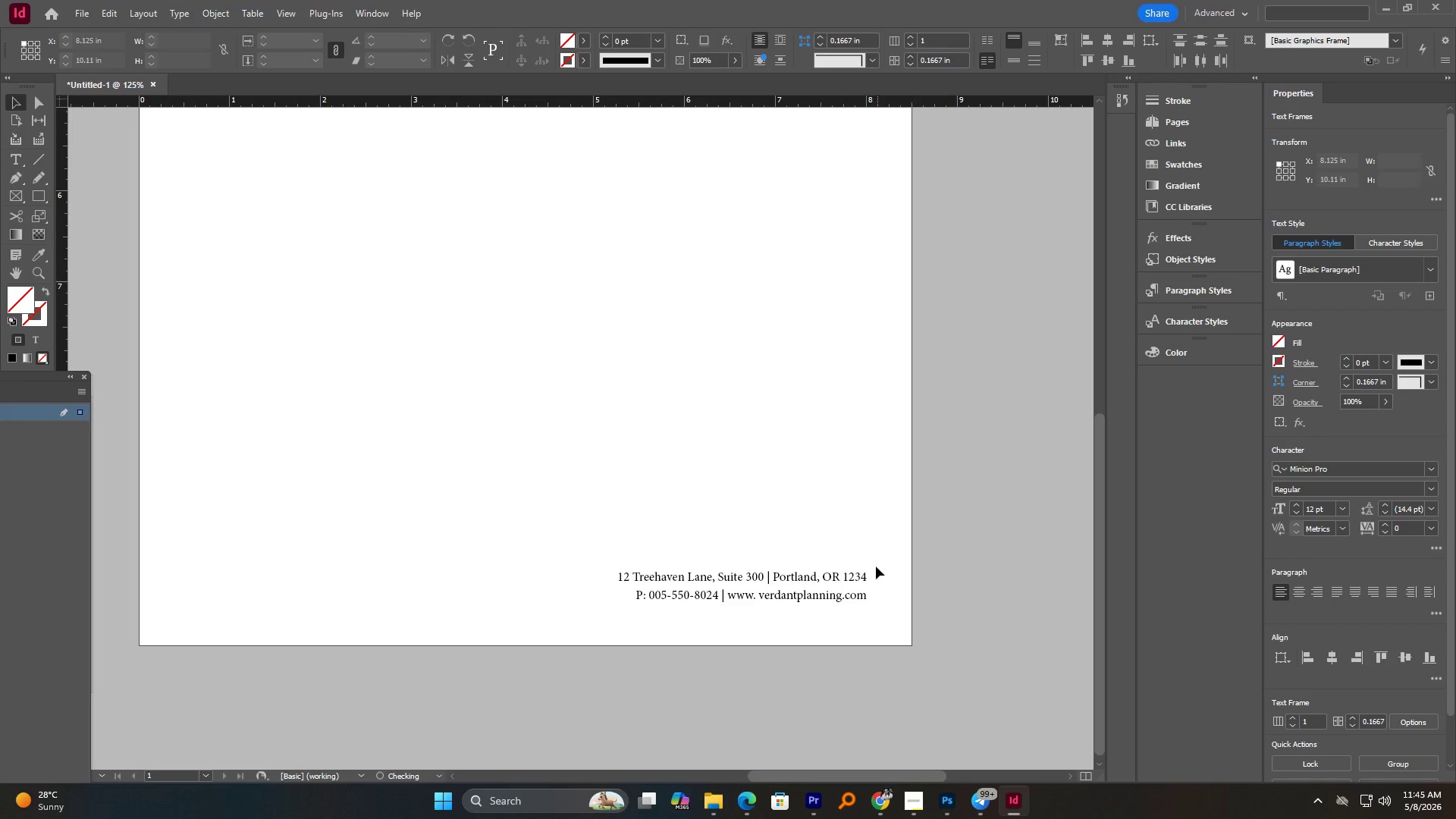 
scroll: coordinate [876, 566], scroll_direction: up, amount: 10.0
 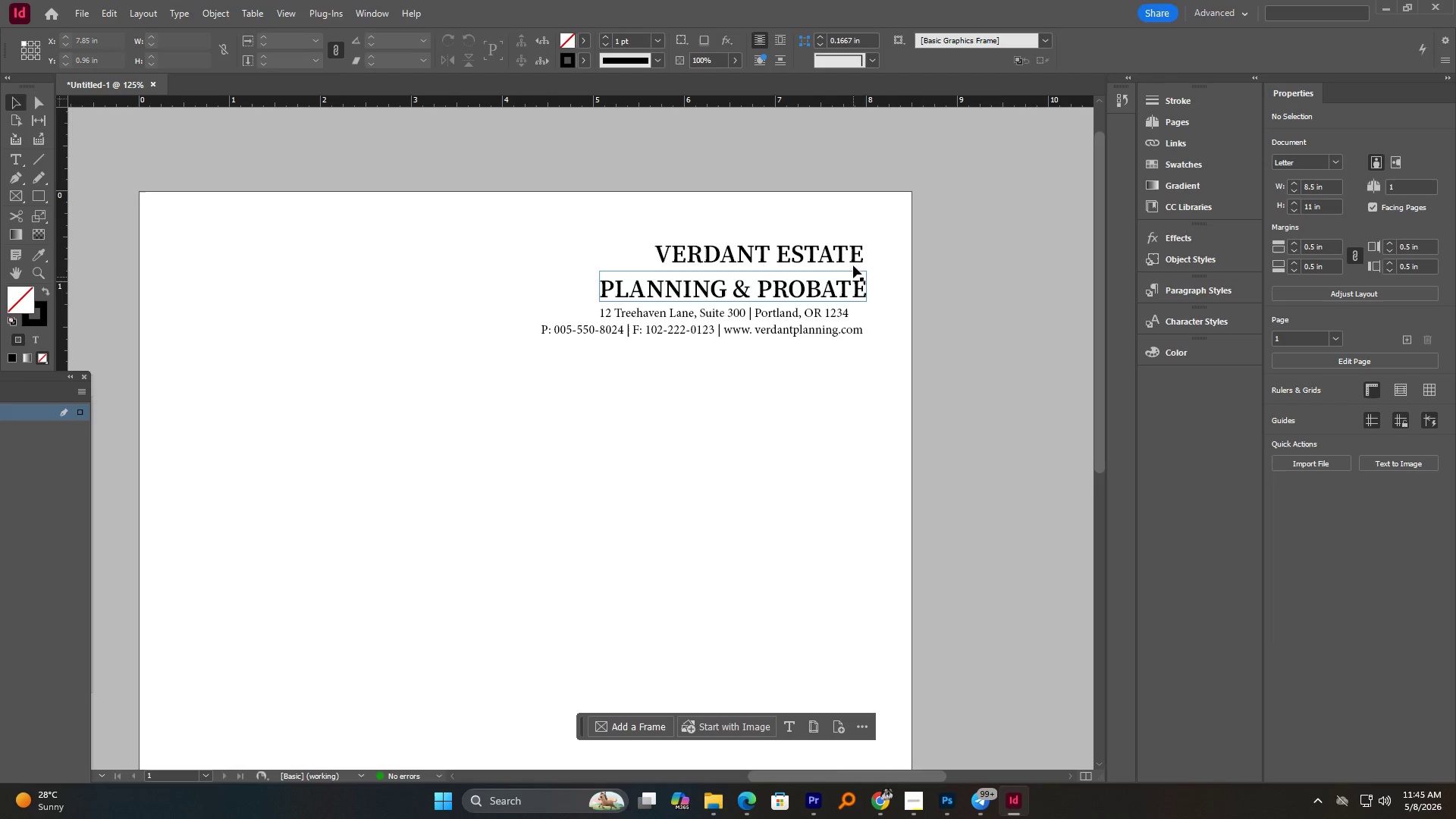 
left_click([850, 258])
 